 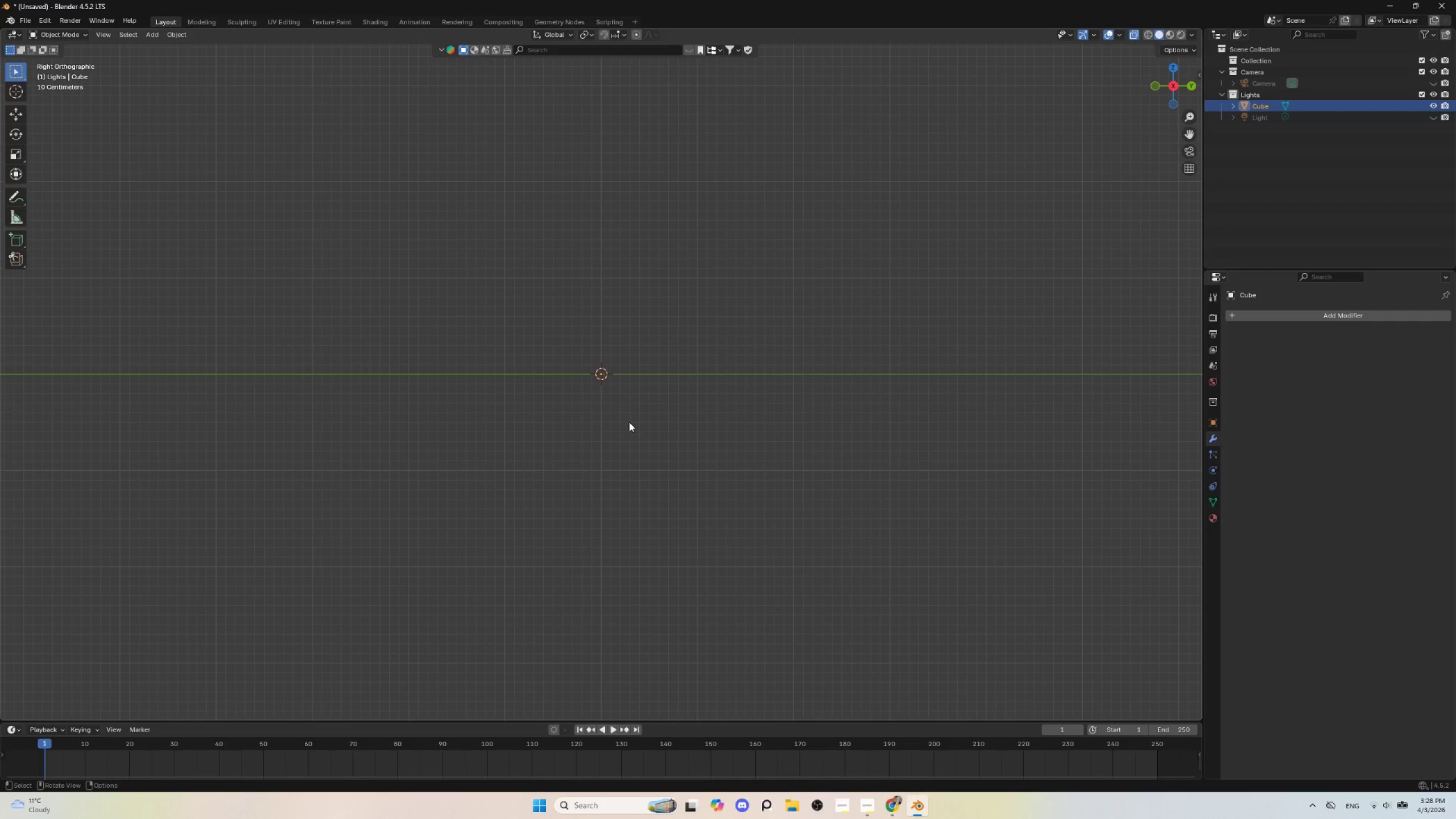 
scroll: coordinate [592, 399], scroll_direction: up, amount: 3.0
 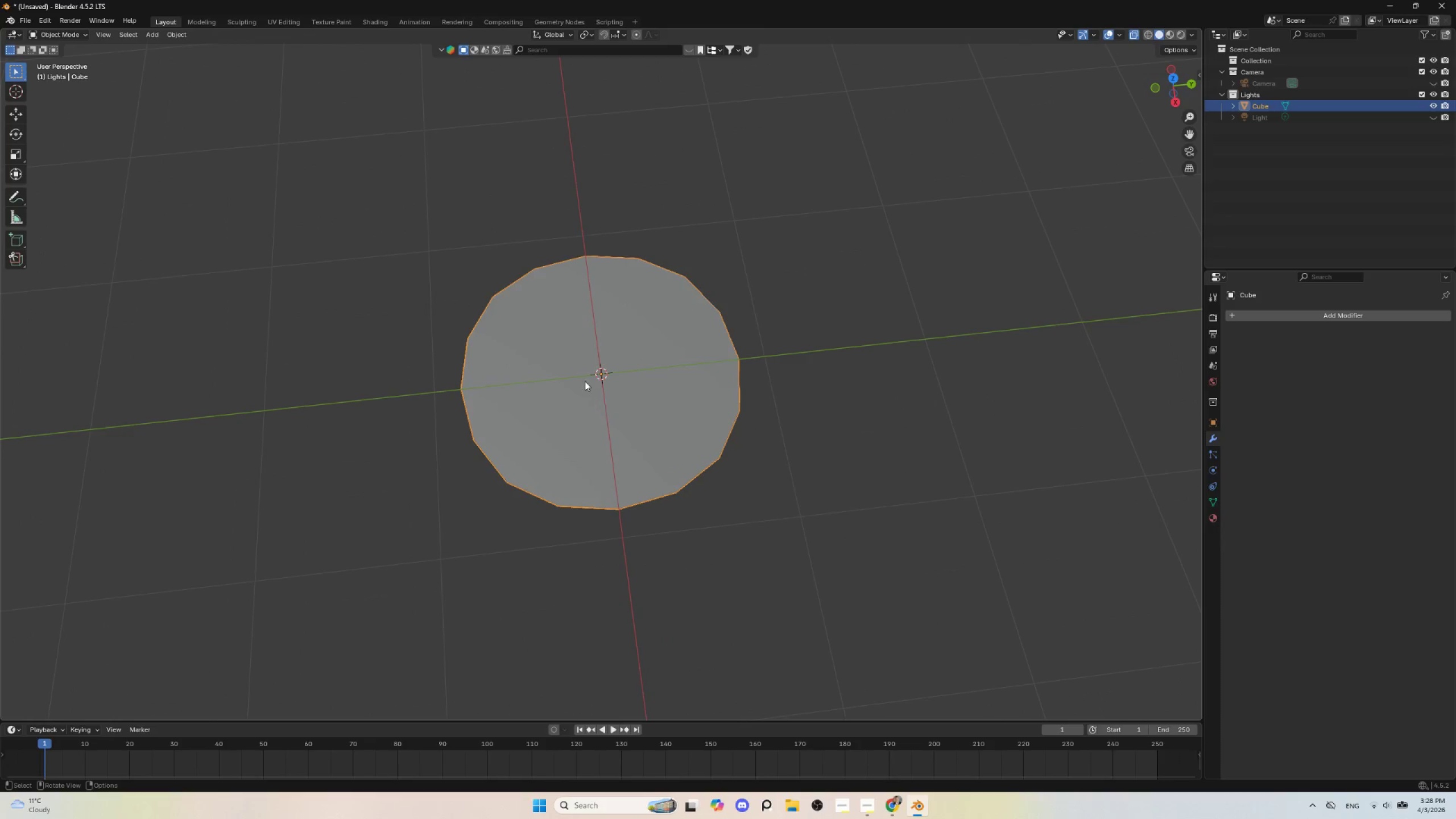 
hold_key(key=AltLeft, duration=0.36)
 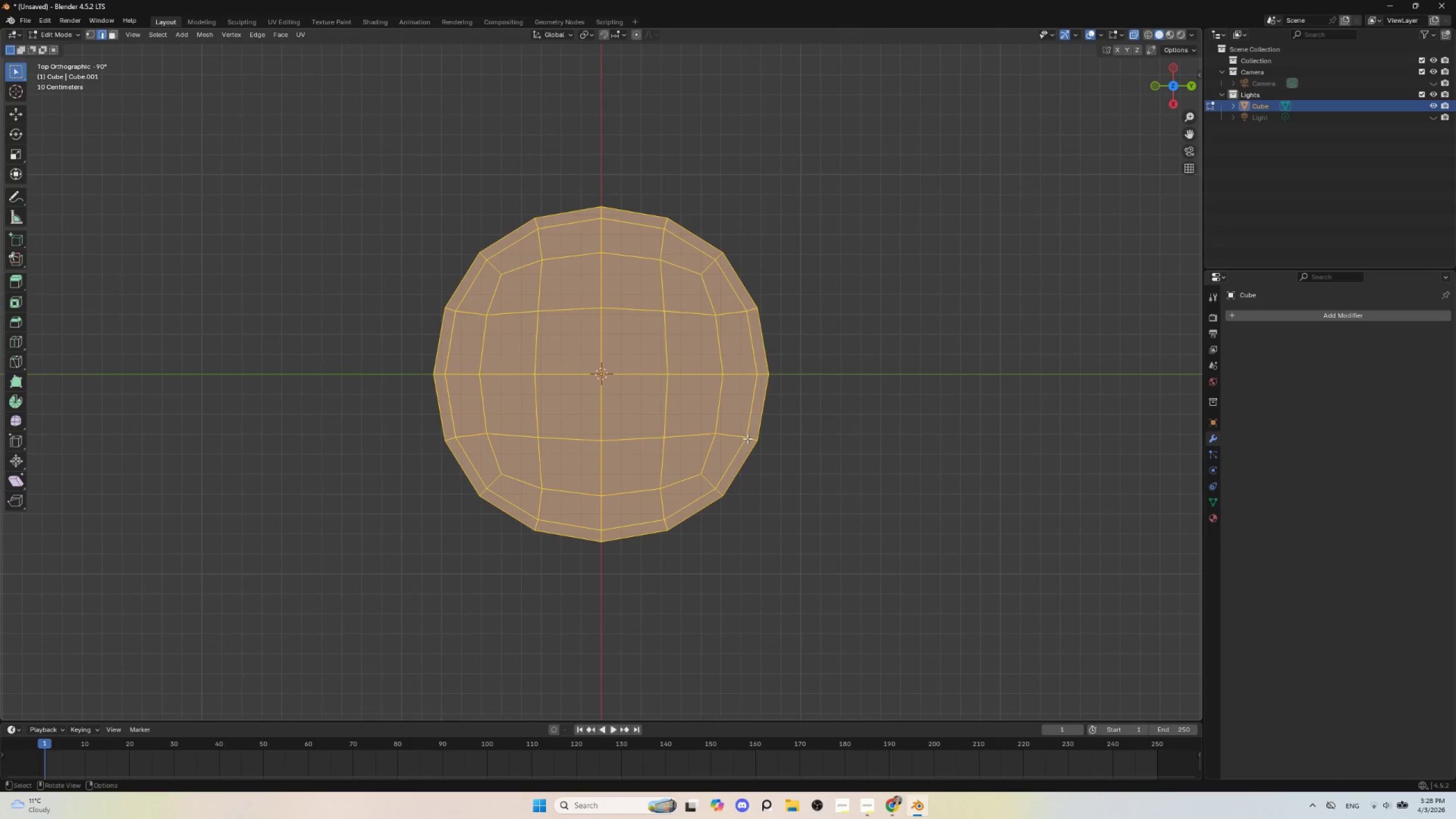 
scroll: coordinate [747, 439], scroll_direction: up, amount: 1.0
 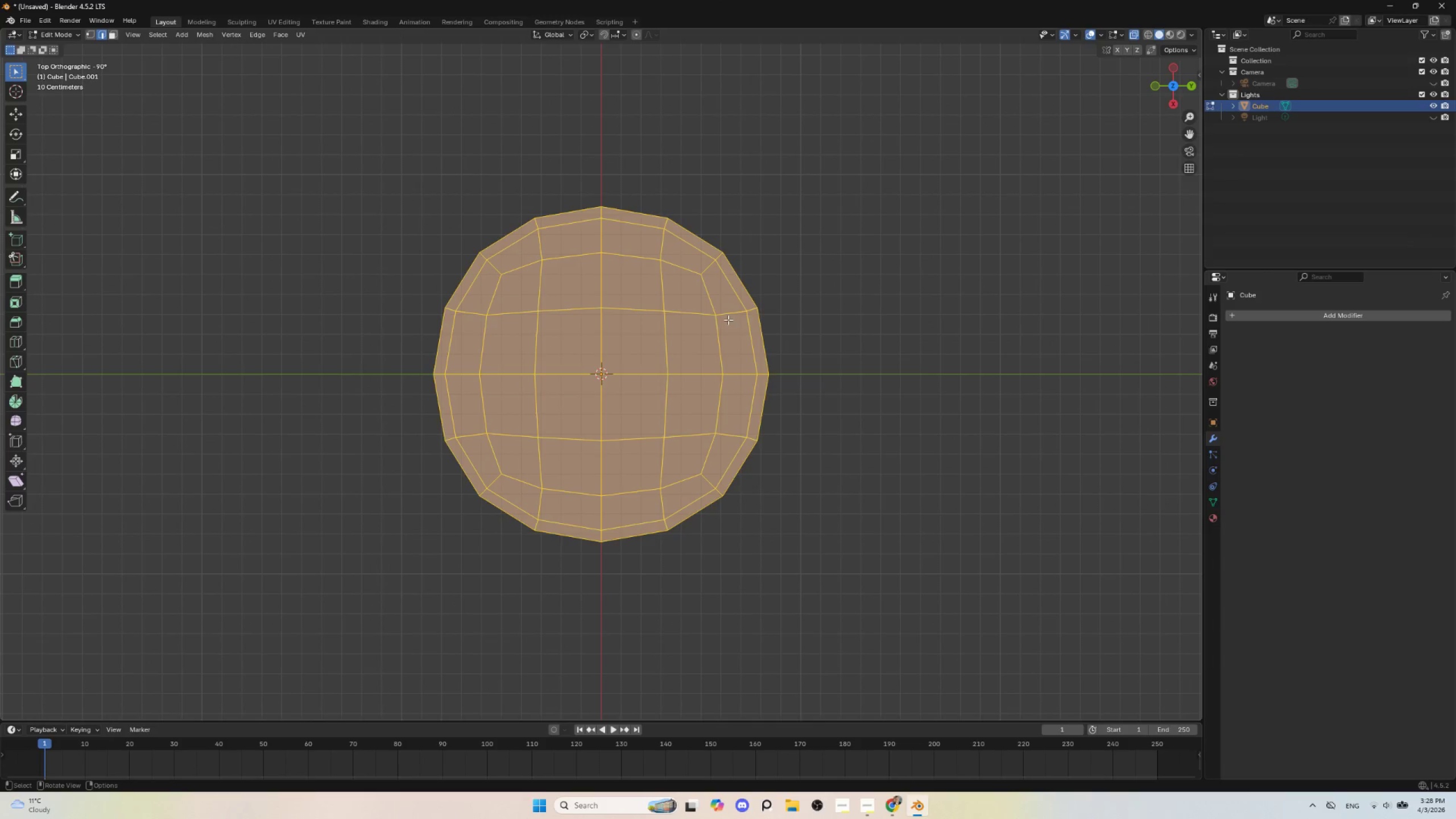 
hold_key(key=AltLeft, duration=0.77)
left_click([734, 291])
 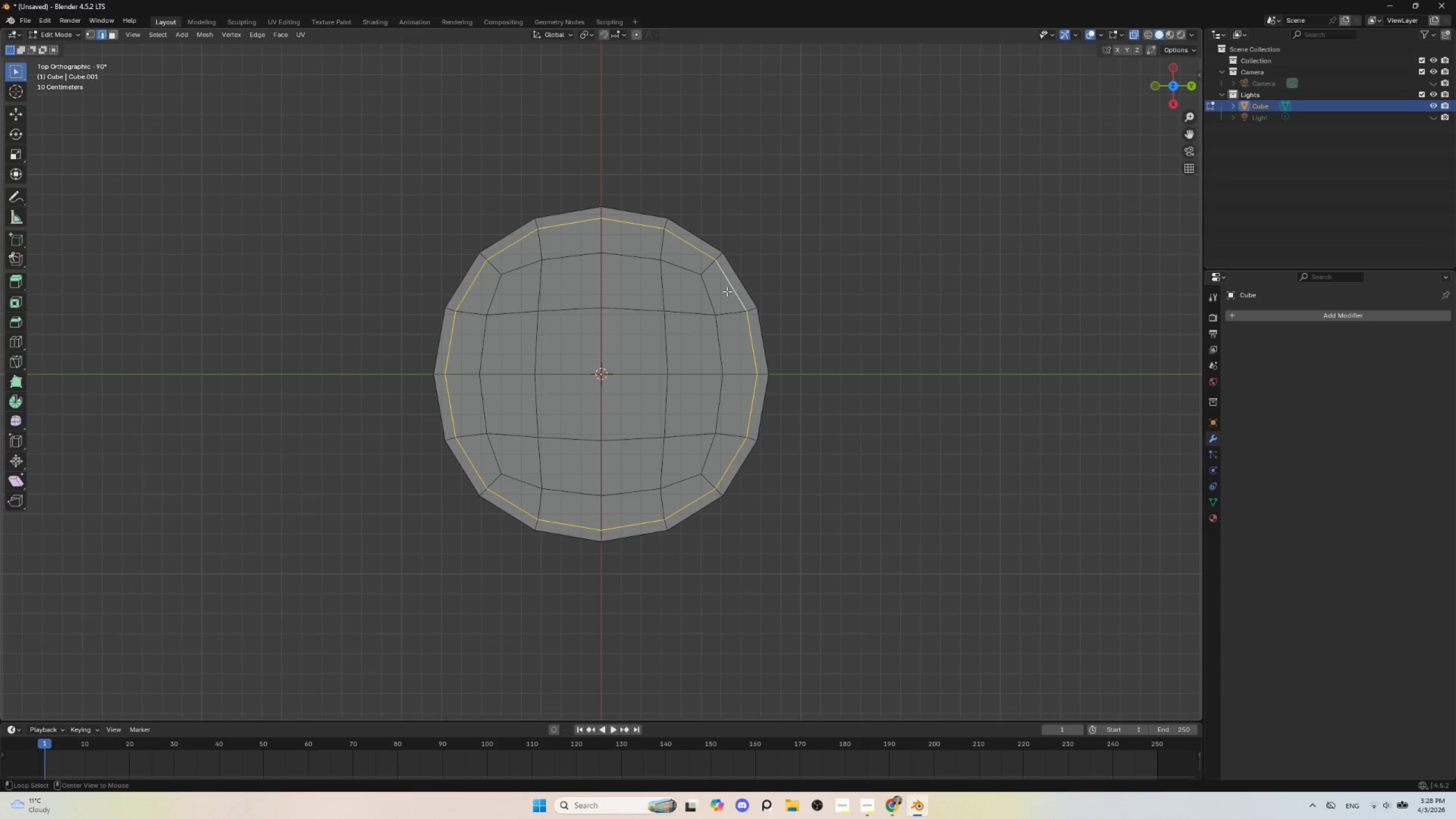 
key(Delete)
 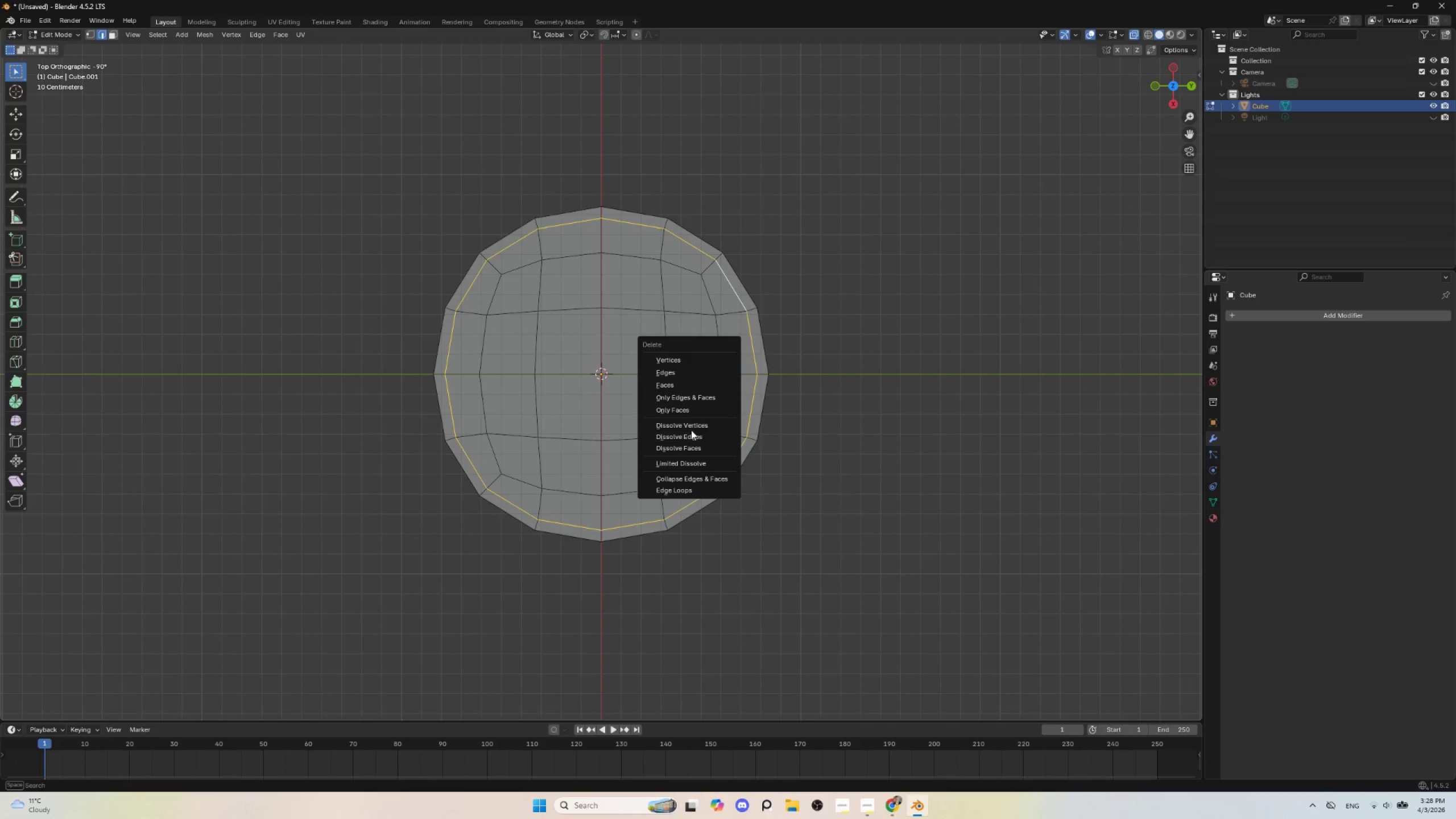 
left_click([693, 432])
 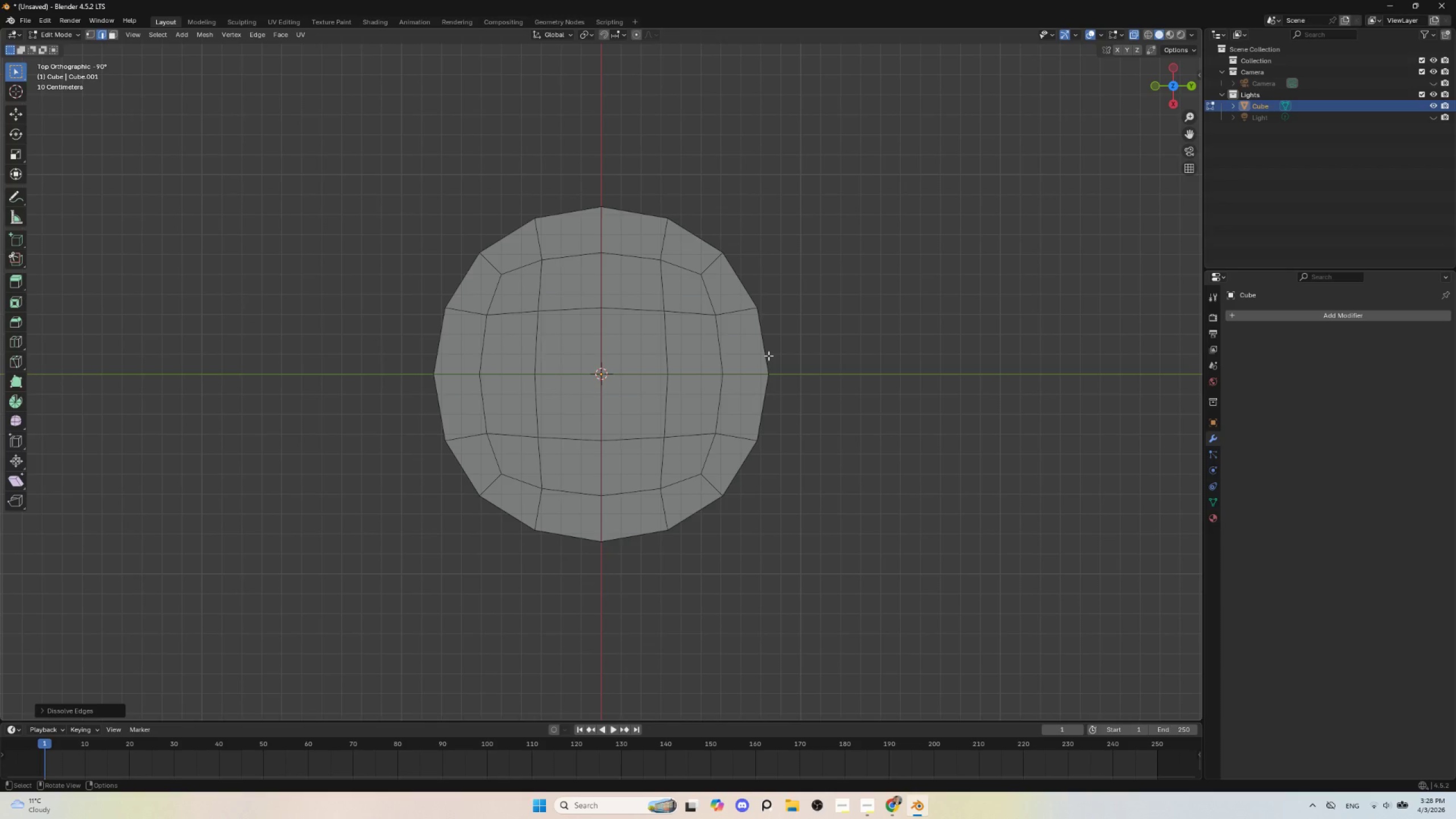 
wait(5.09)
 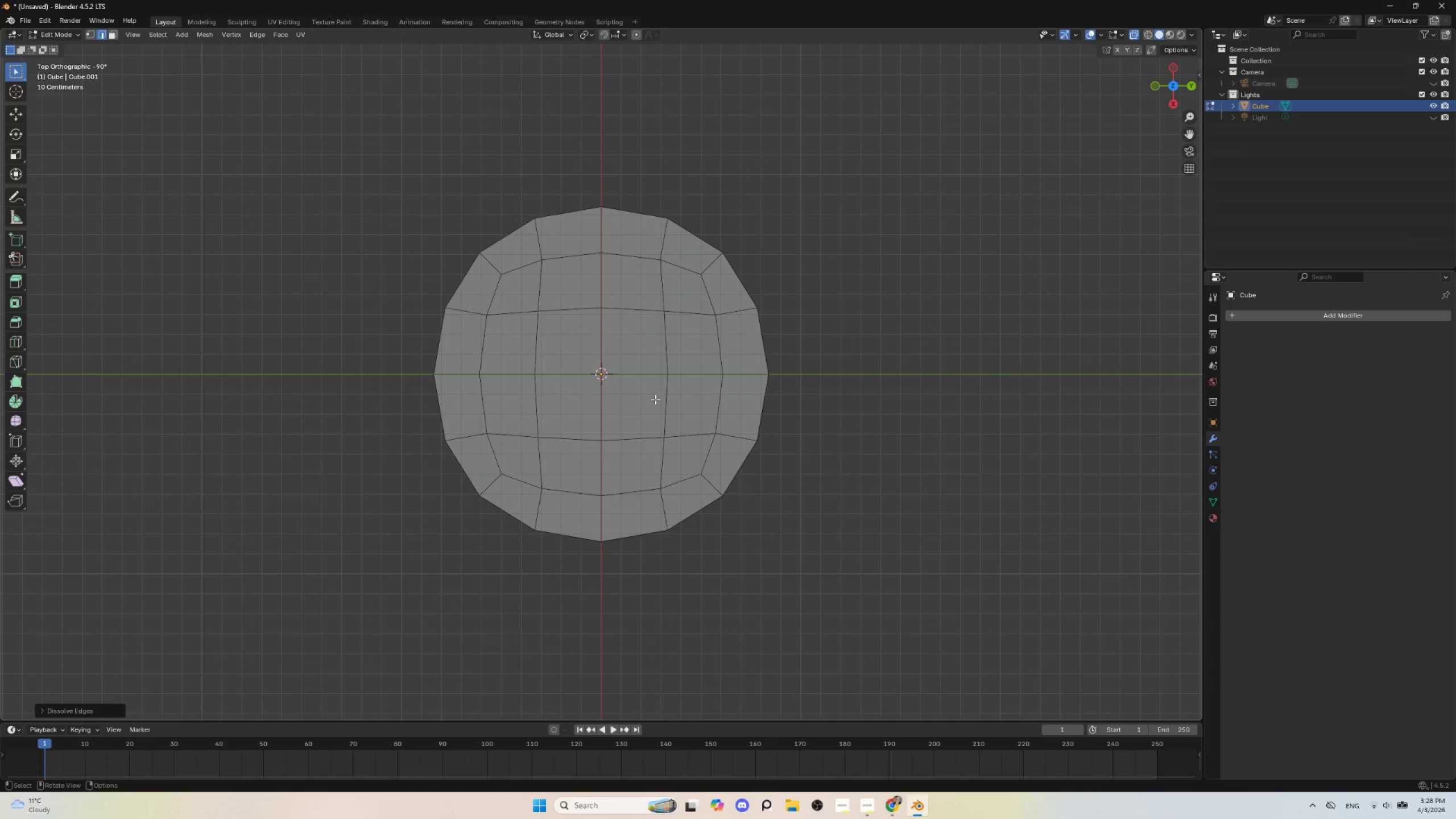 
scroll: coordinate [775, 411], scroll_direction: down, amount: 2.0
 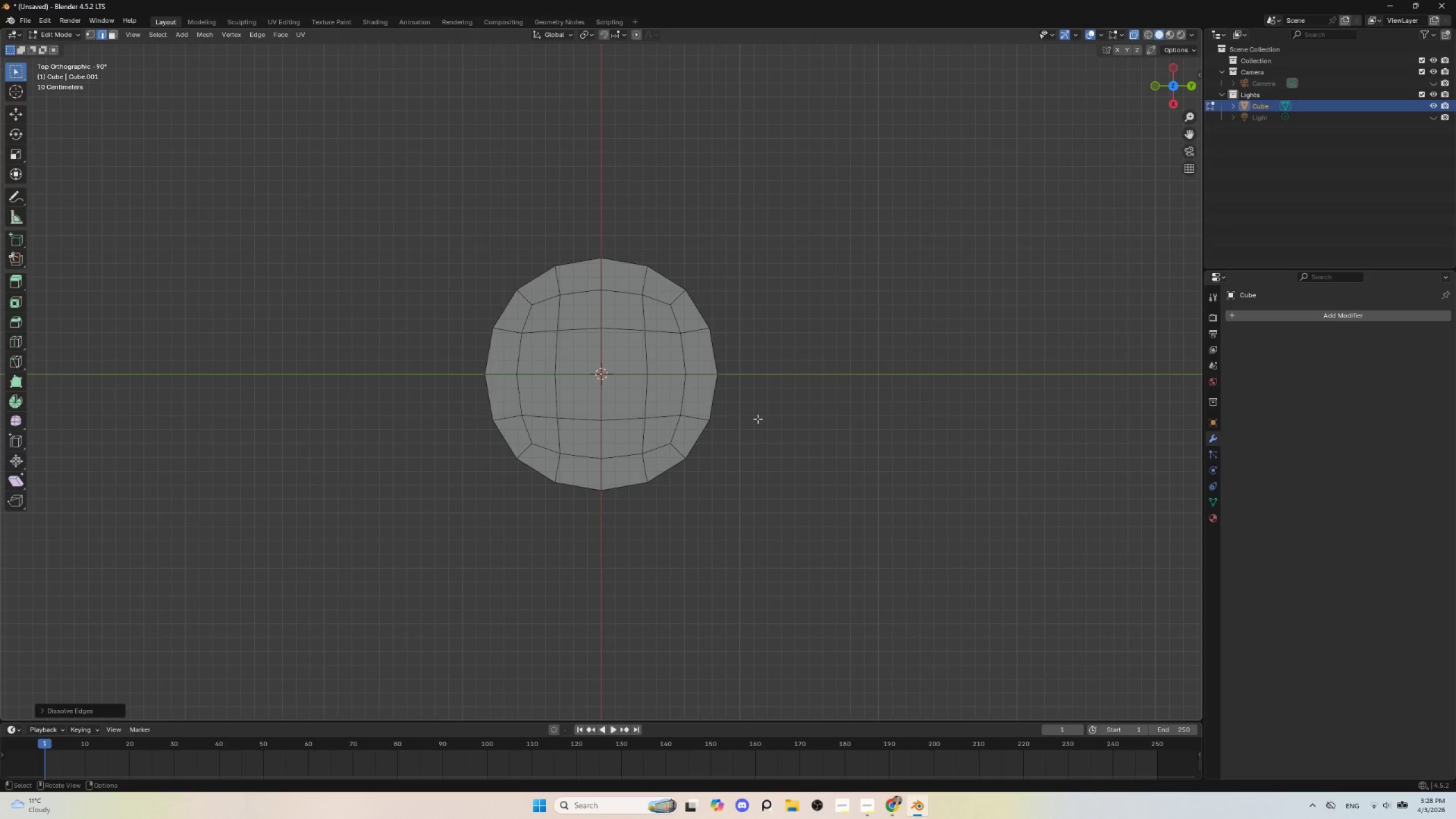 
scroll: coordinate [758, 419], scroll_direction: up, amount: 2.0
 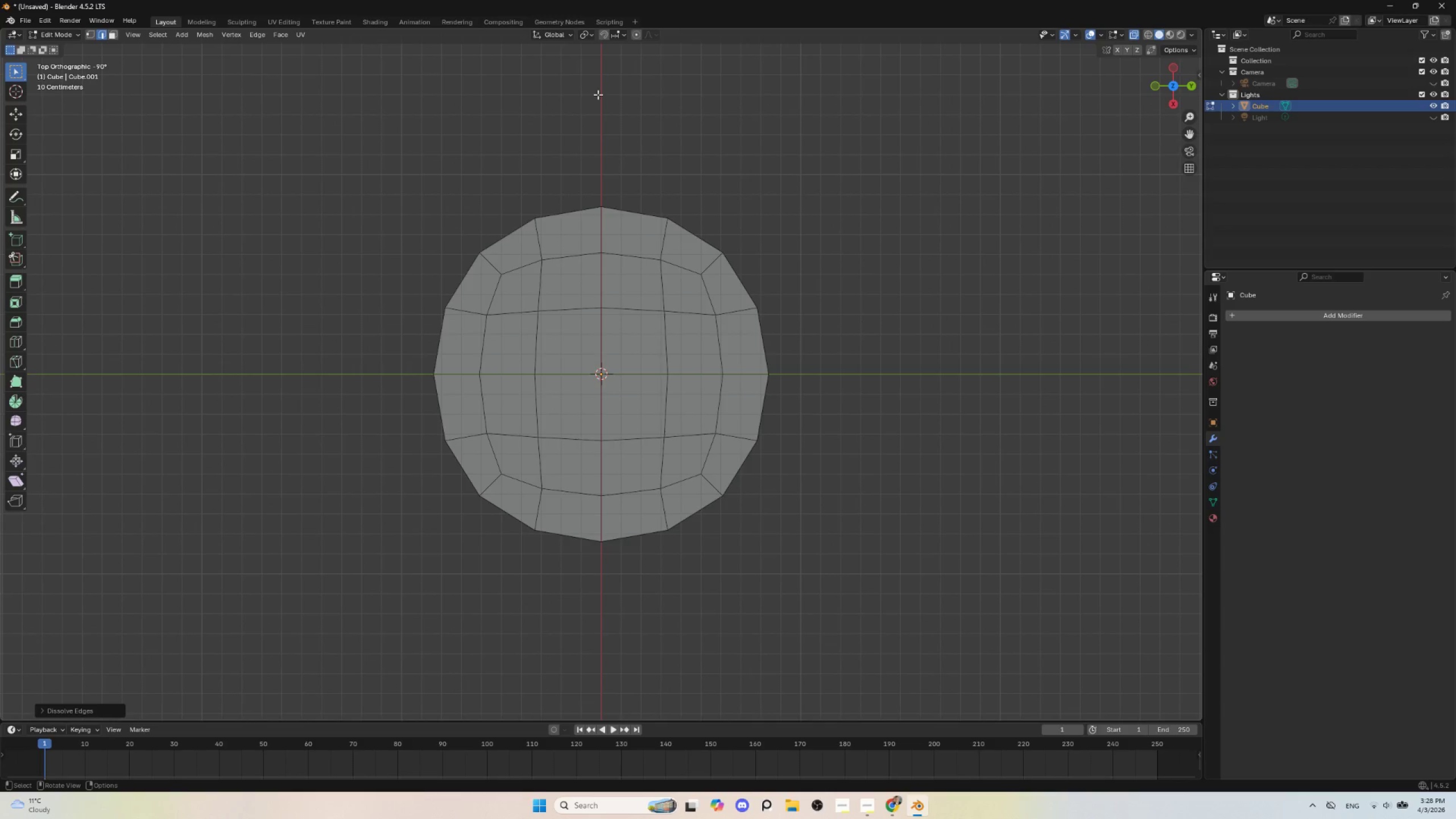 
wait(5.53)
 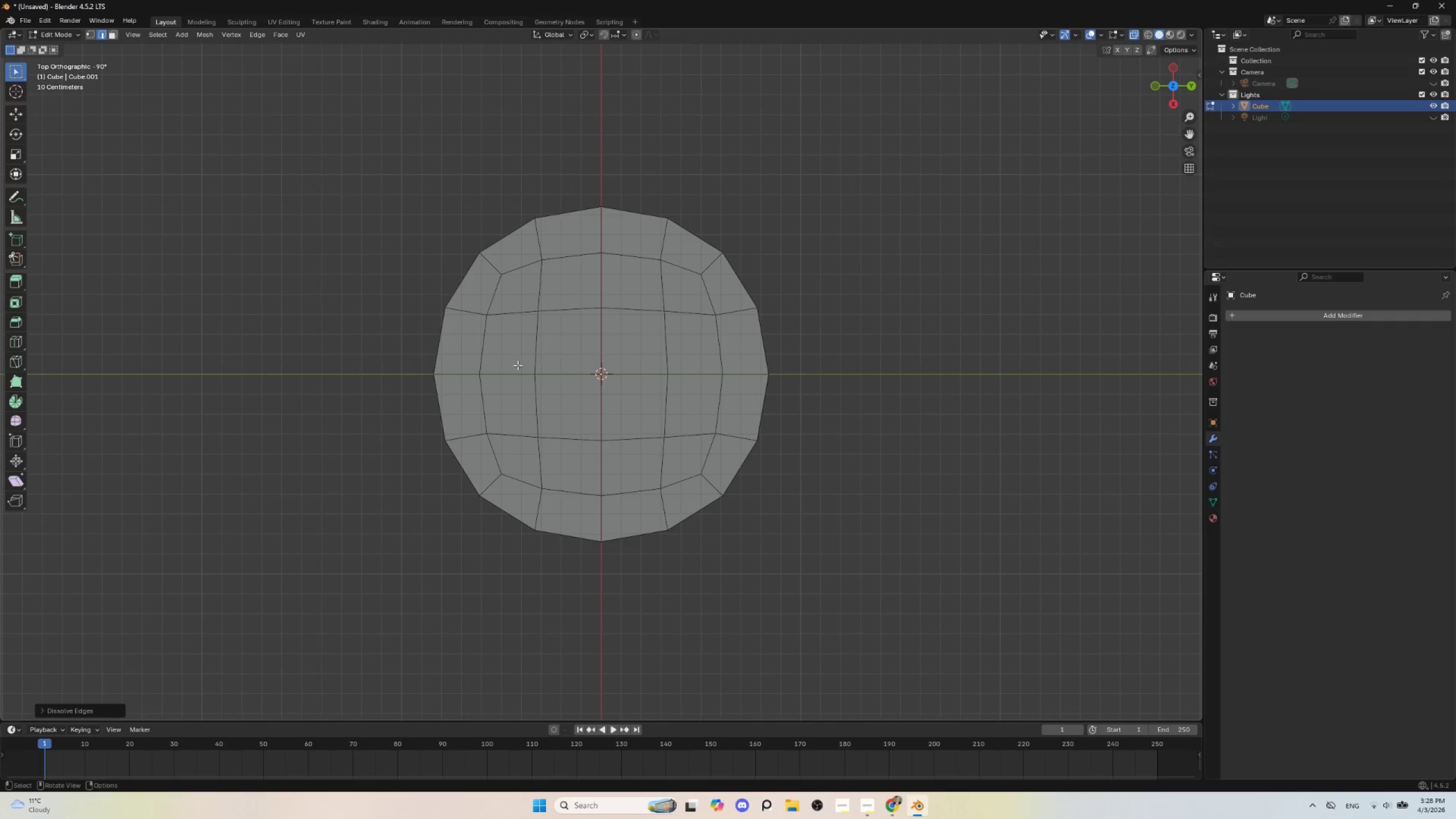 
left_click_drag(start_coordinate=[696, 226], to_coordinate=[912, 587])
 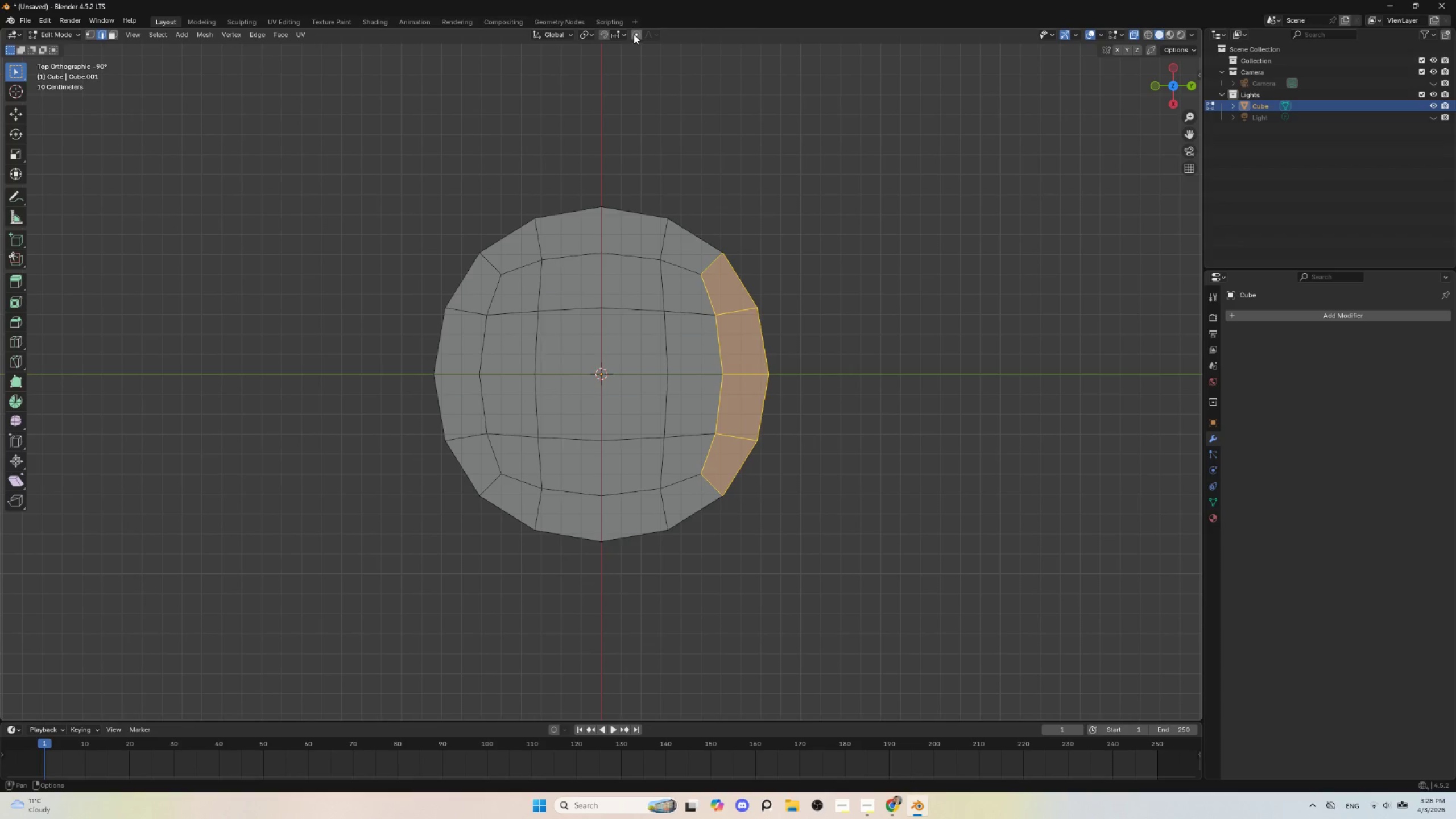 
left_click([637, 34])
 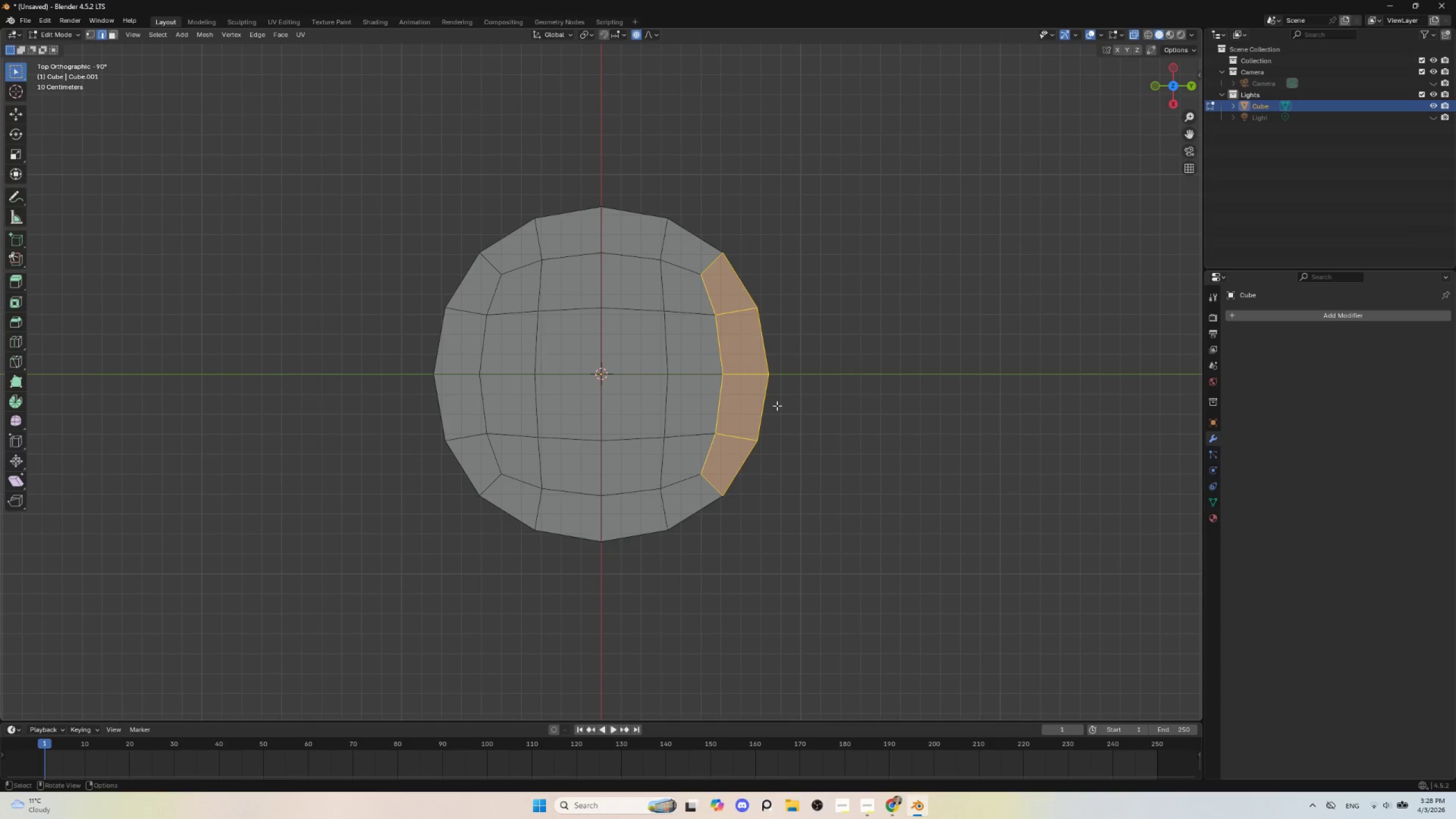 
type(gx)
 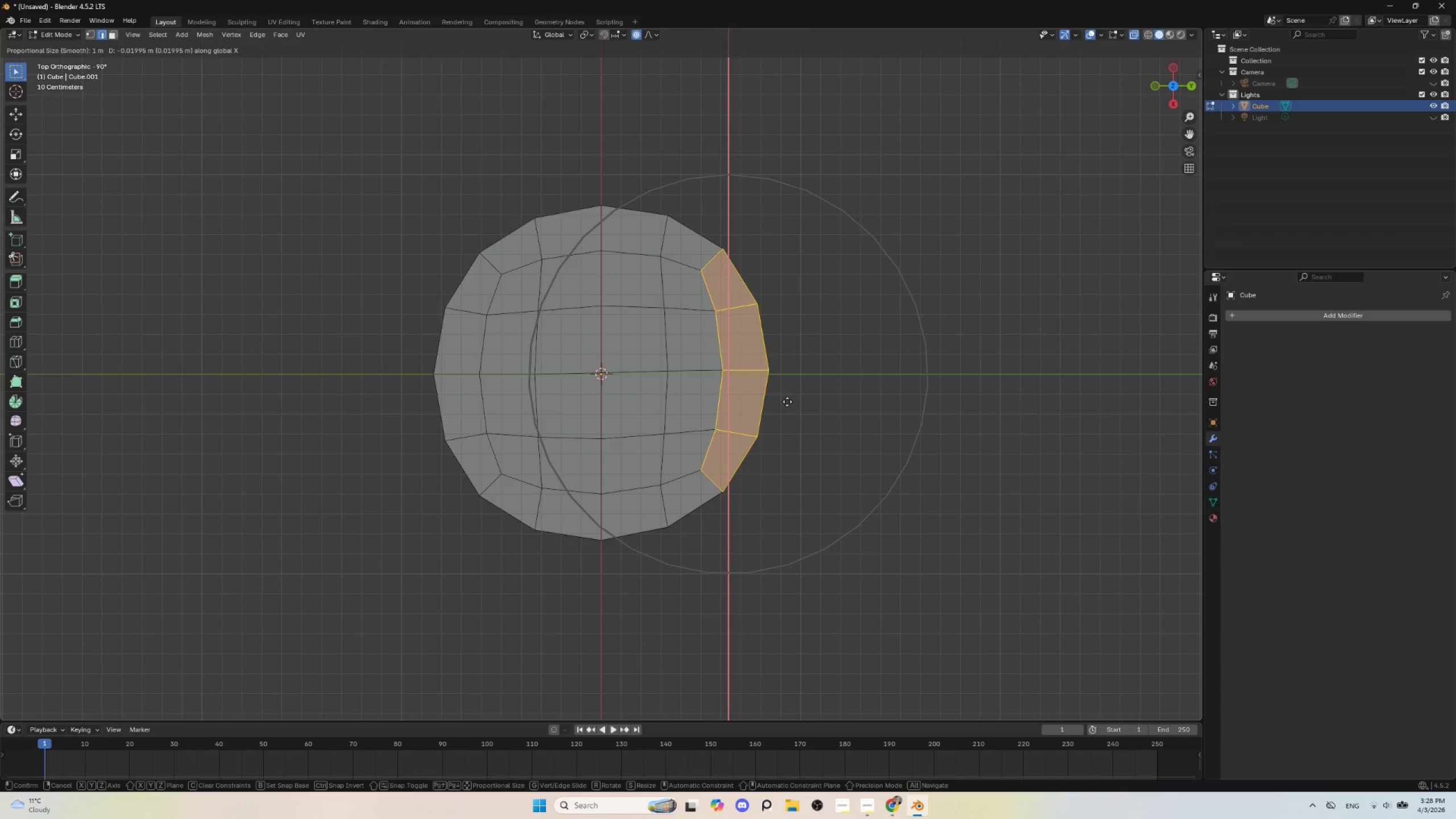 
key(Y)
 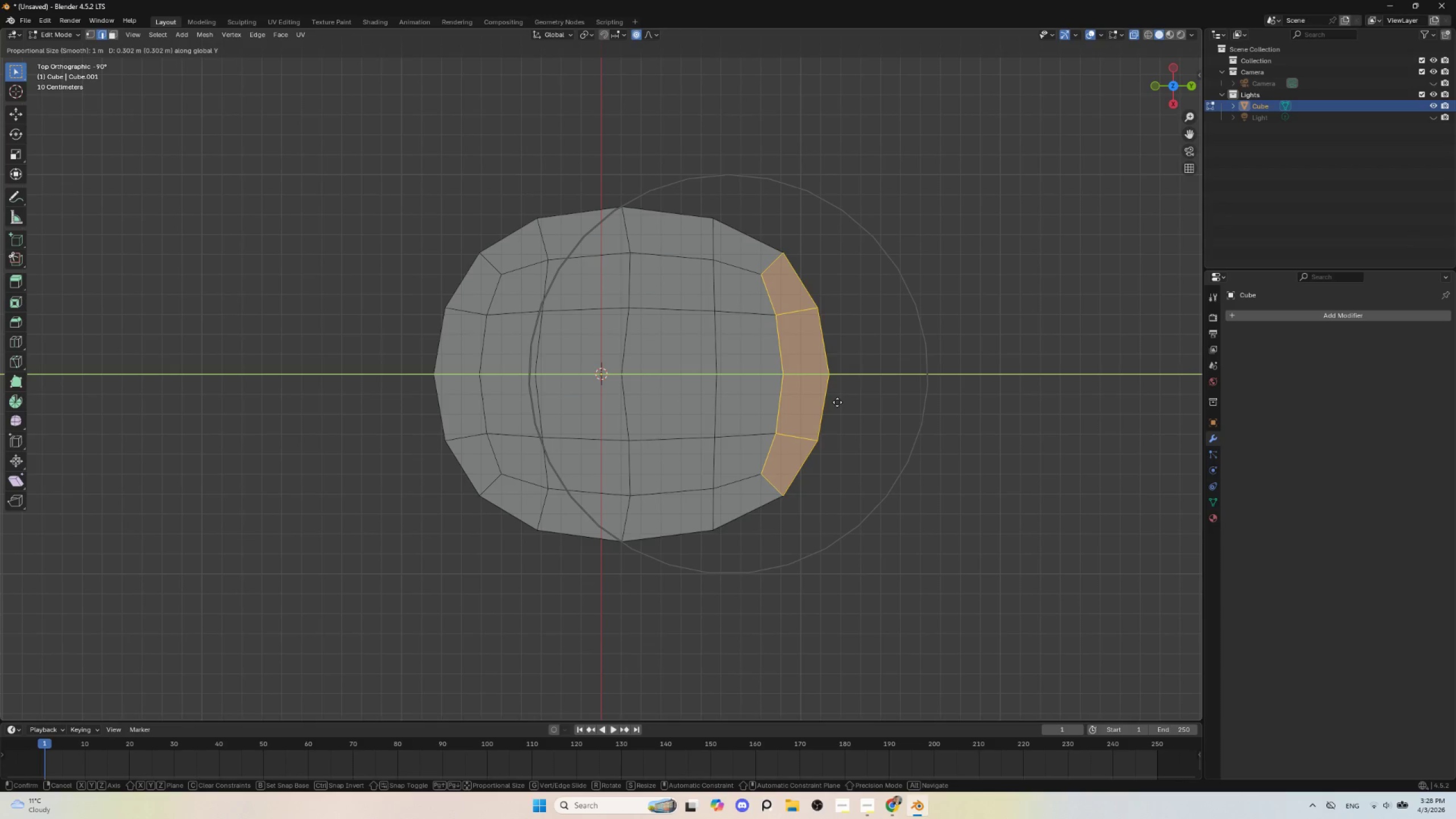 
scroll: coordinate [837, 402], scroll_direction: up, amount: 5.0
 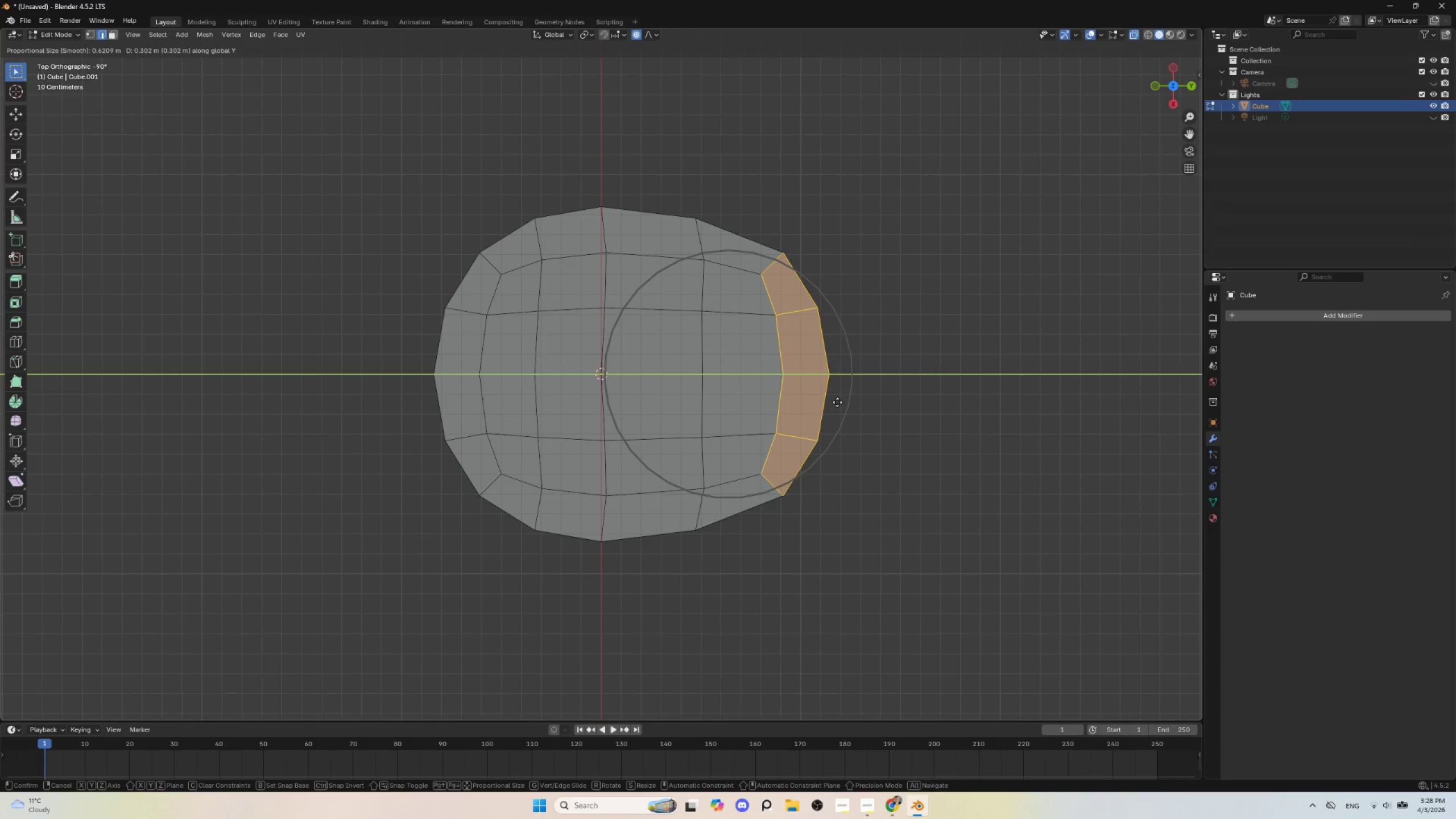 
left_click([837, 402])
 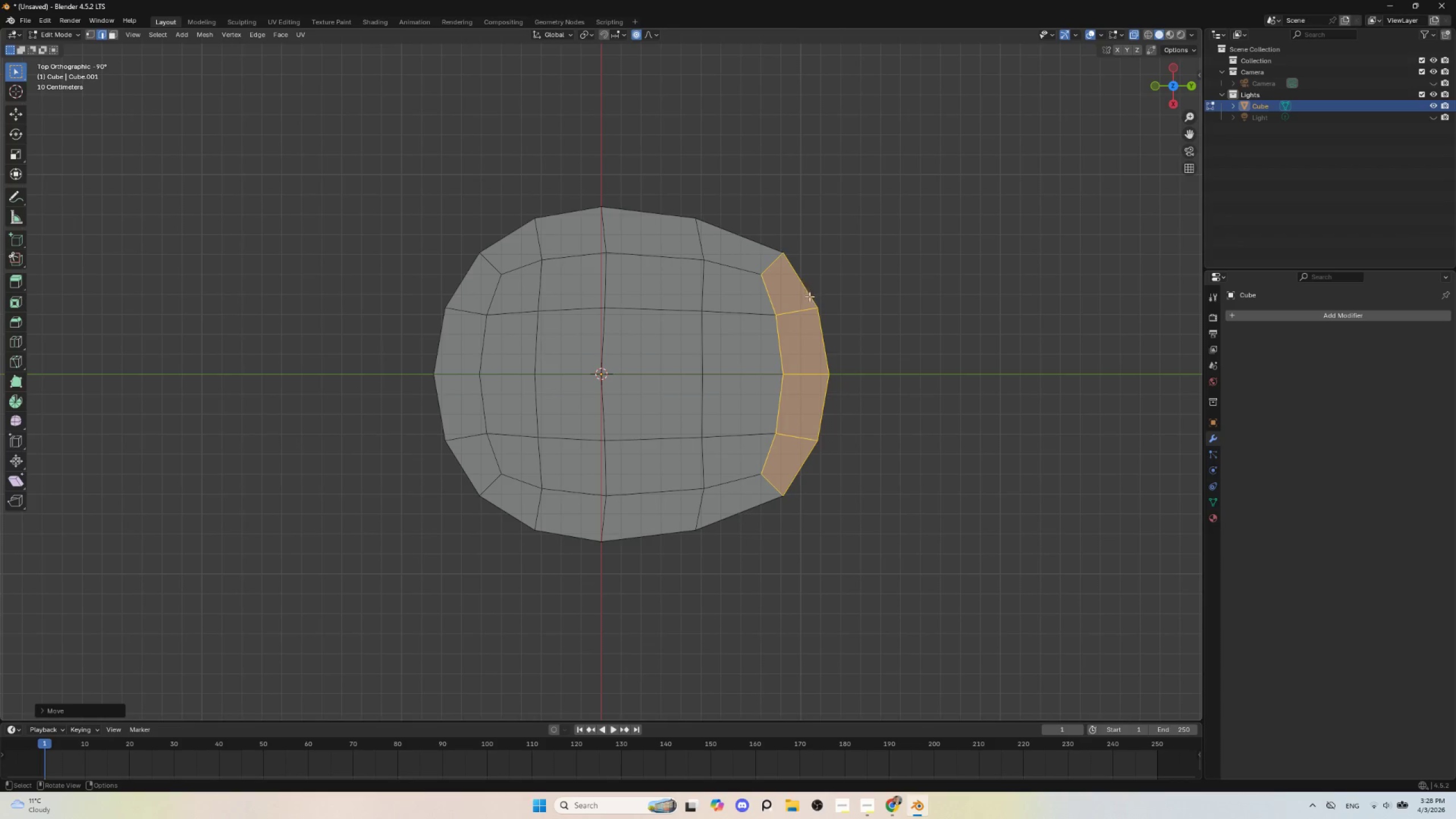 
left_click([814, 297])
 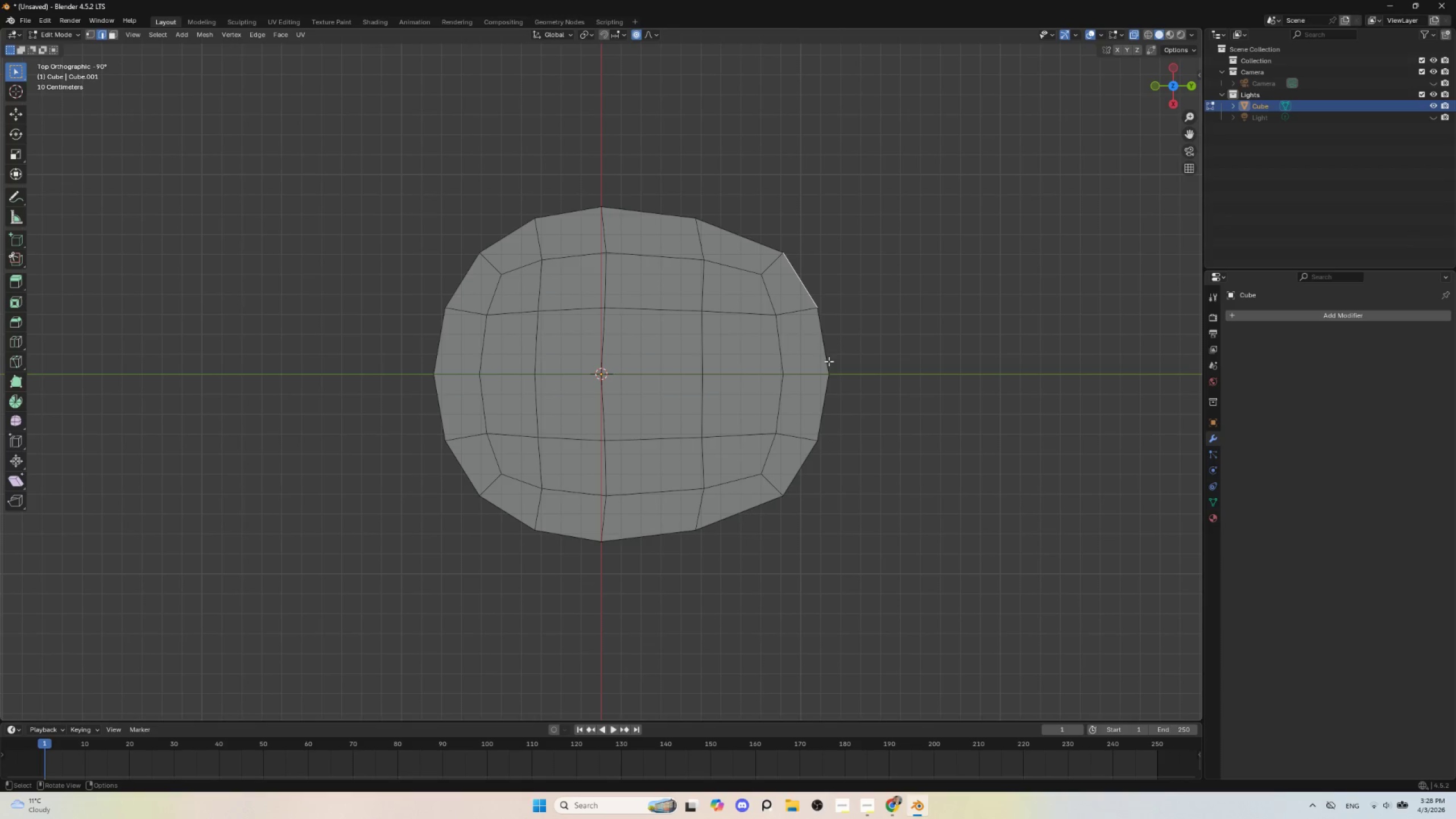 
hold_key(key=AltLeft, duration=0.77)
left_click([674, 374])
 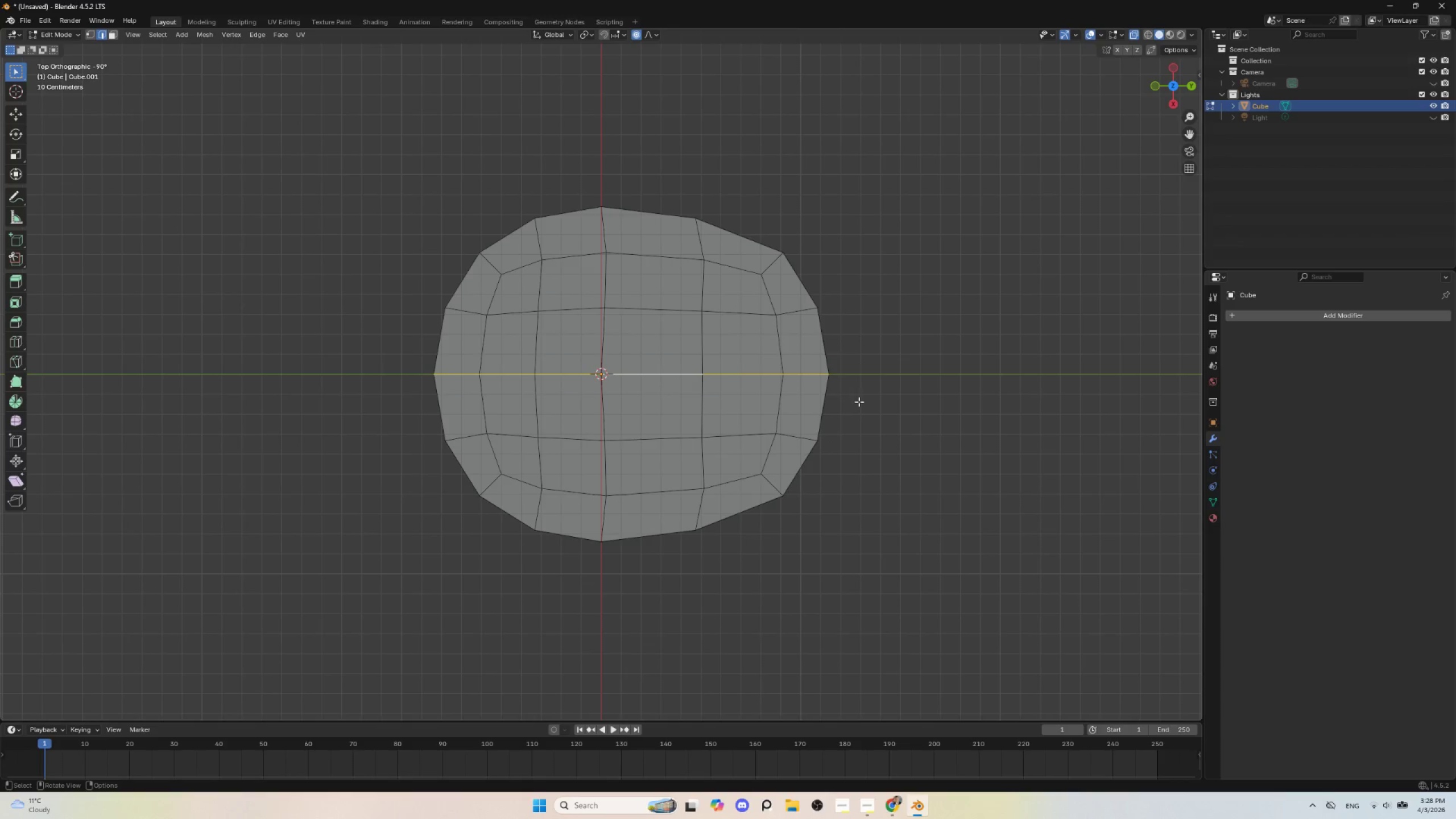 
key(Control+B)
 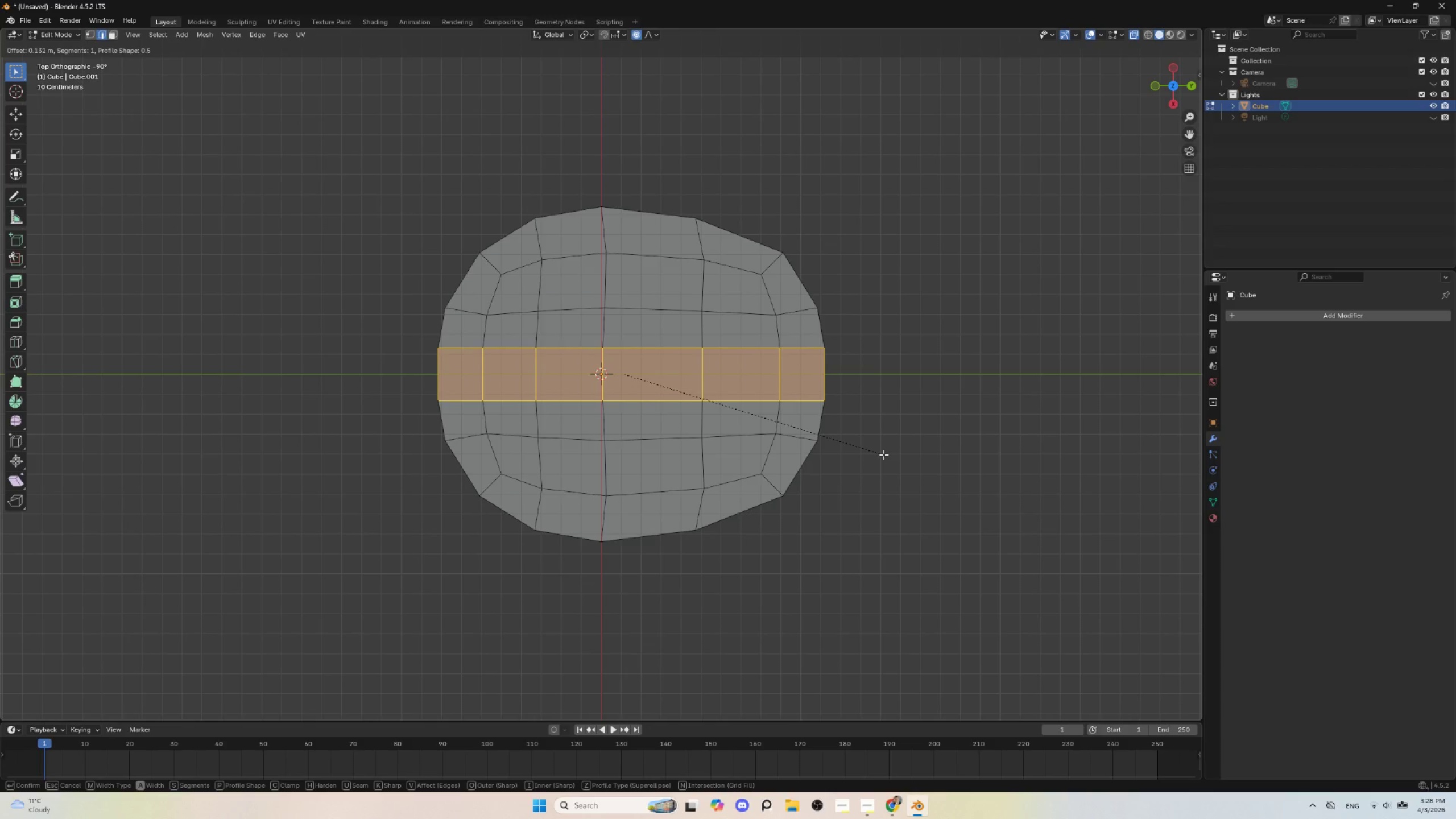 
wait(10.25)
 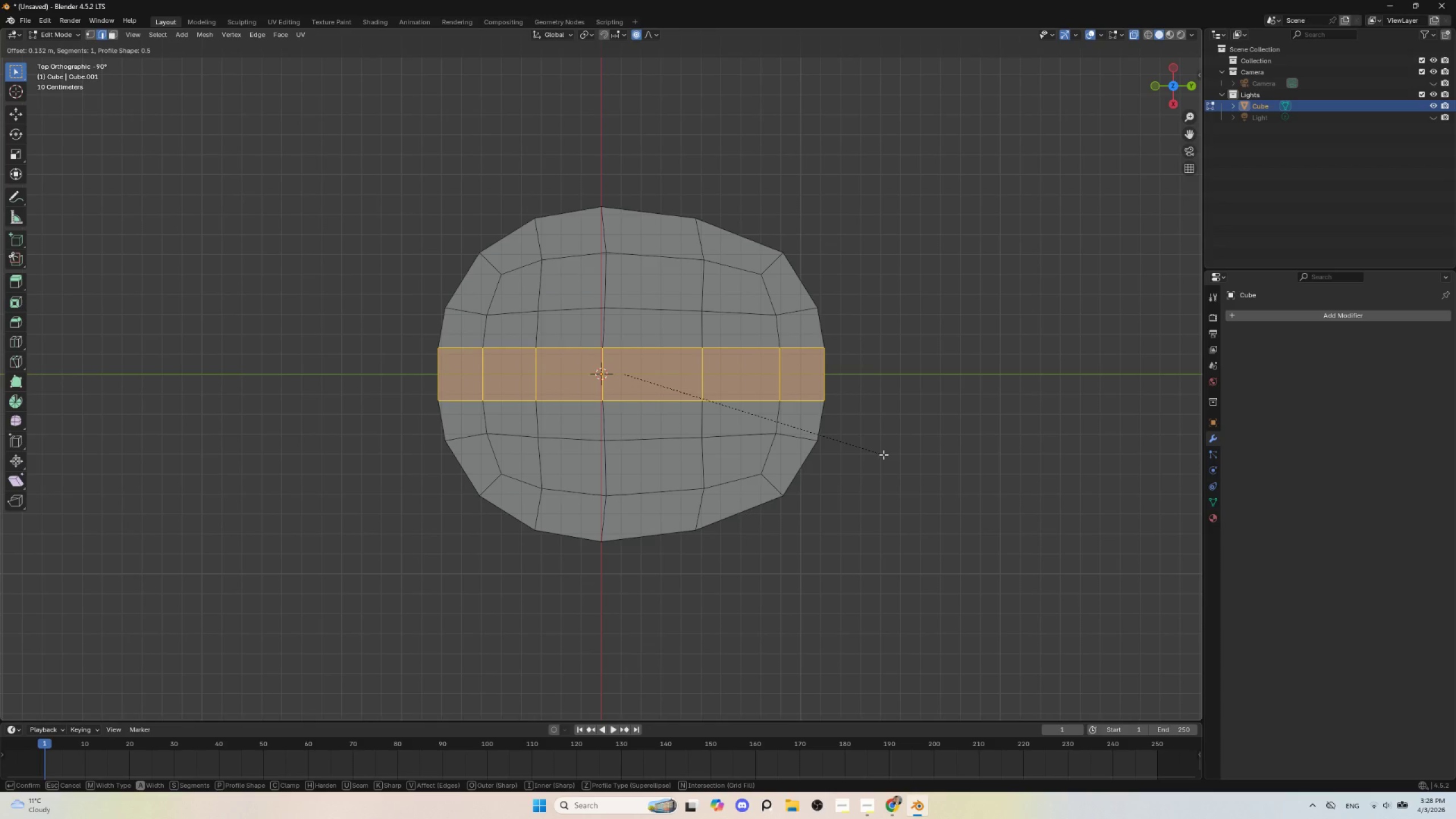 
left_click([884, 458])
 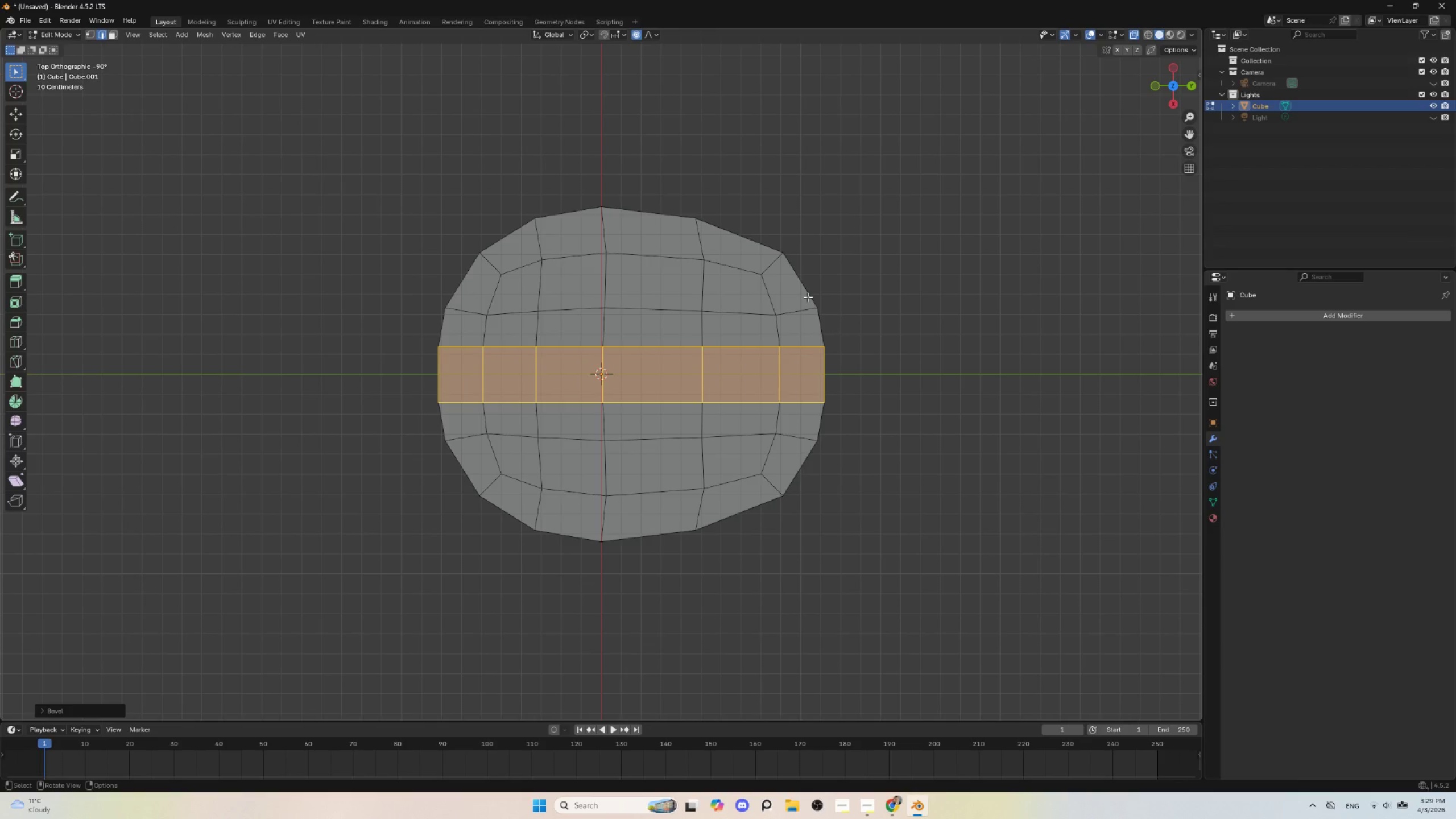 
wait(5.09)
 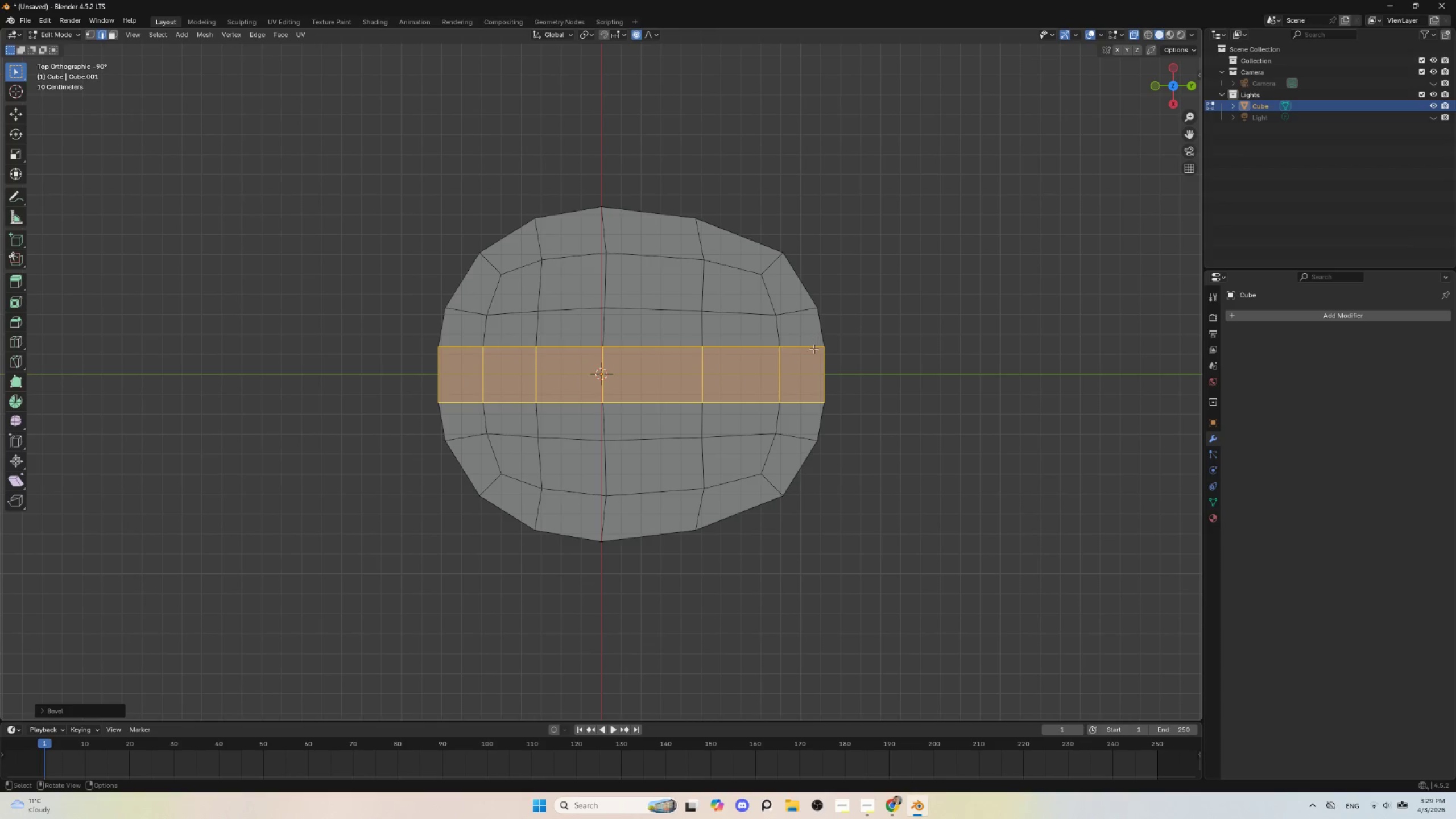 
hold_key(key=AltLeft, duration=0.75)
 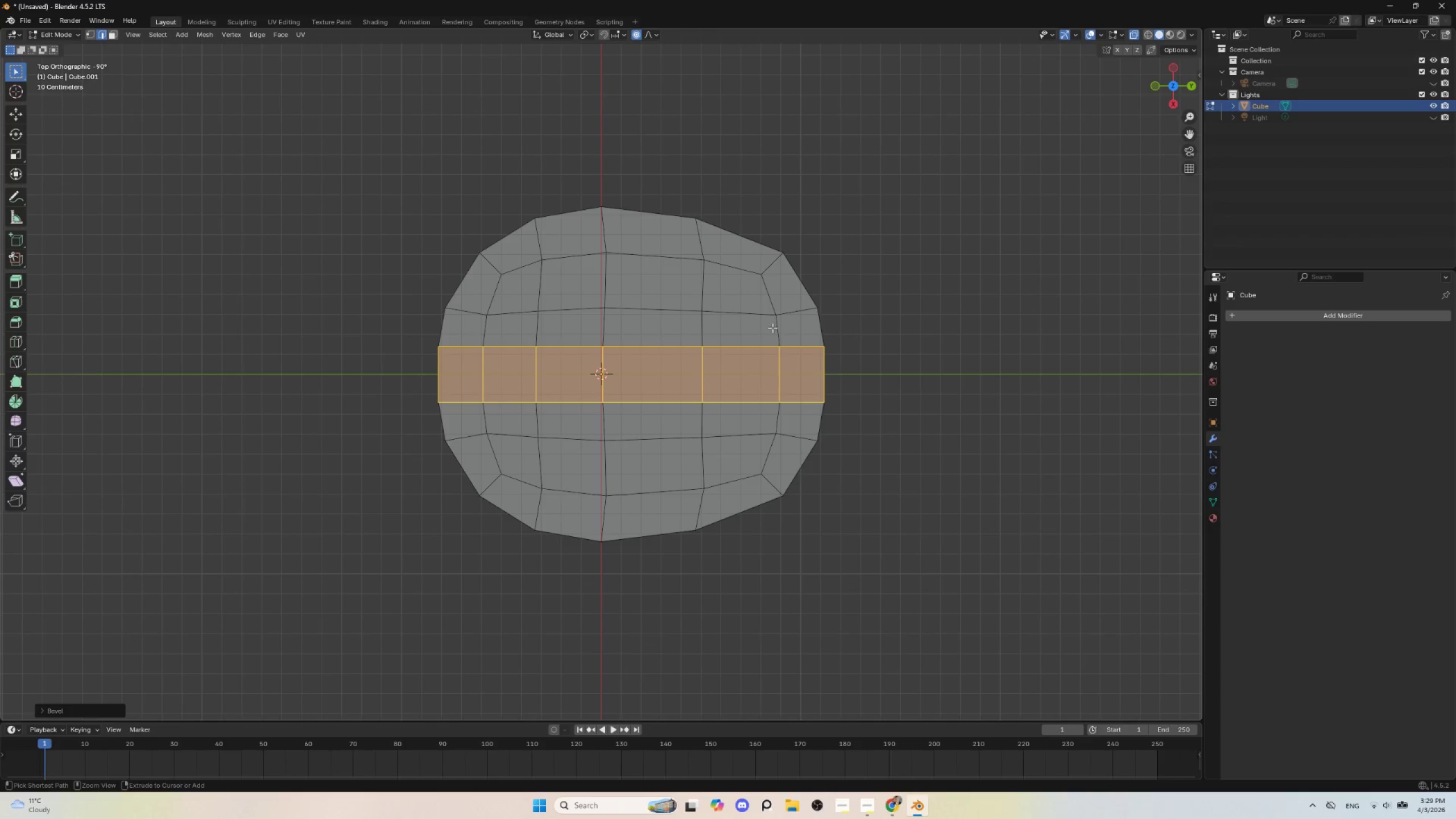 
key(Control+Z)
 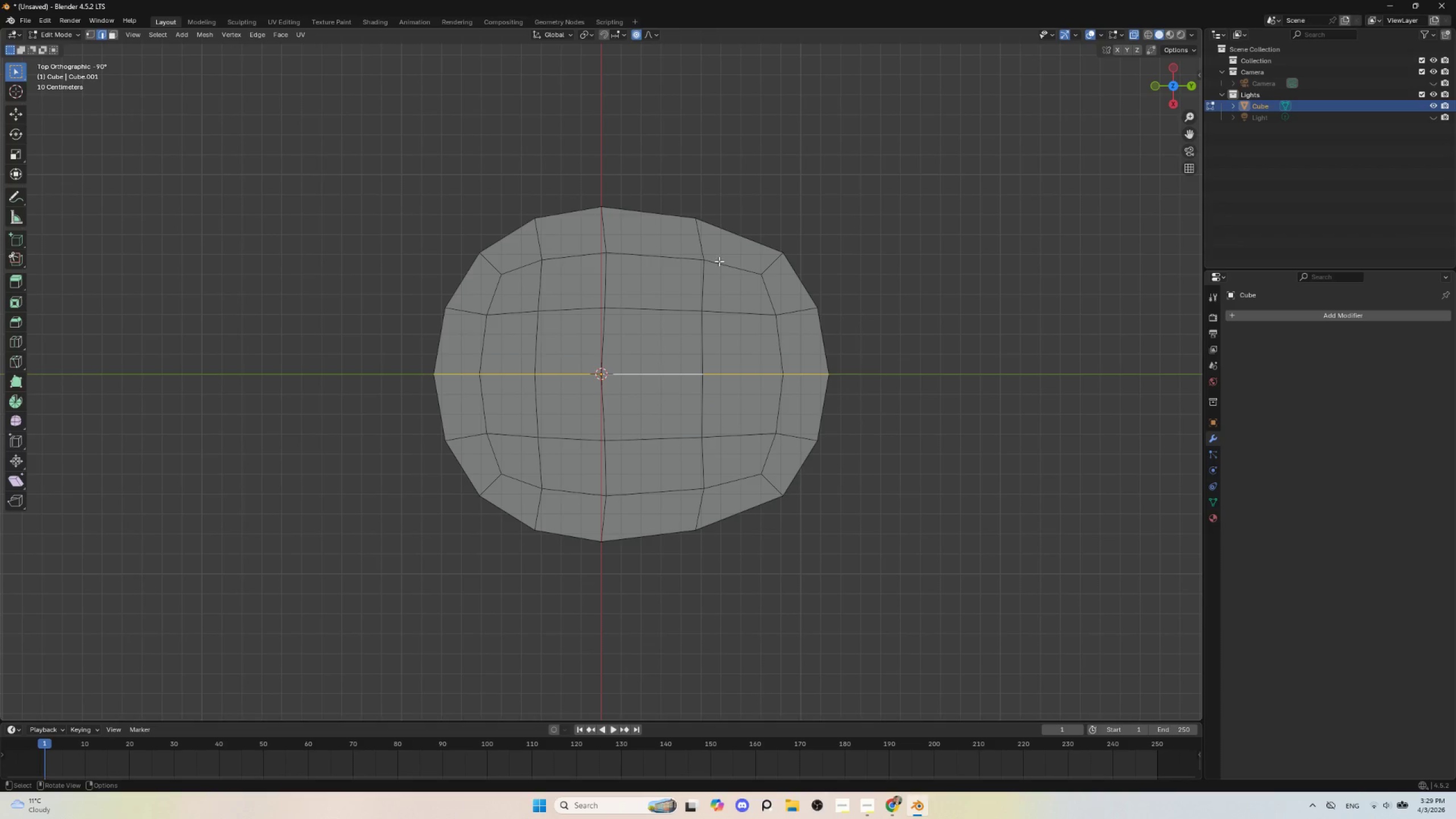 
hold_key(key=AltLeft, duration=0.73)
left_click([705, 243])
 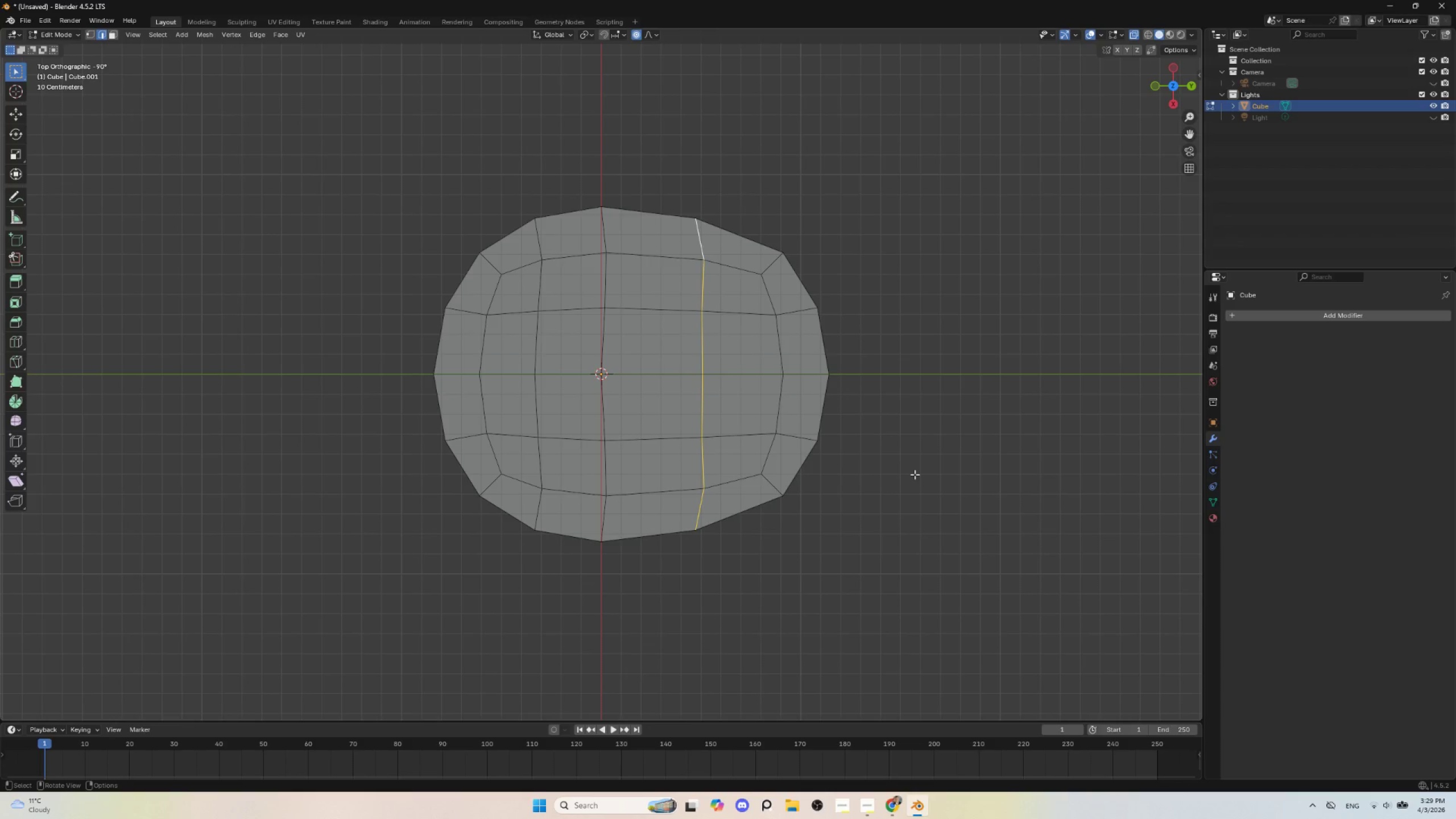 
type(sx)
 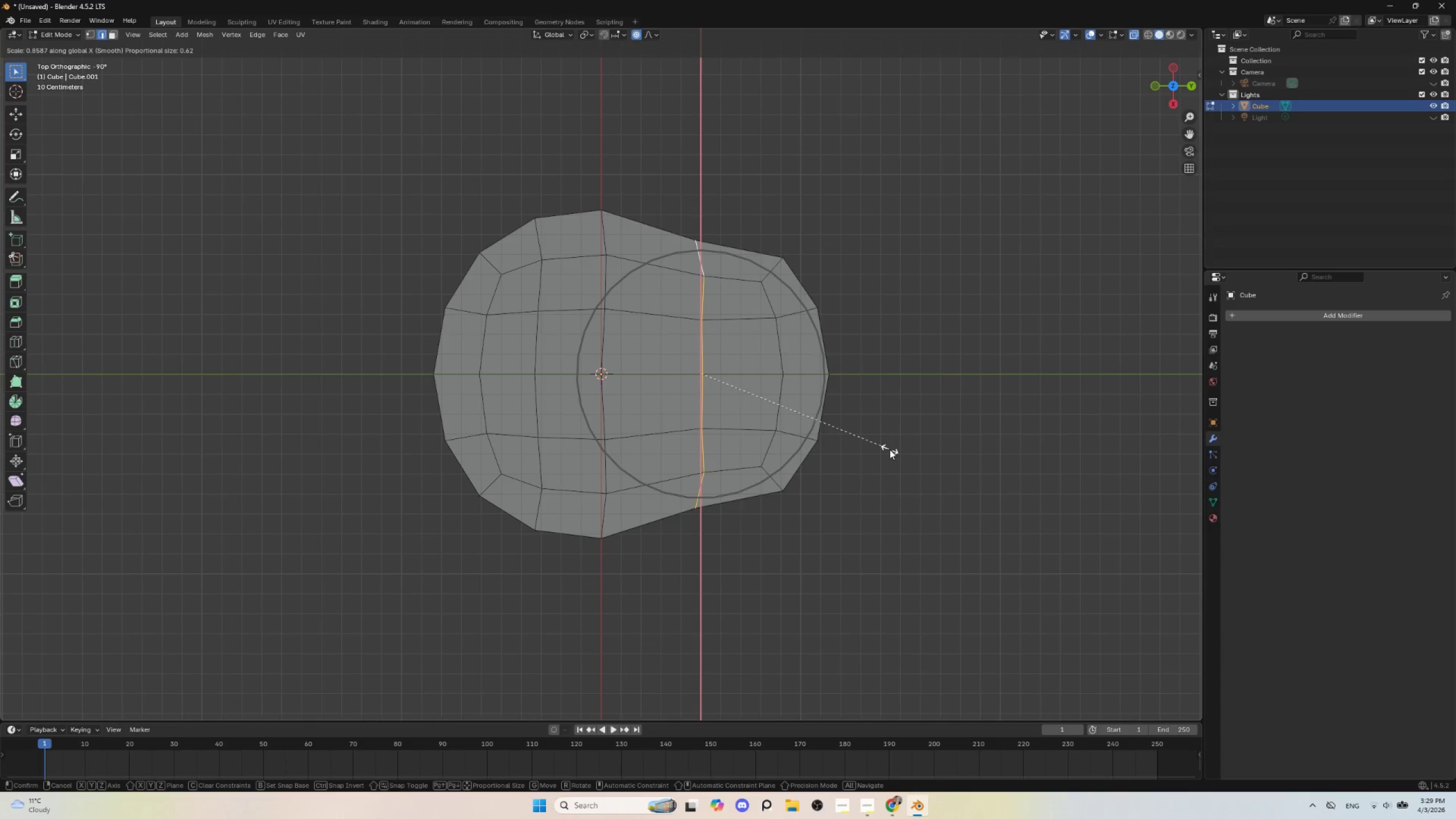 
left_click([890, 449])
 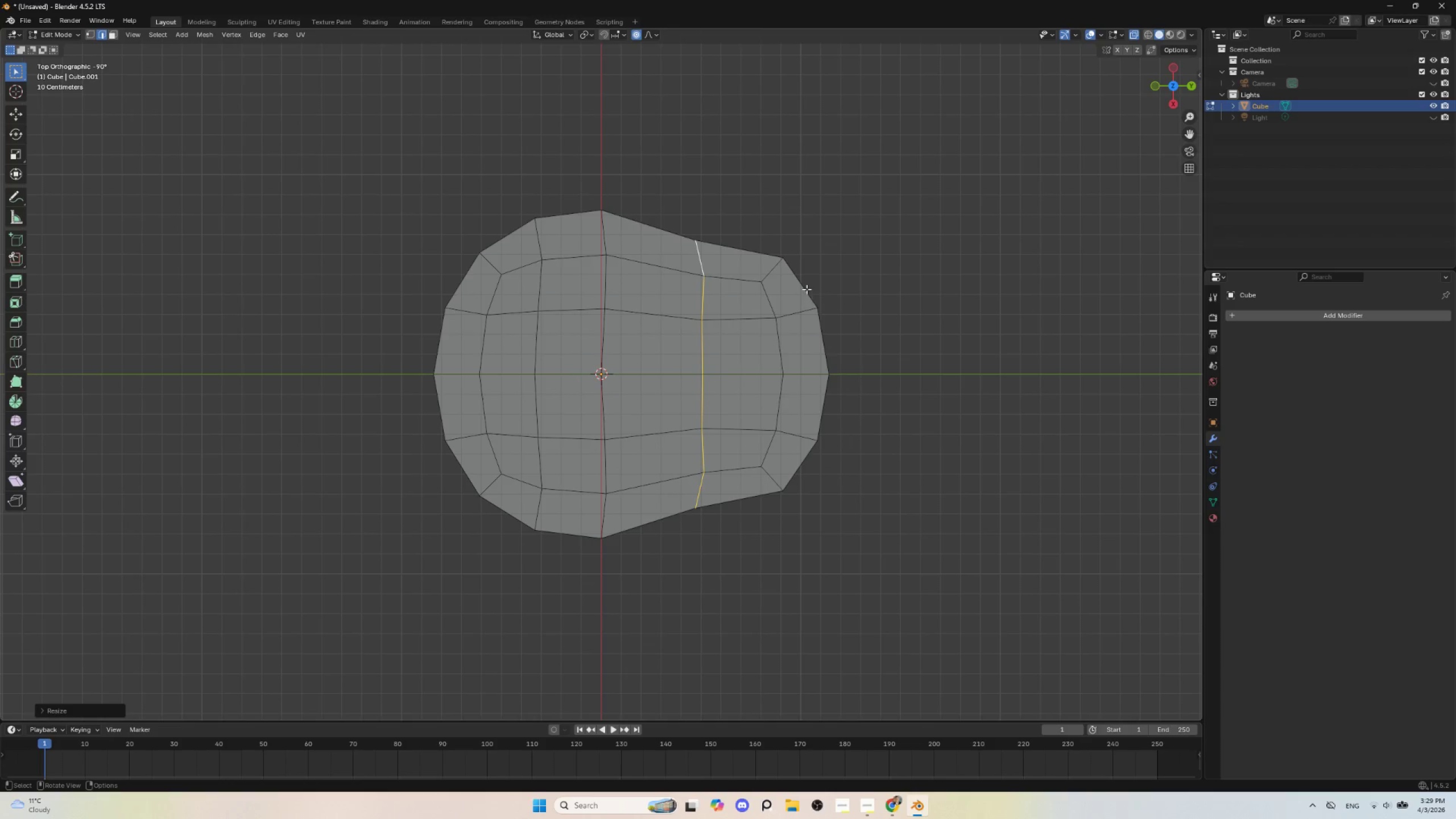 
left_click([805, 286])
 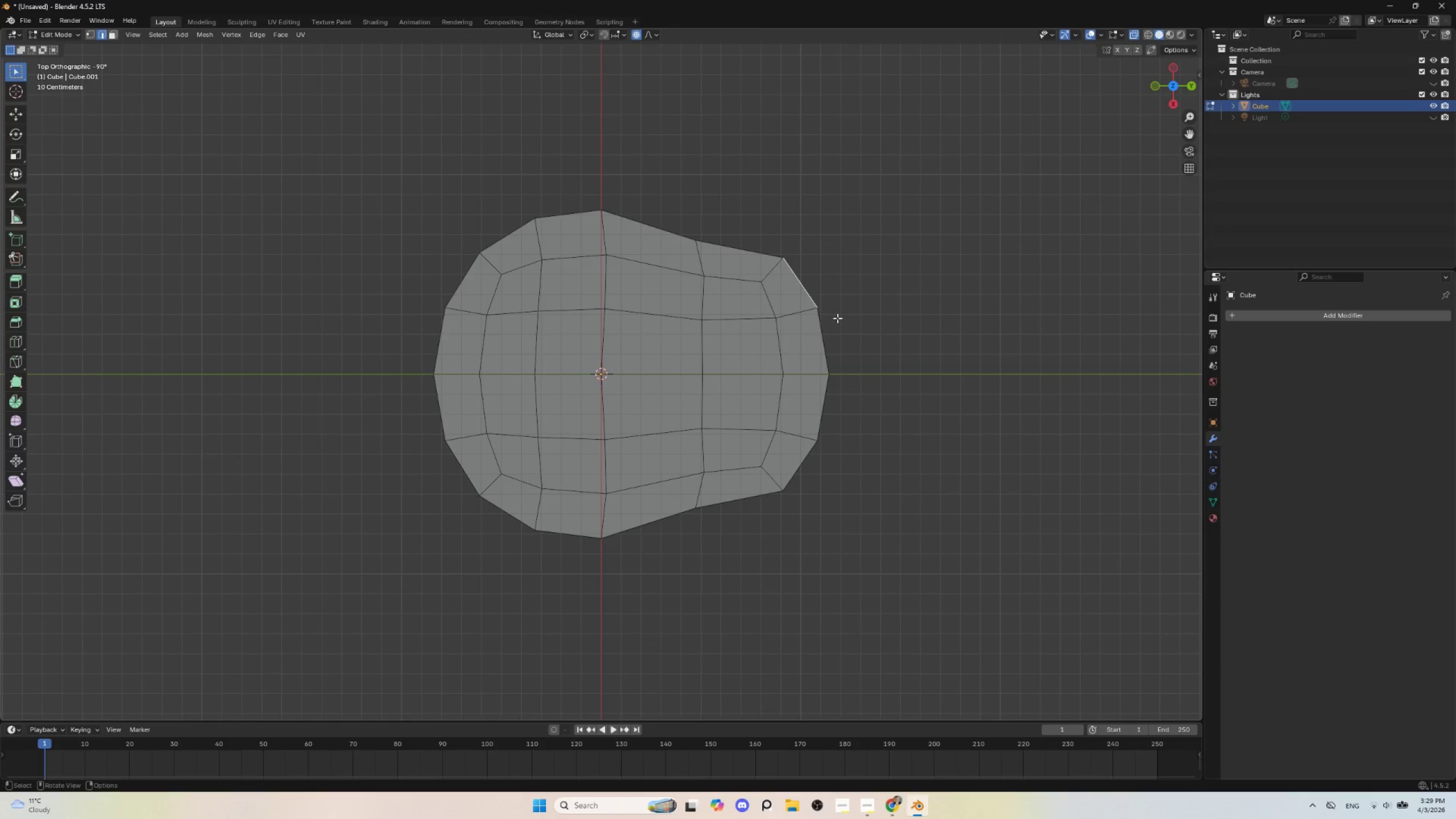 
hold_key(key=ShiftLeft, duration=1.52)
left_click([820, 330])
 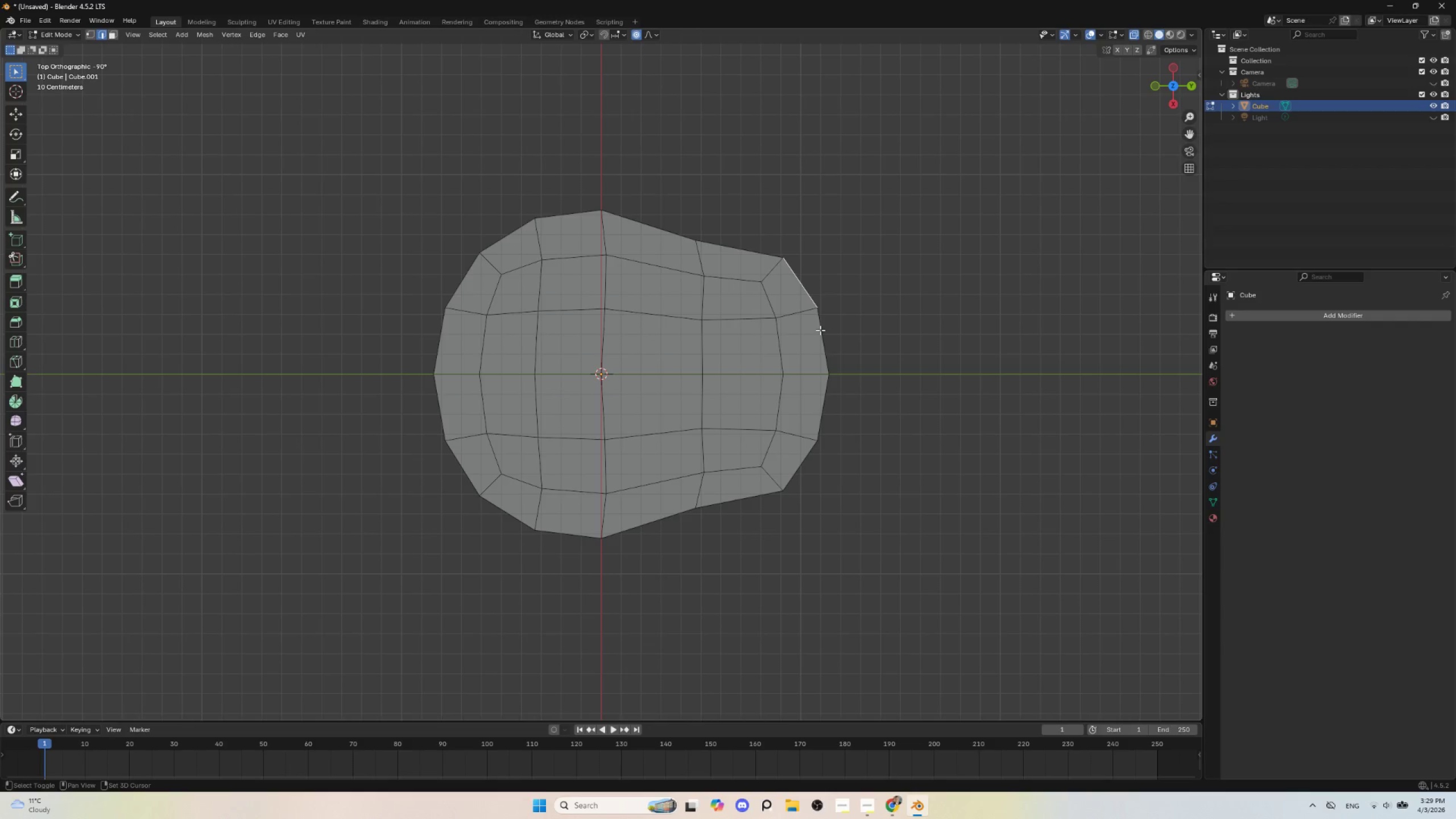 
hold_key(key=ShiftLeft, duration=0.56)
 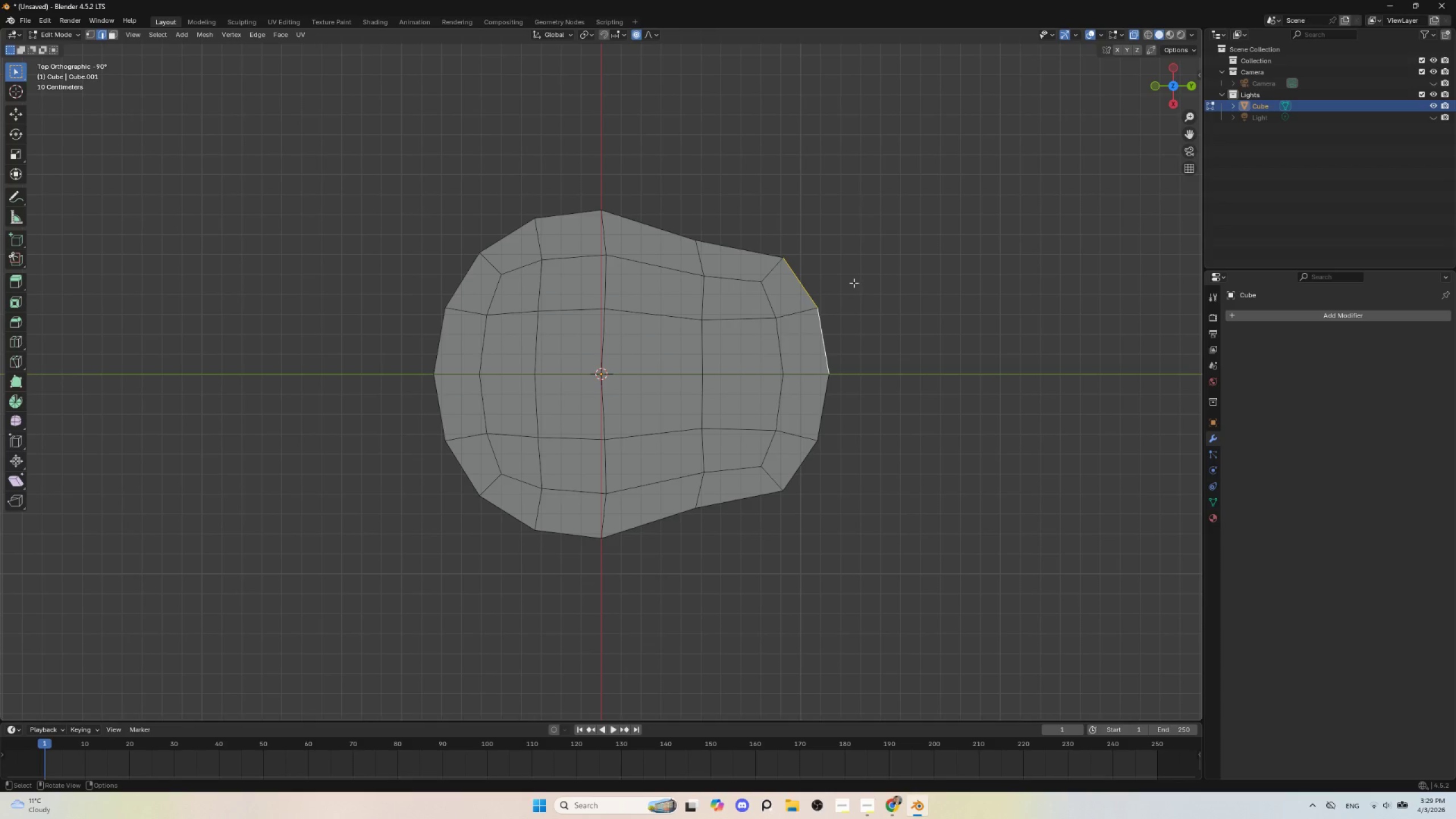 
key(E)
 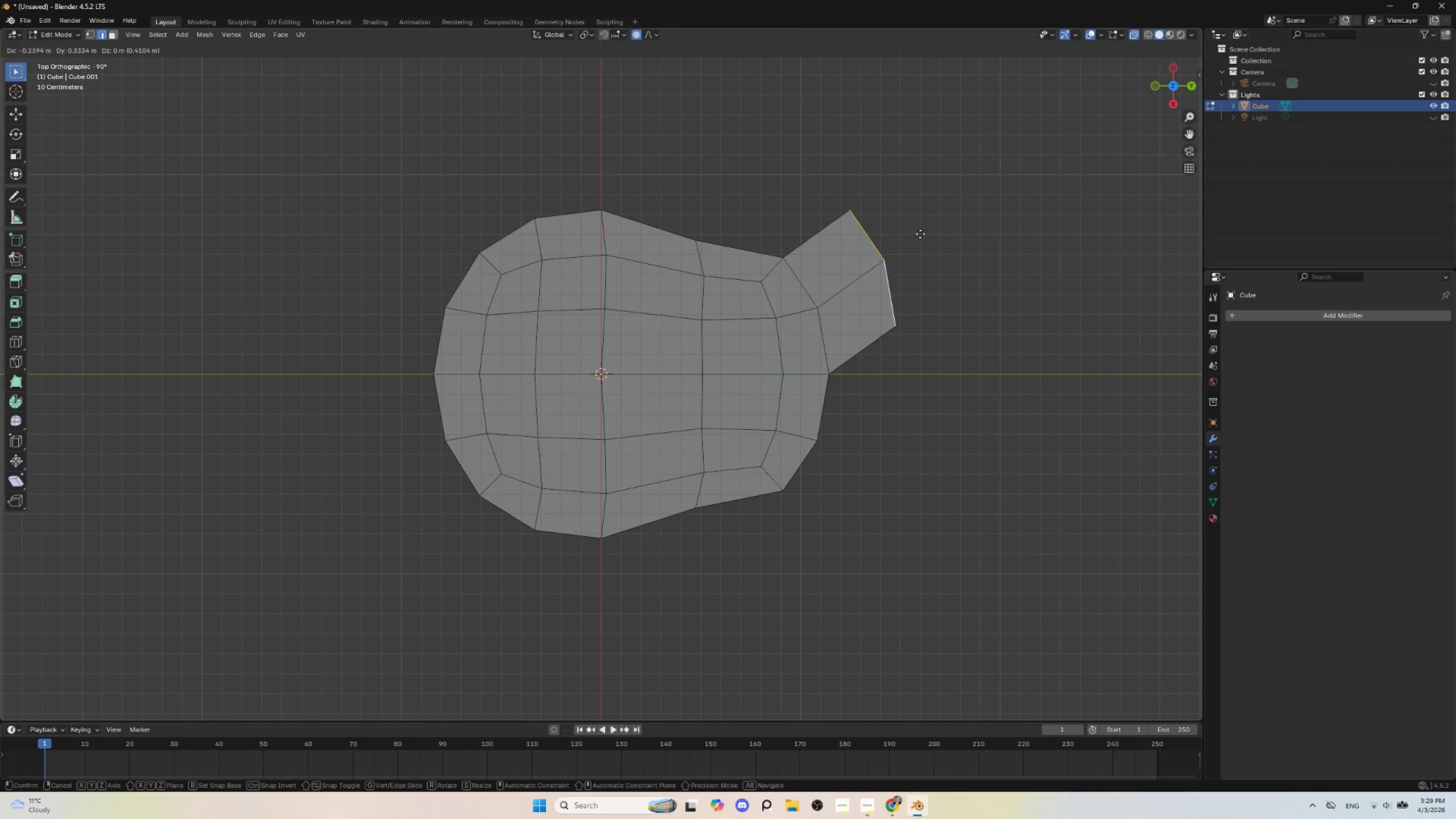 
left_click([920, 234])
 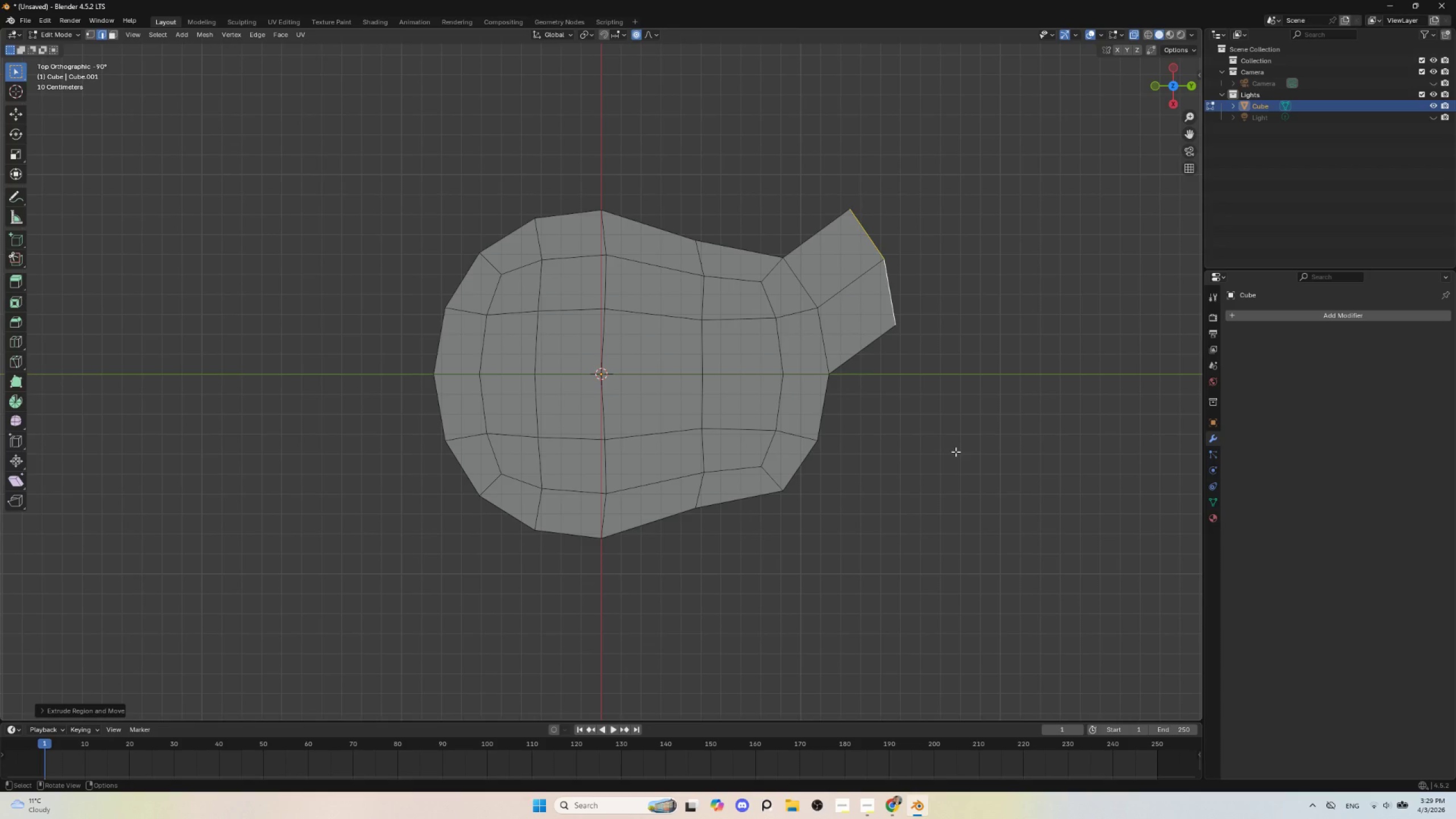 
key(S)
 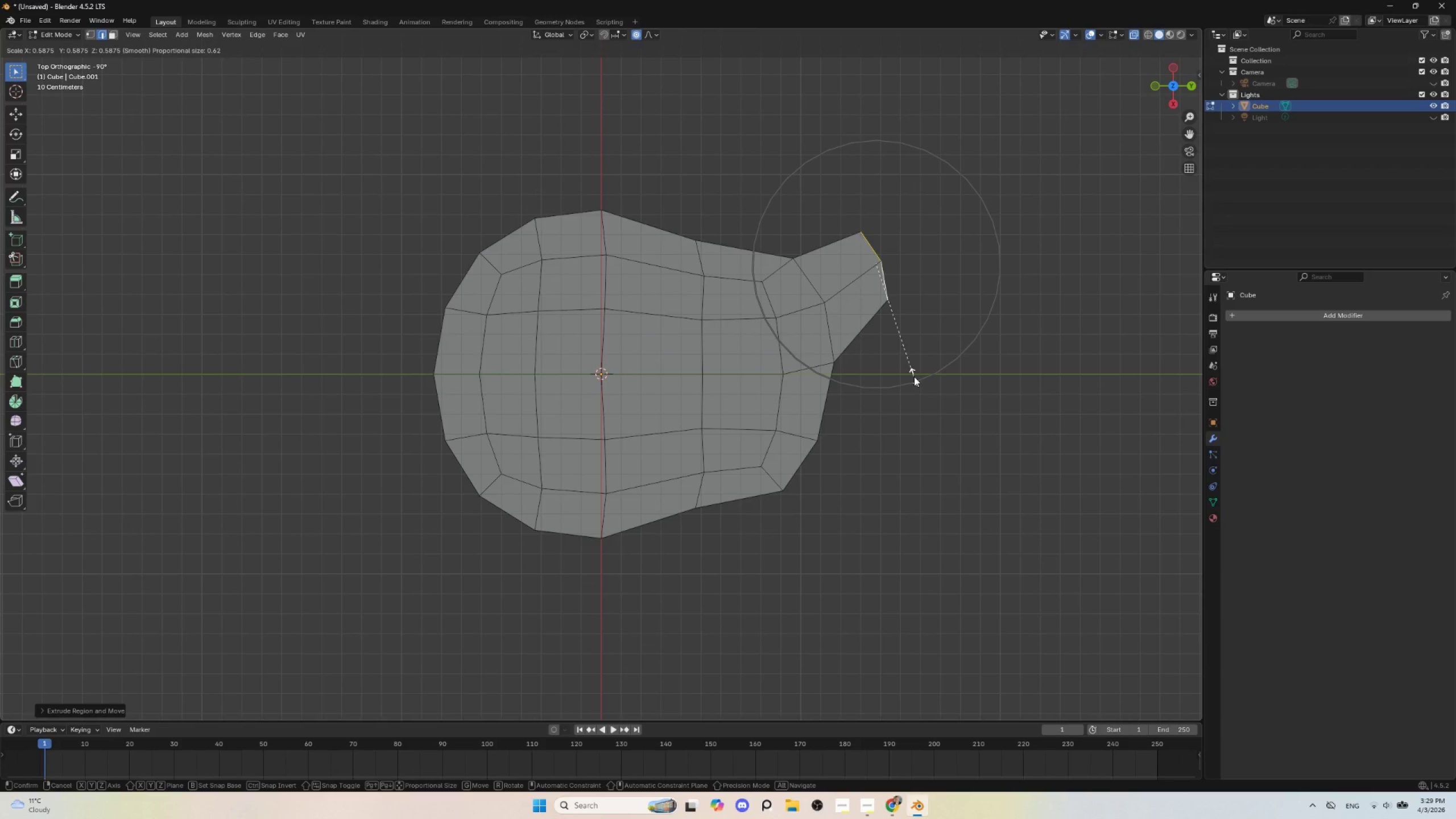 
left_click([914, 368])
 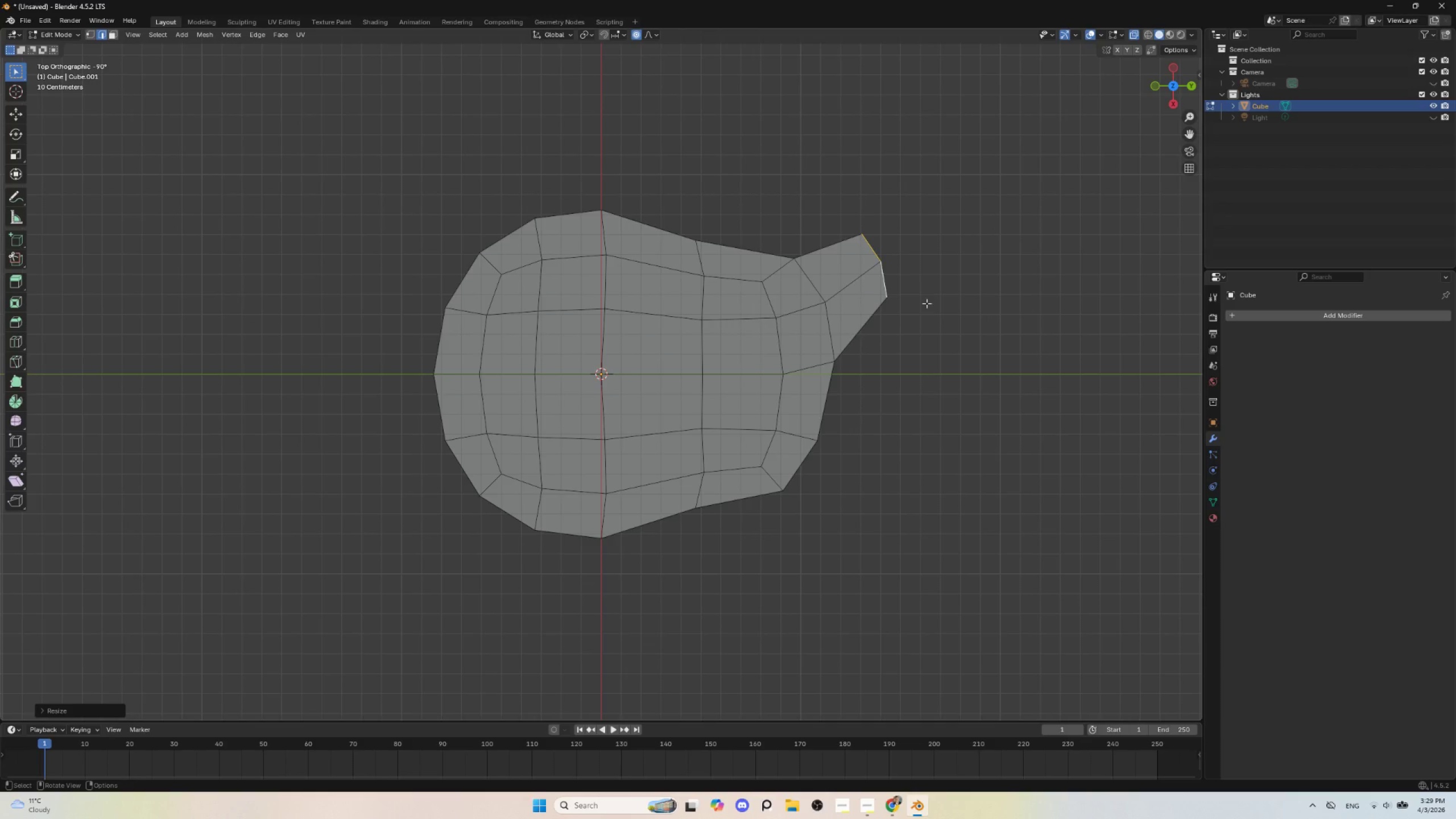 
key(G)
 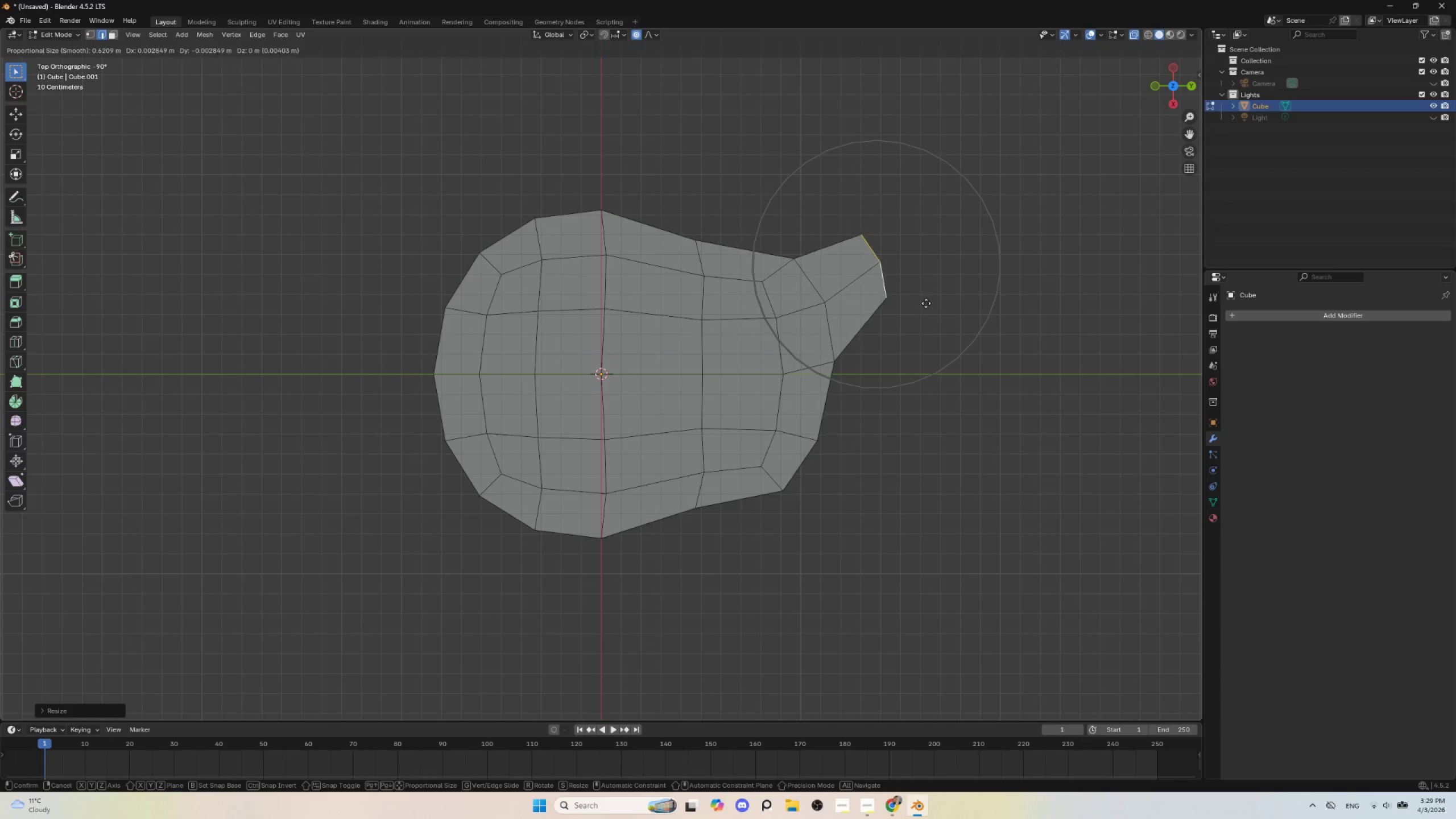 
key(Escape)
 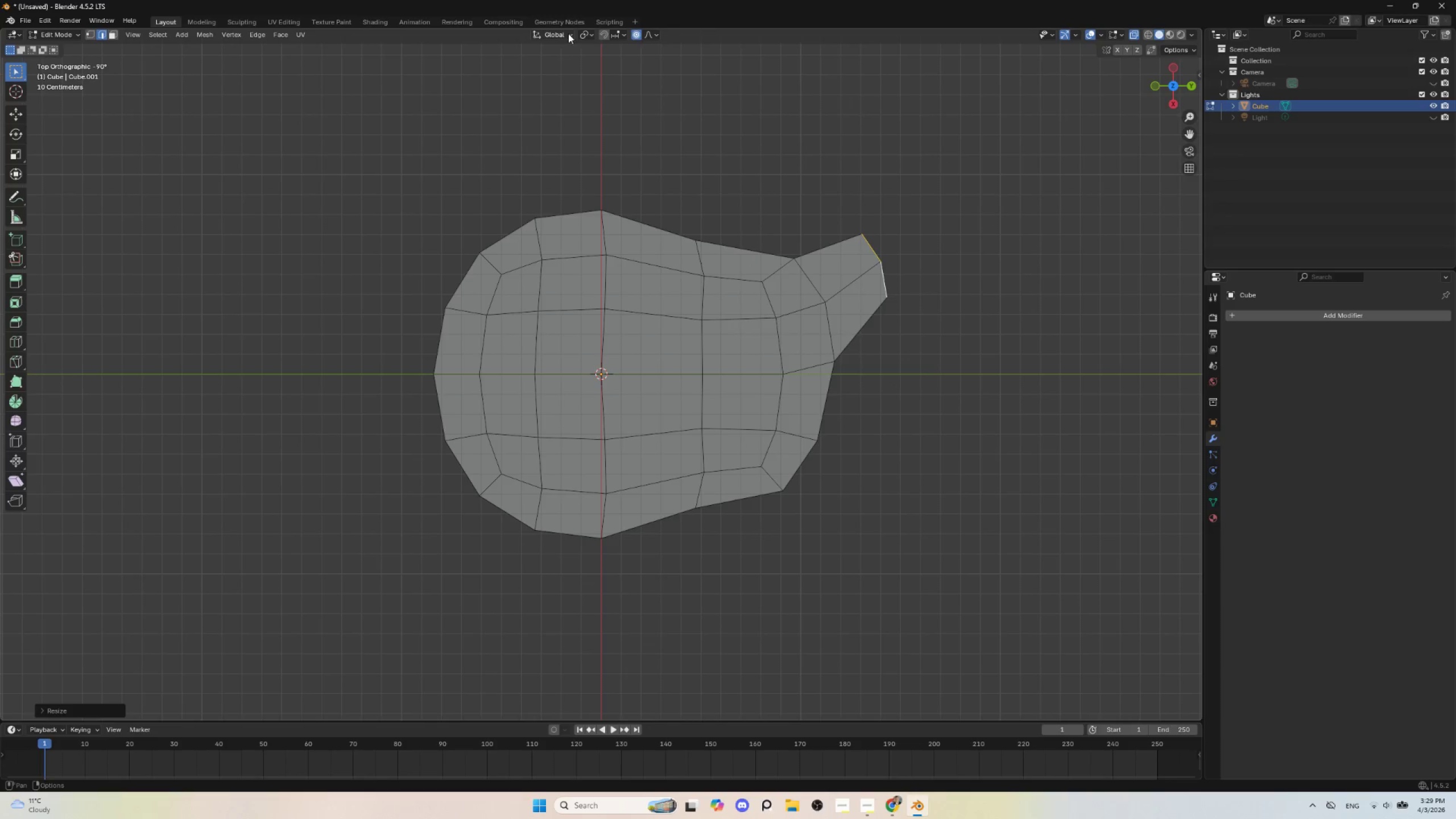 
left_click([635, 34])
 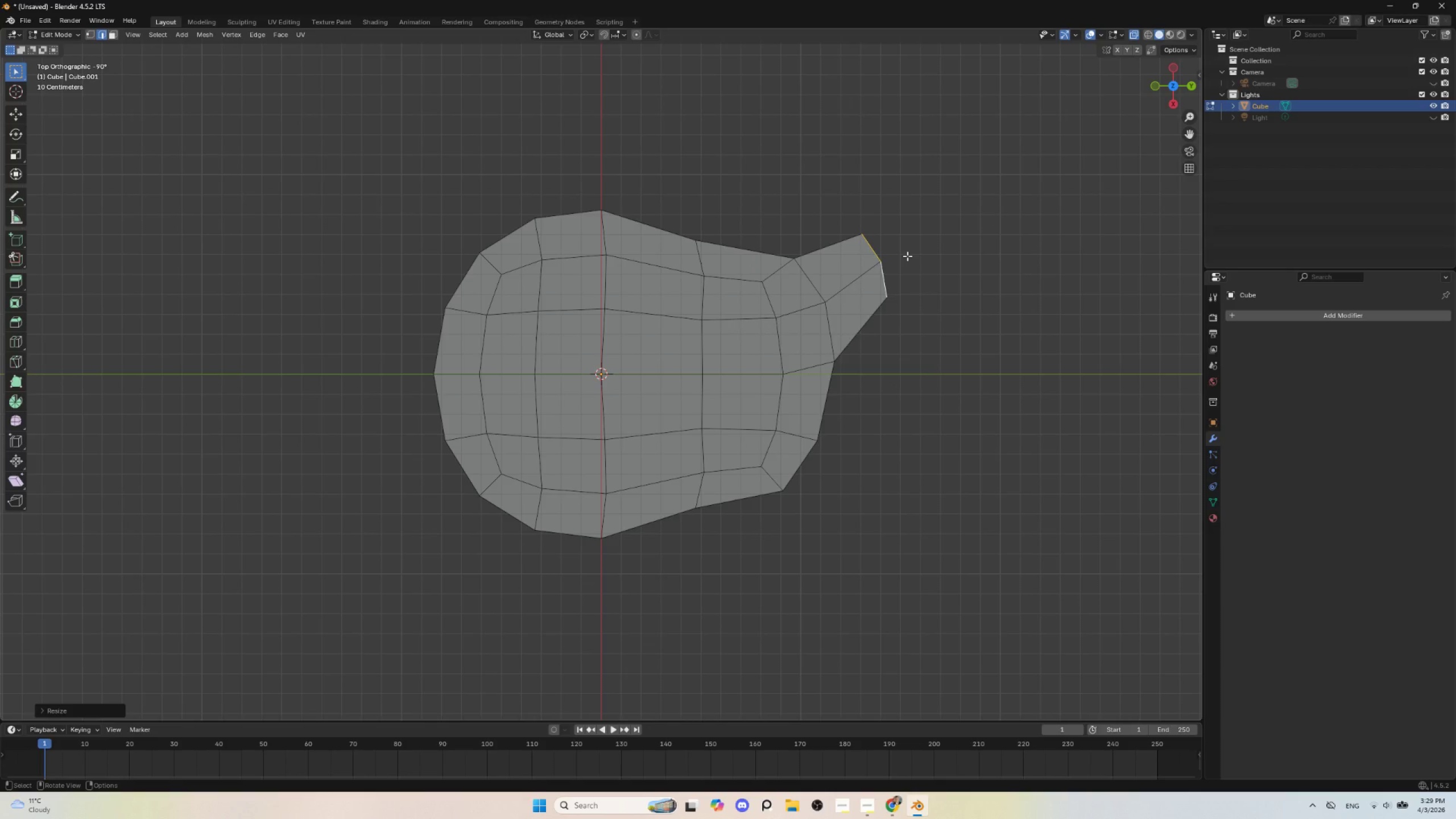 
key(E)
 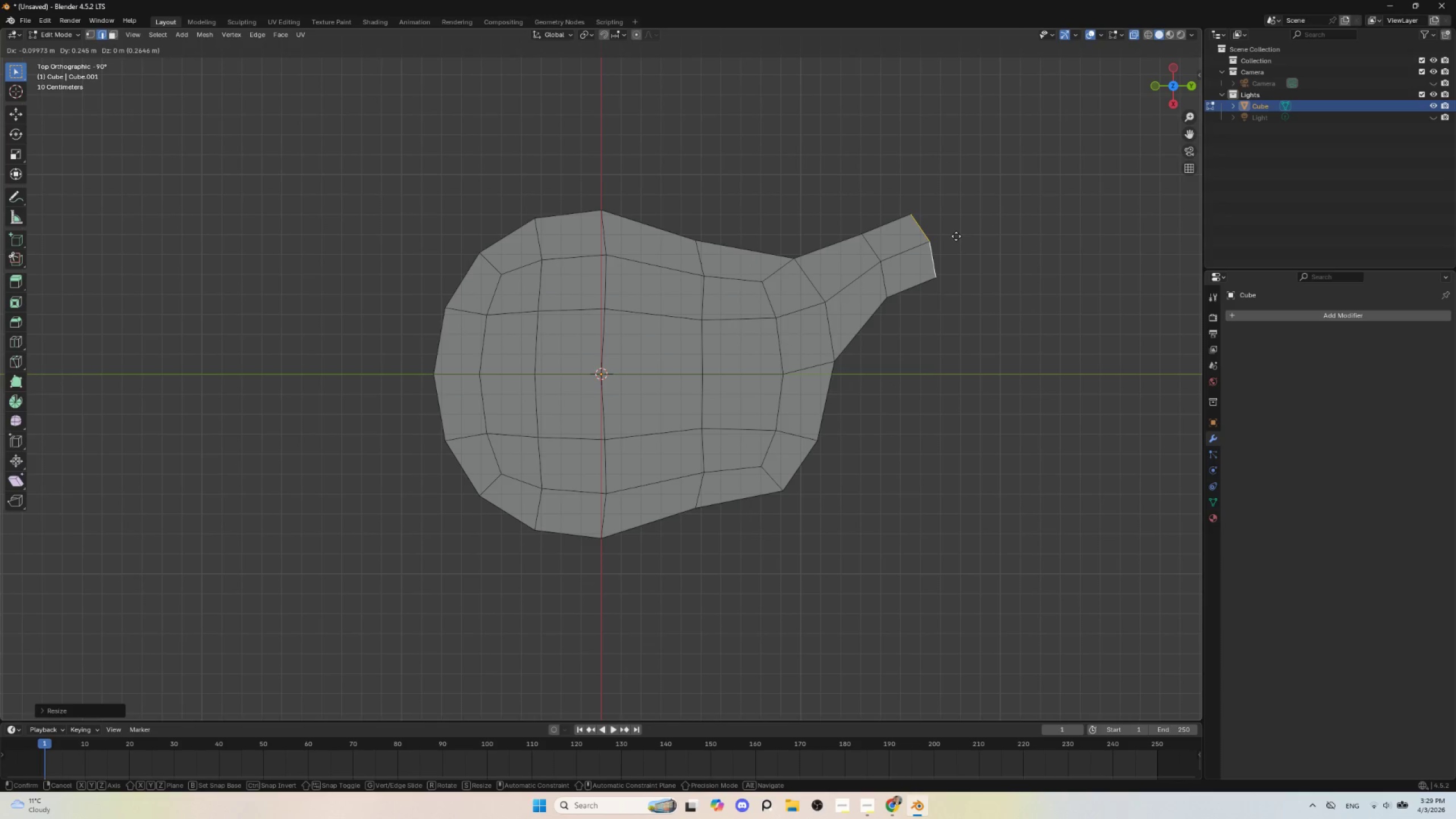 
left_click([960, 237])
 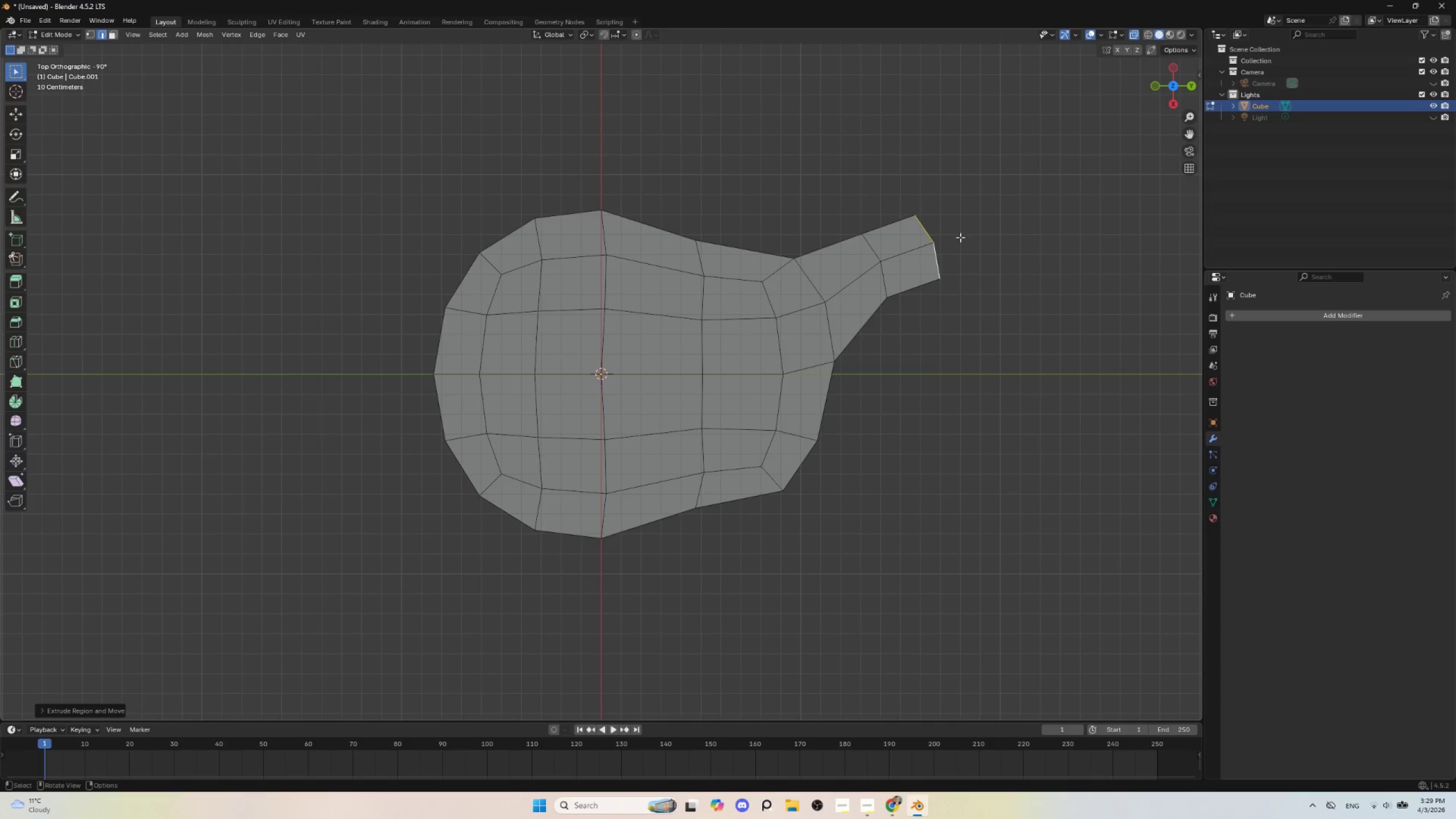 
key(E)
 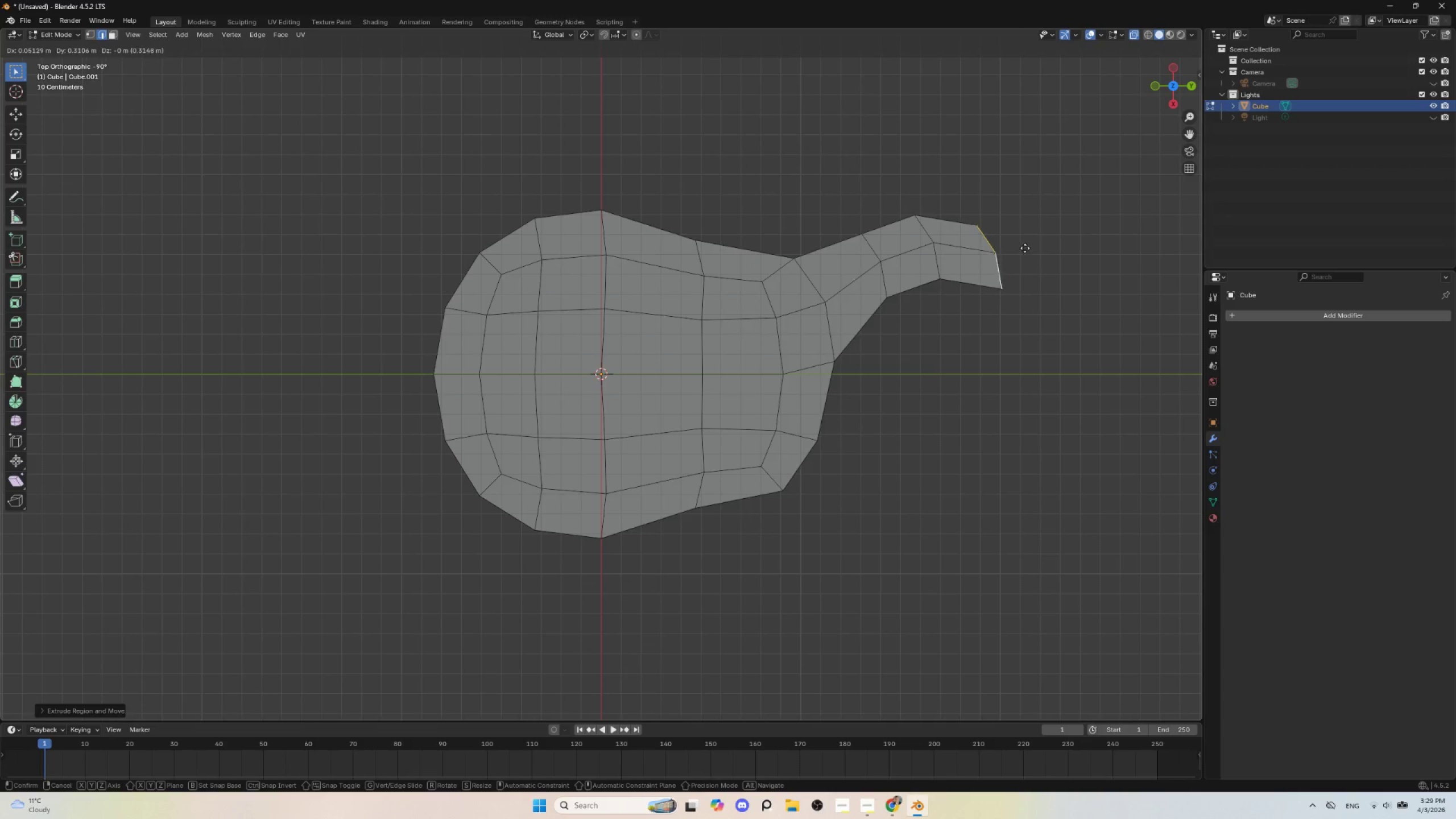 
left_click([1025, 248])
 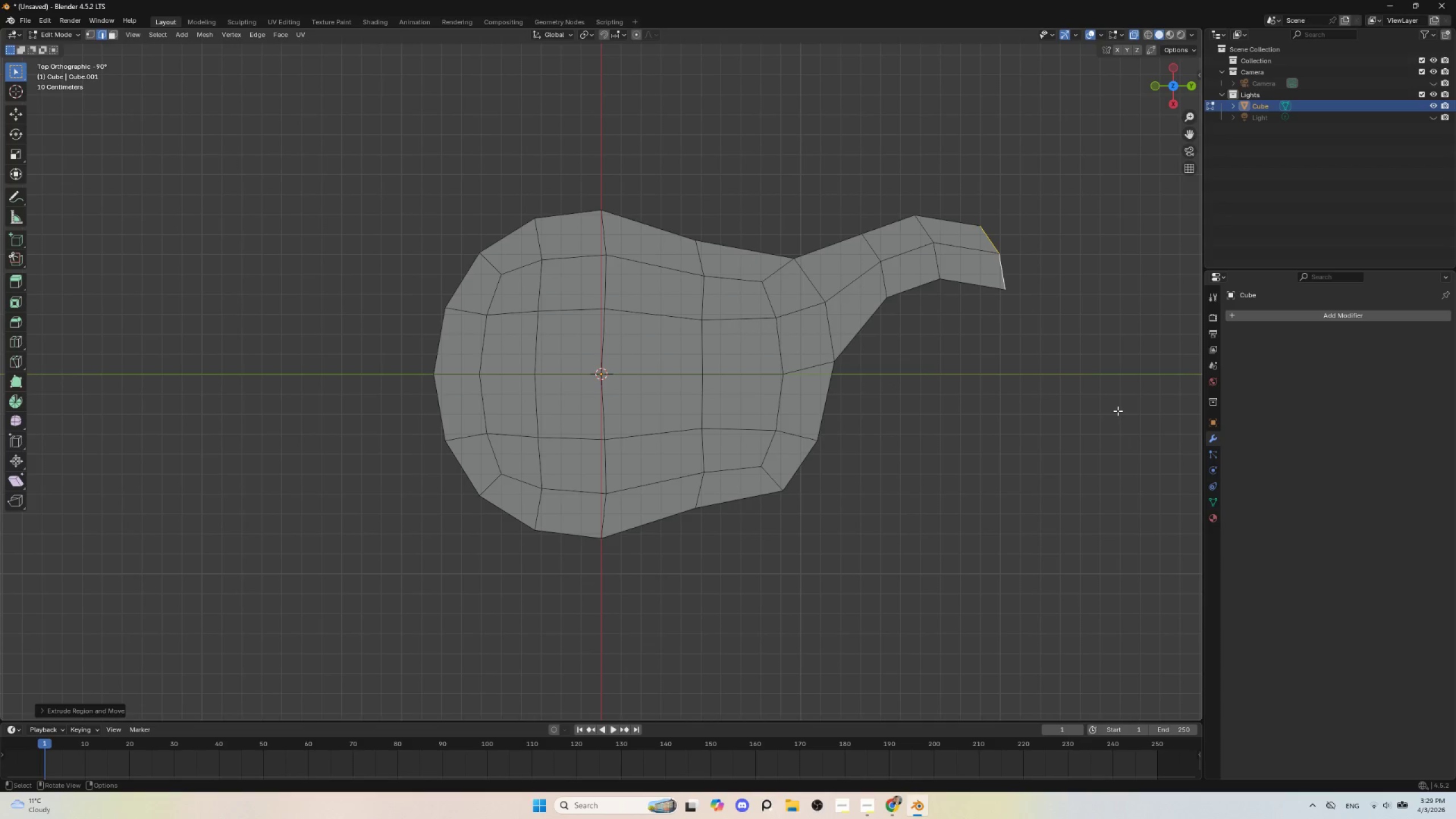 
key(S)
 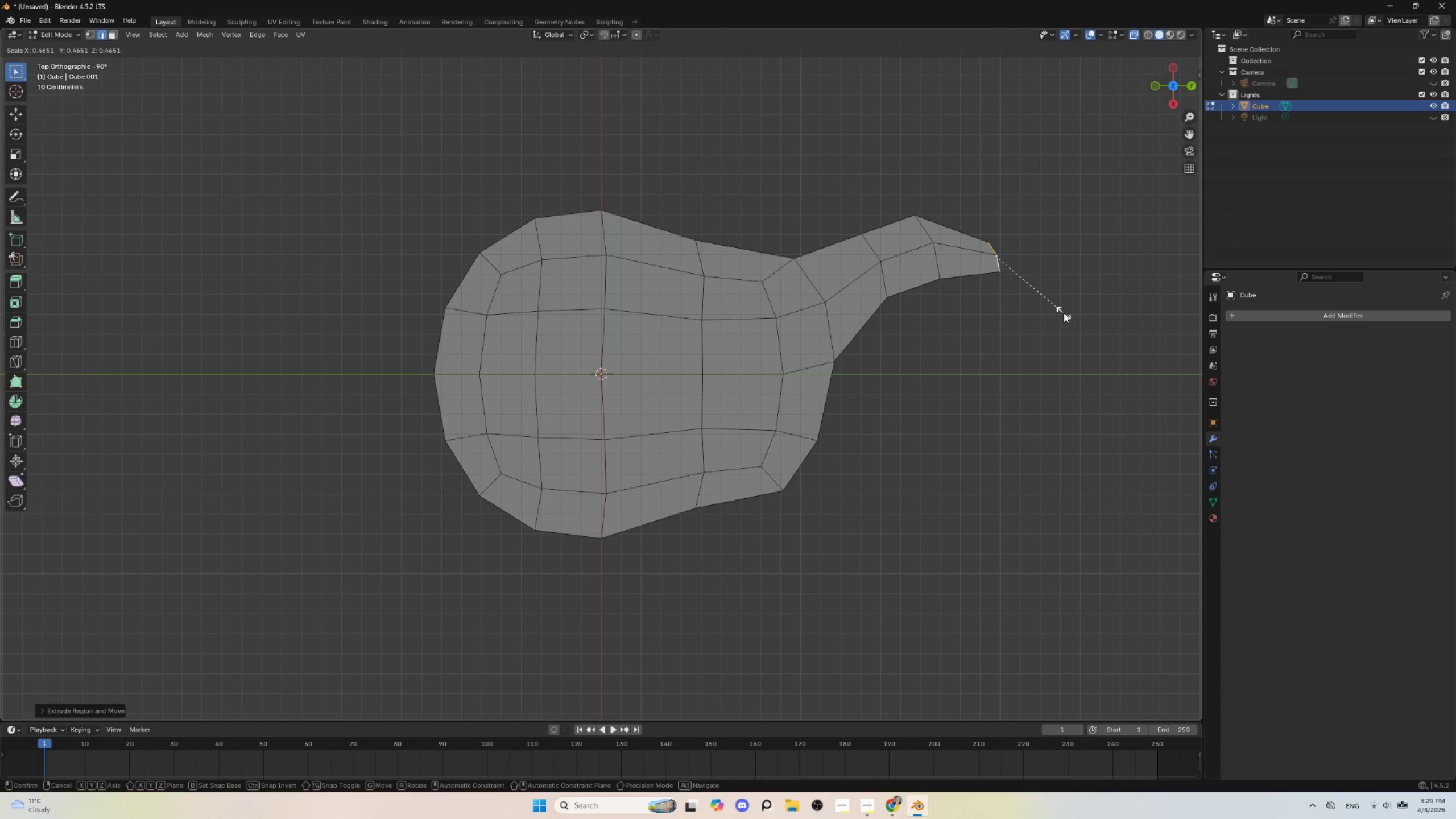 
left_click([1064, 313])
 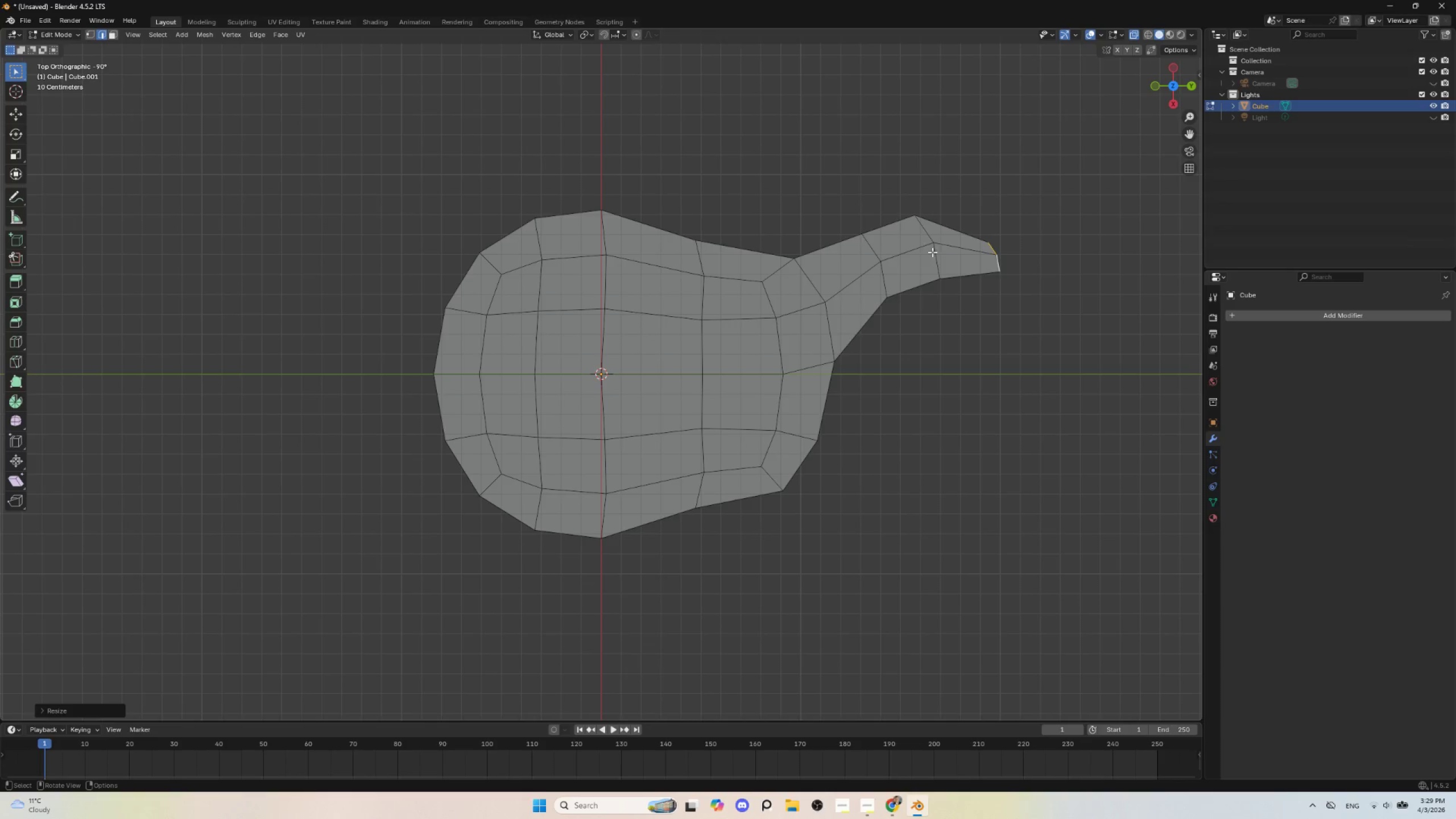 
left_click([935, 258])
 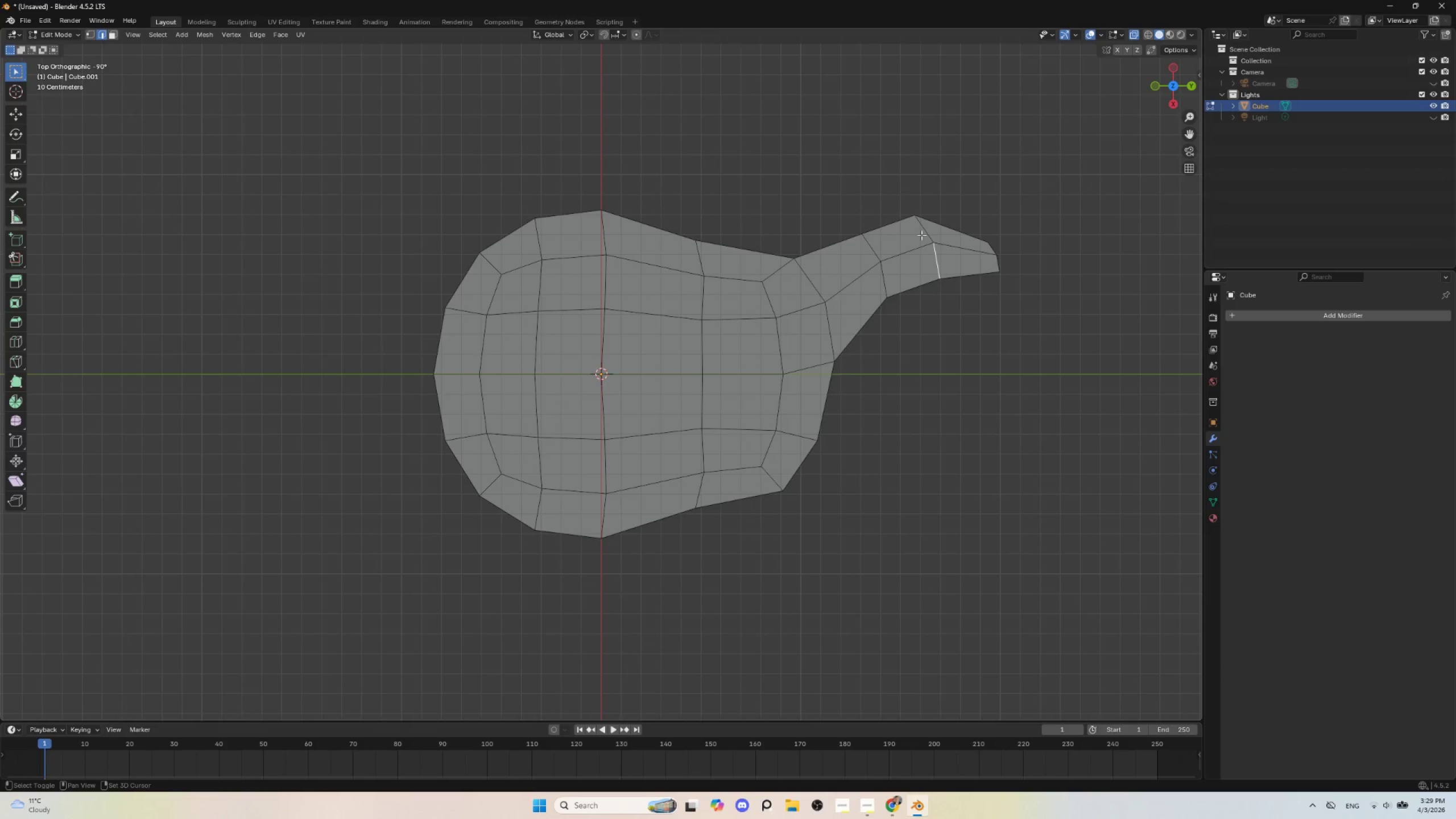 
hold_key(key=ShiftLeft, duration=0.69)
left_click([921, 234])
 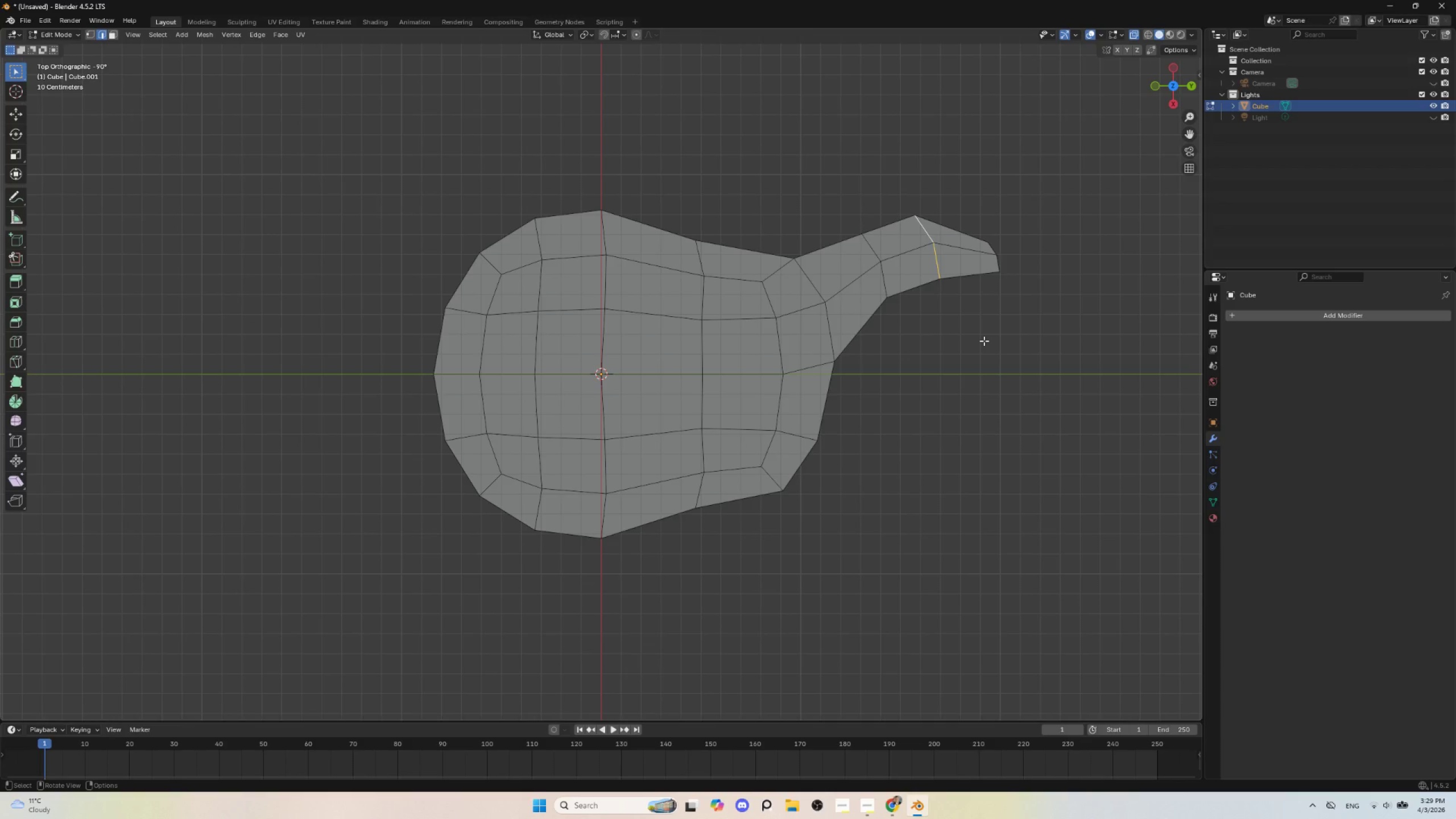 
key(S)
 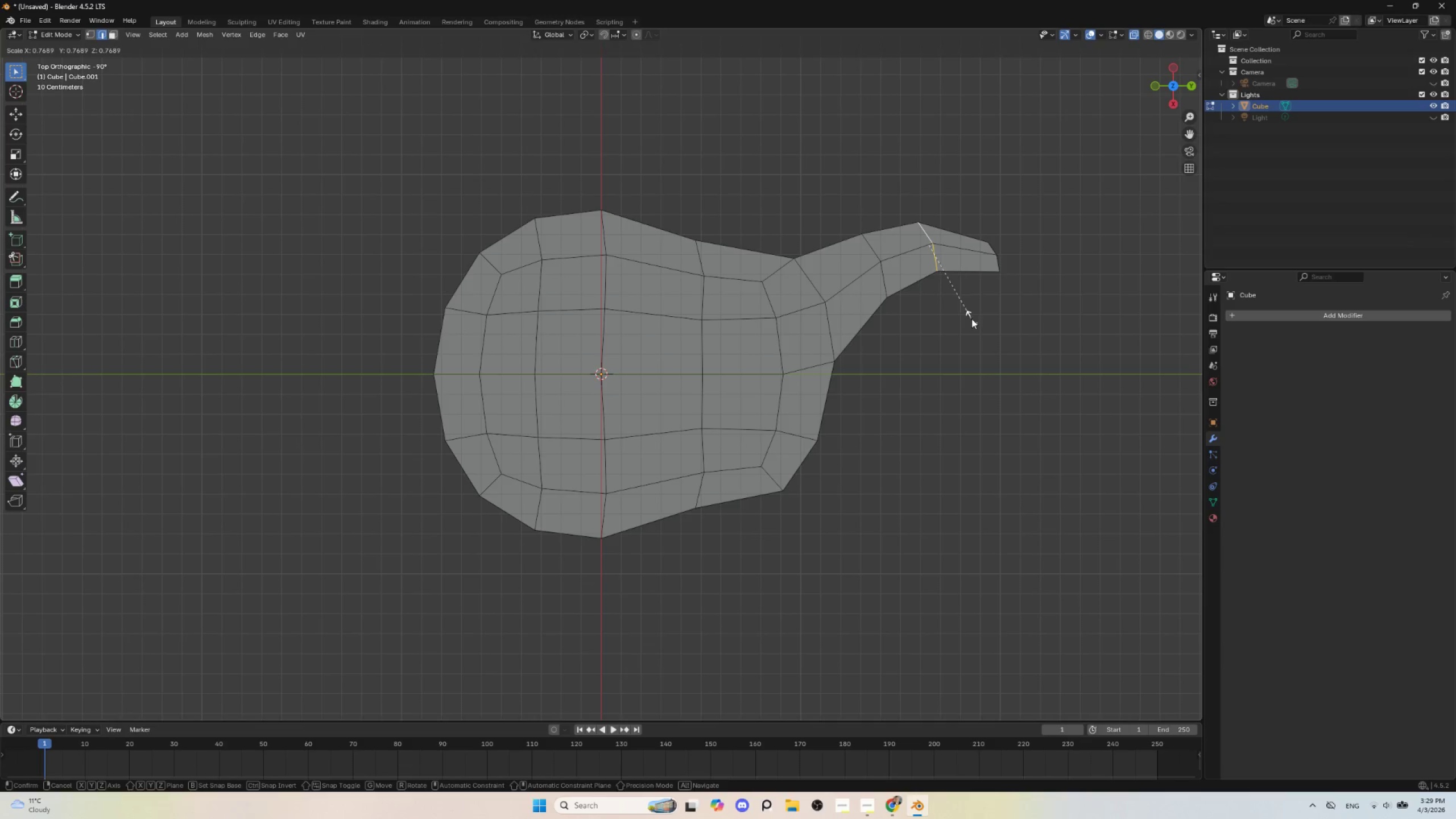 
left_click([971, 318])
 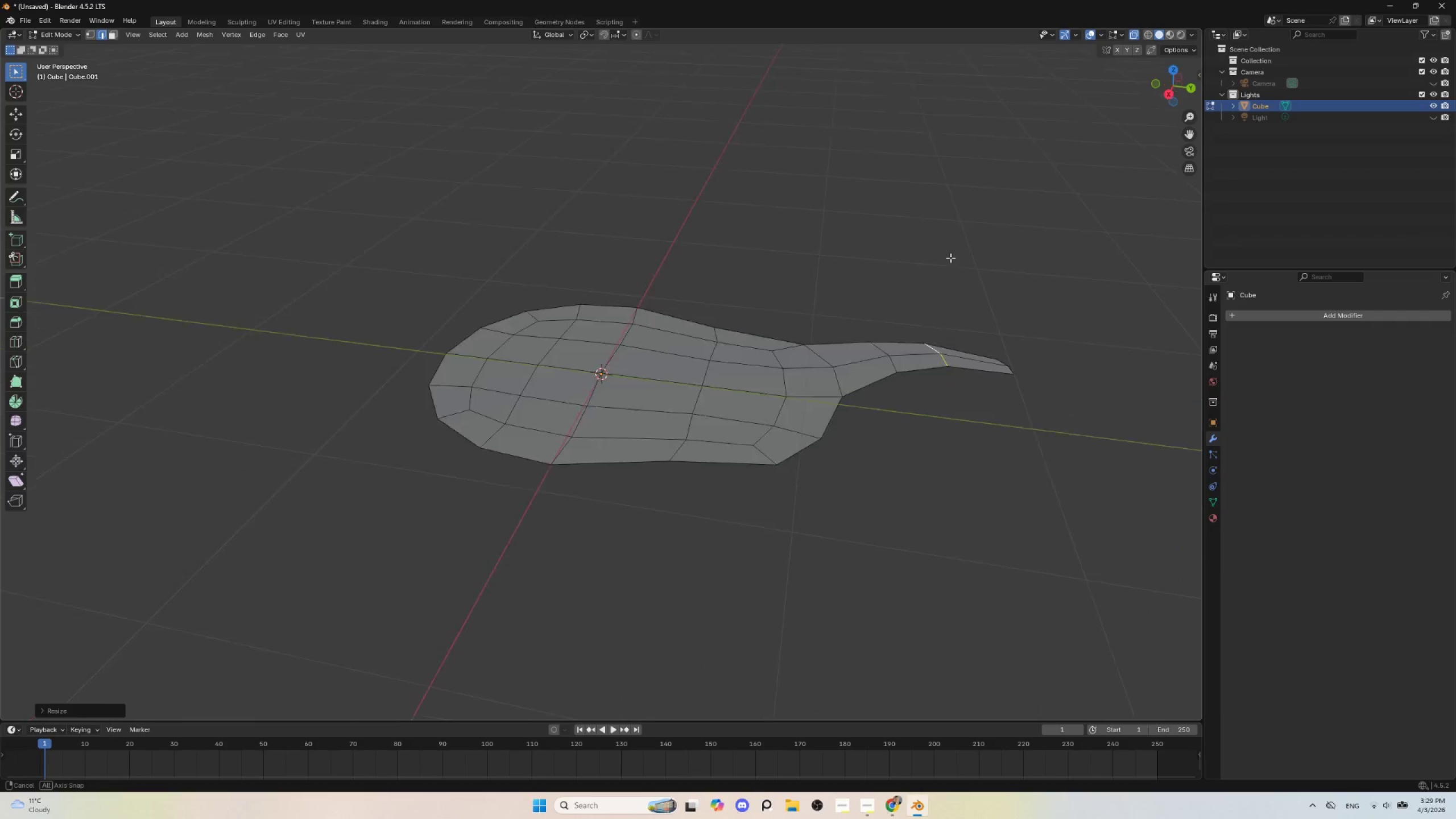 
hold_key(key=AltLeft, duration=0.38)
 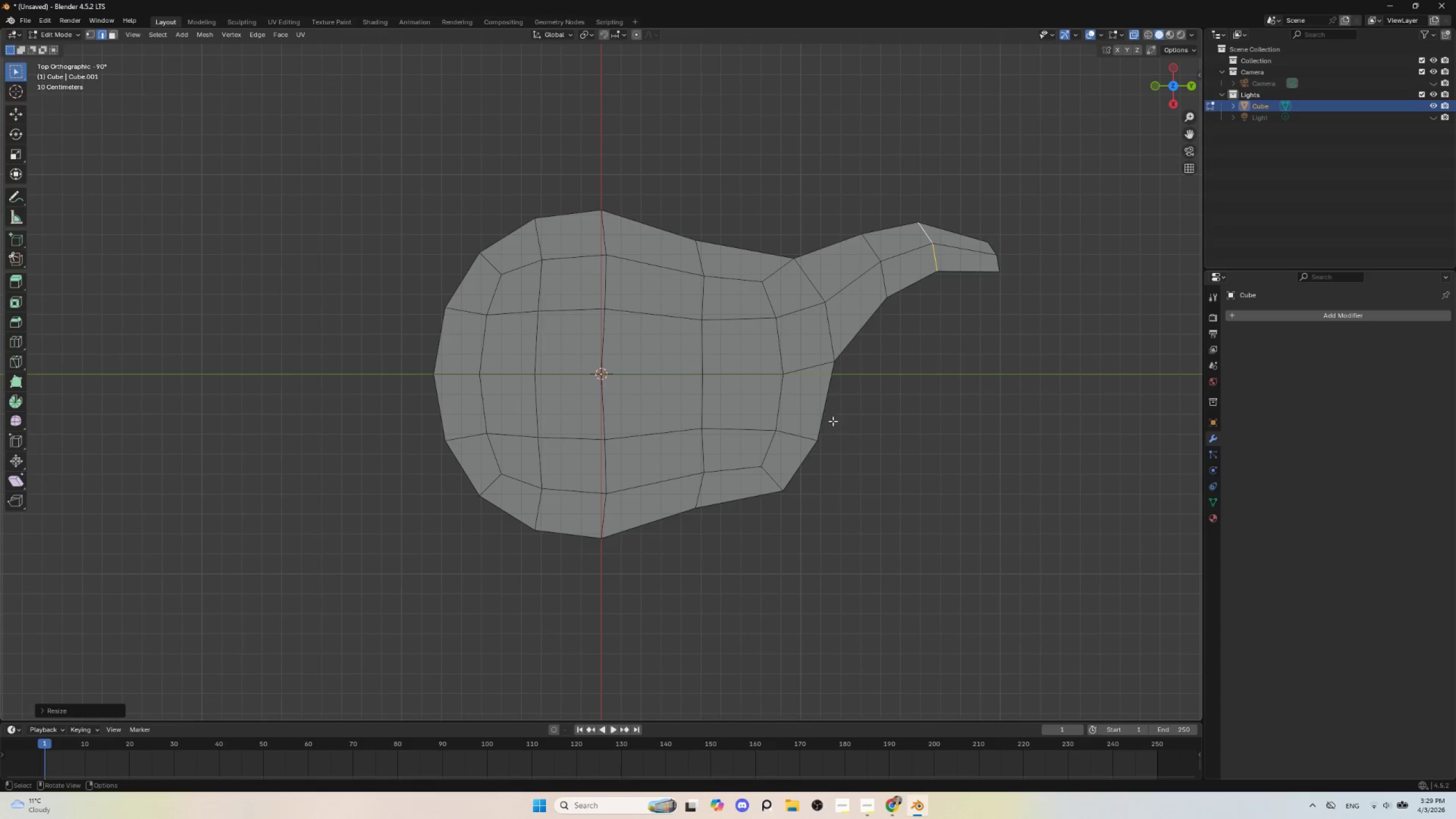 
wait(9.28)
 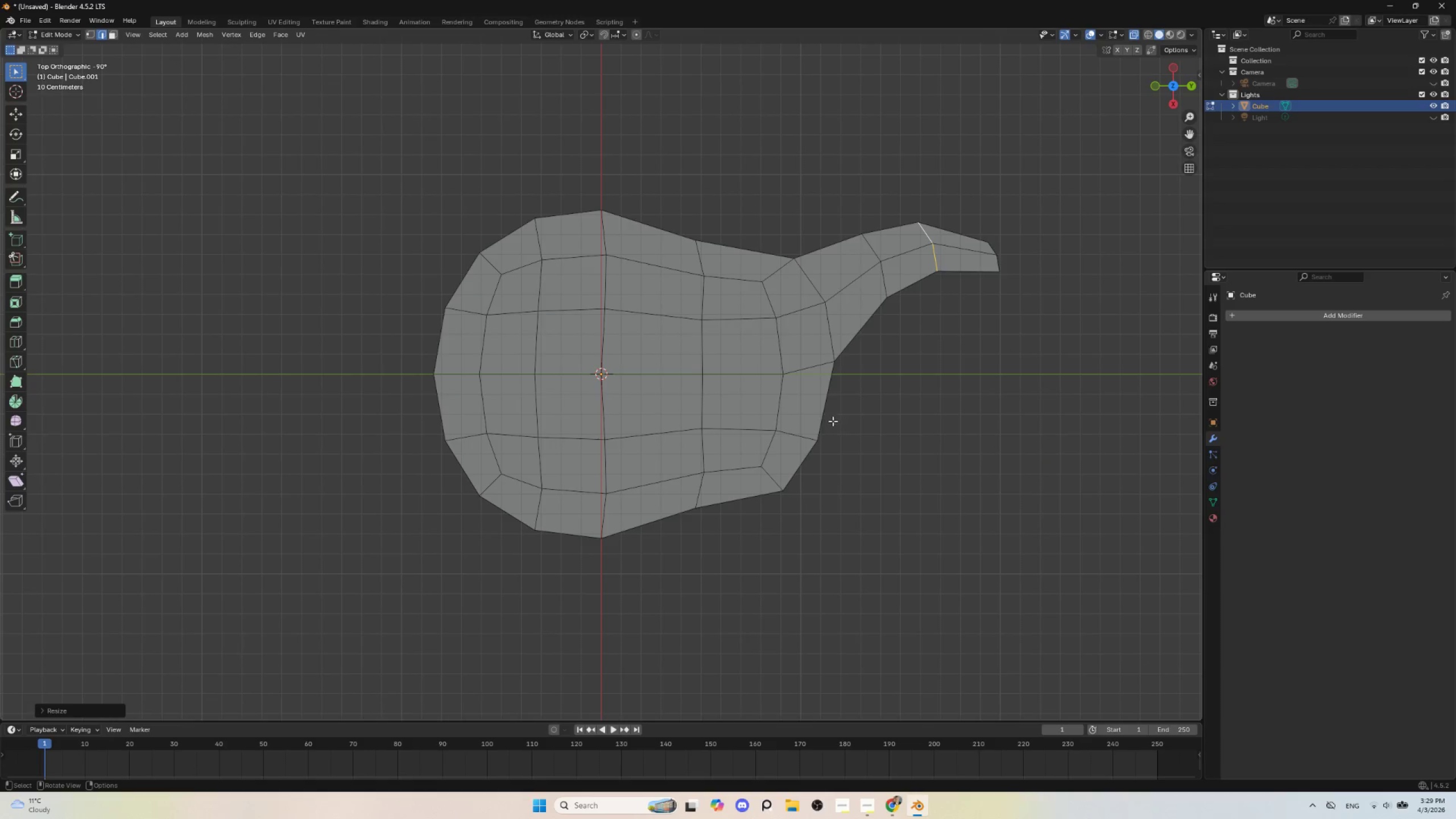 
left_click([822, 410])
 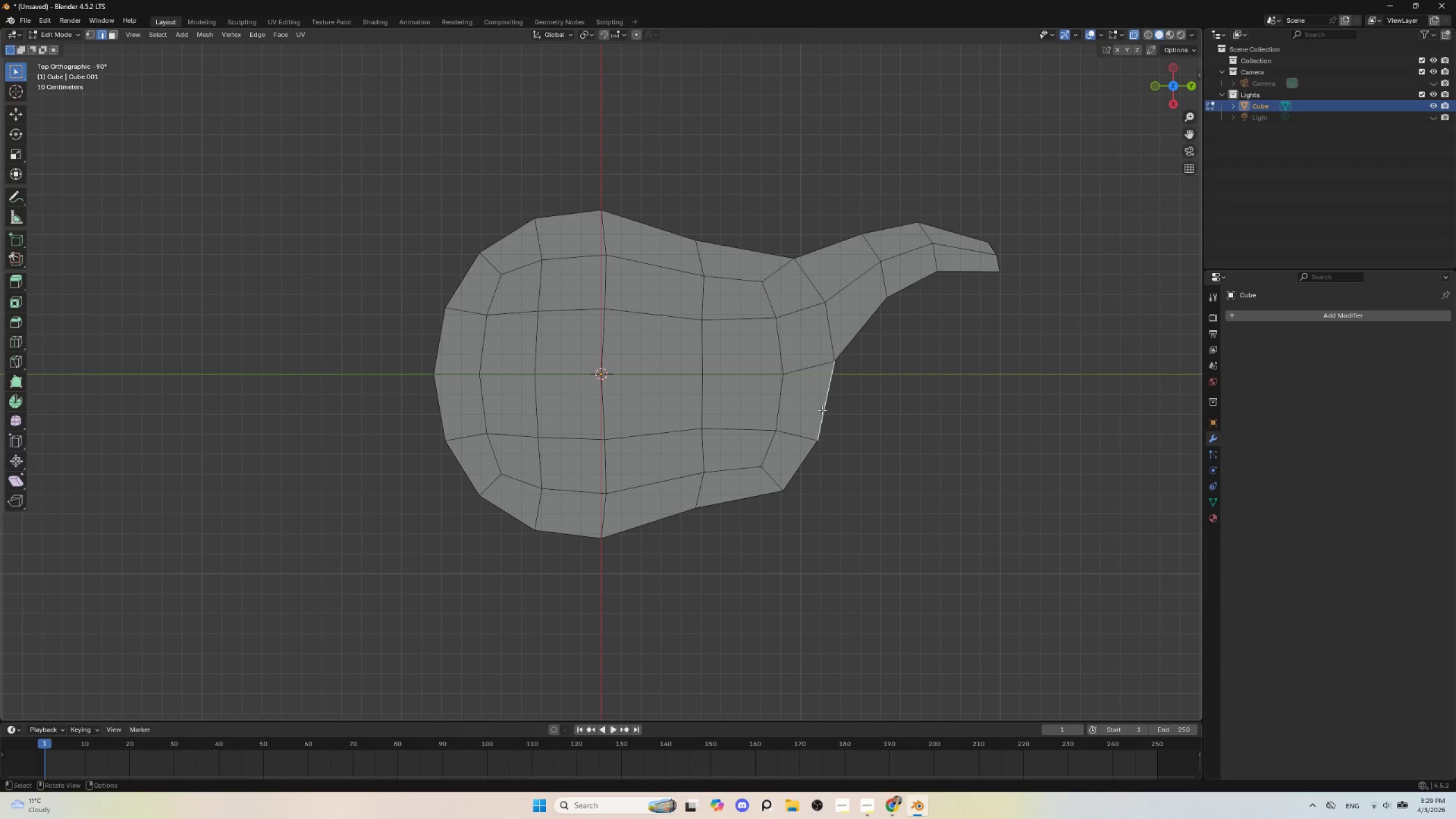 
hold_key(key=ShiftLeft, duration=1.45)
left_click([802, 458])
 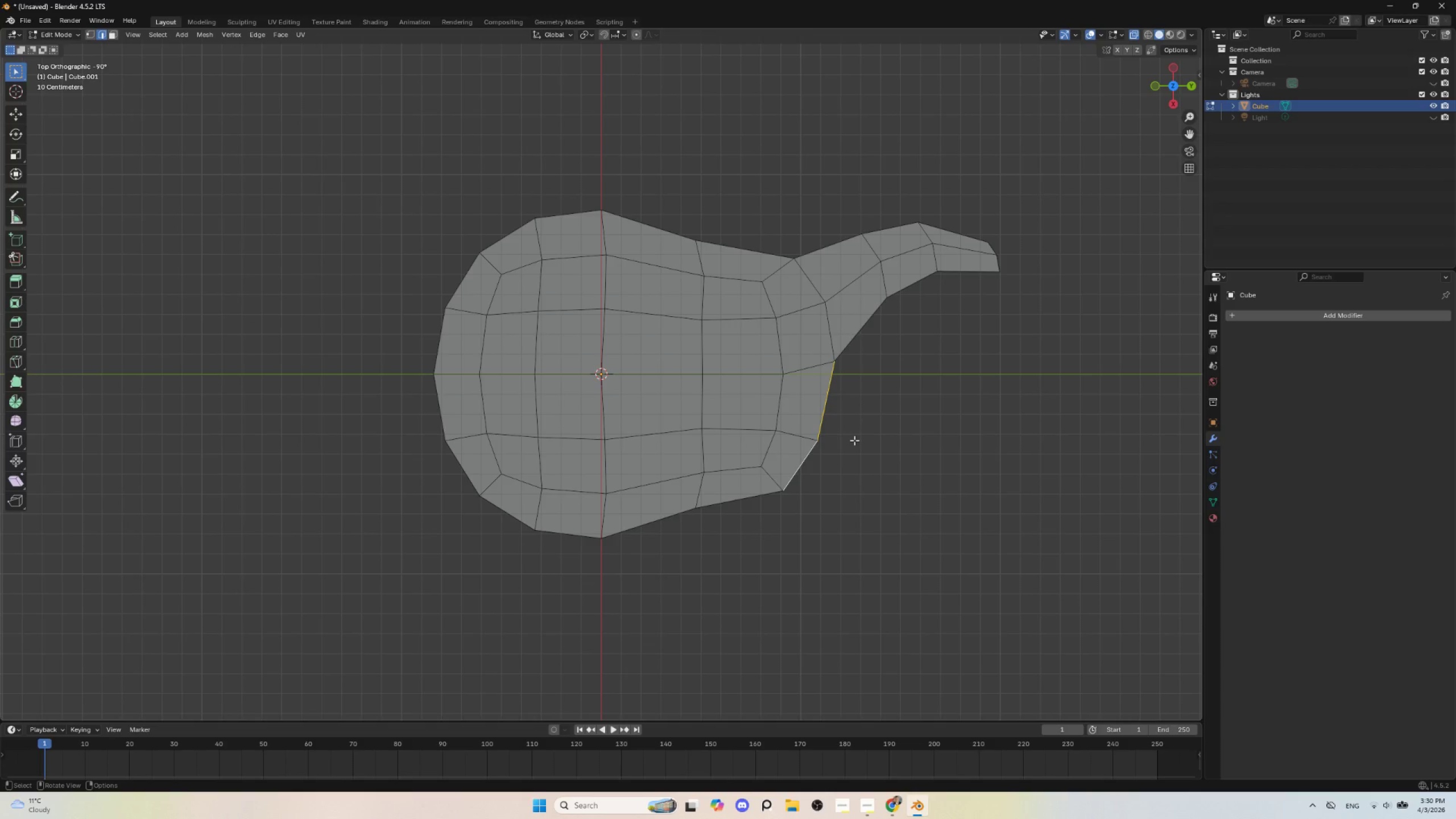 
key(E)
 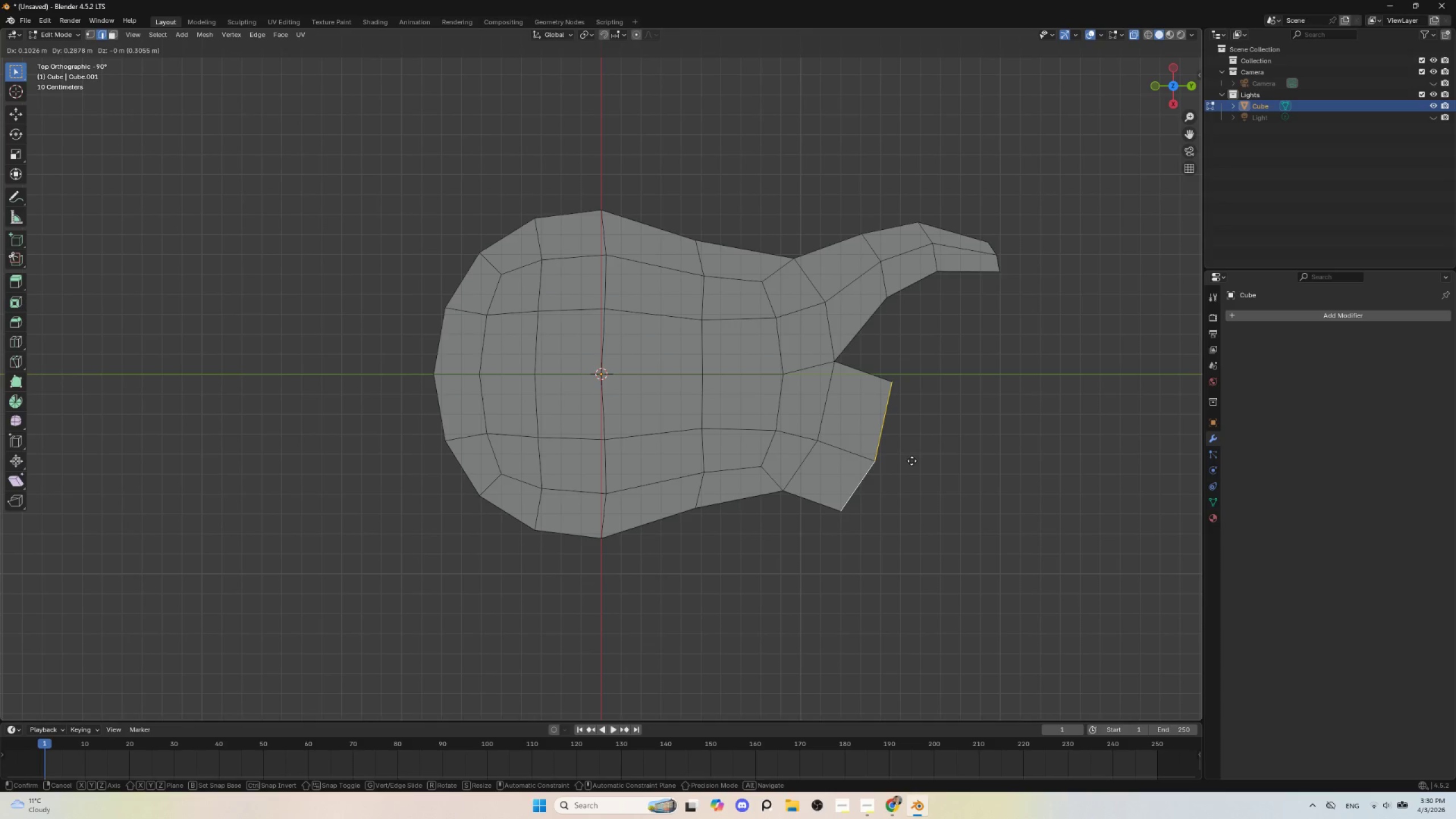 
wait(7.38)
 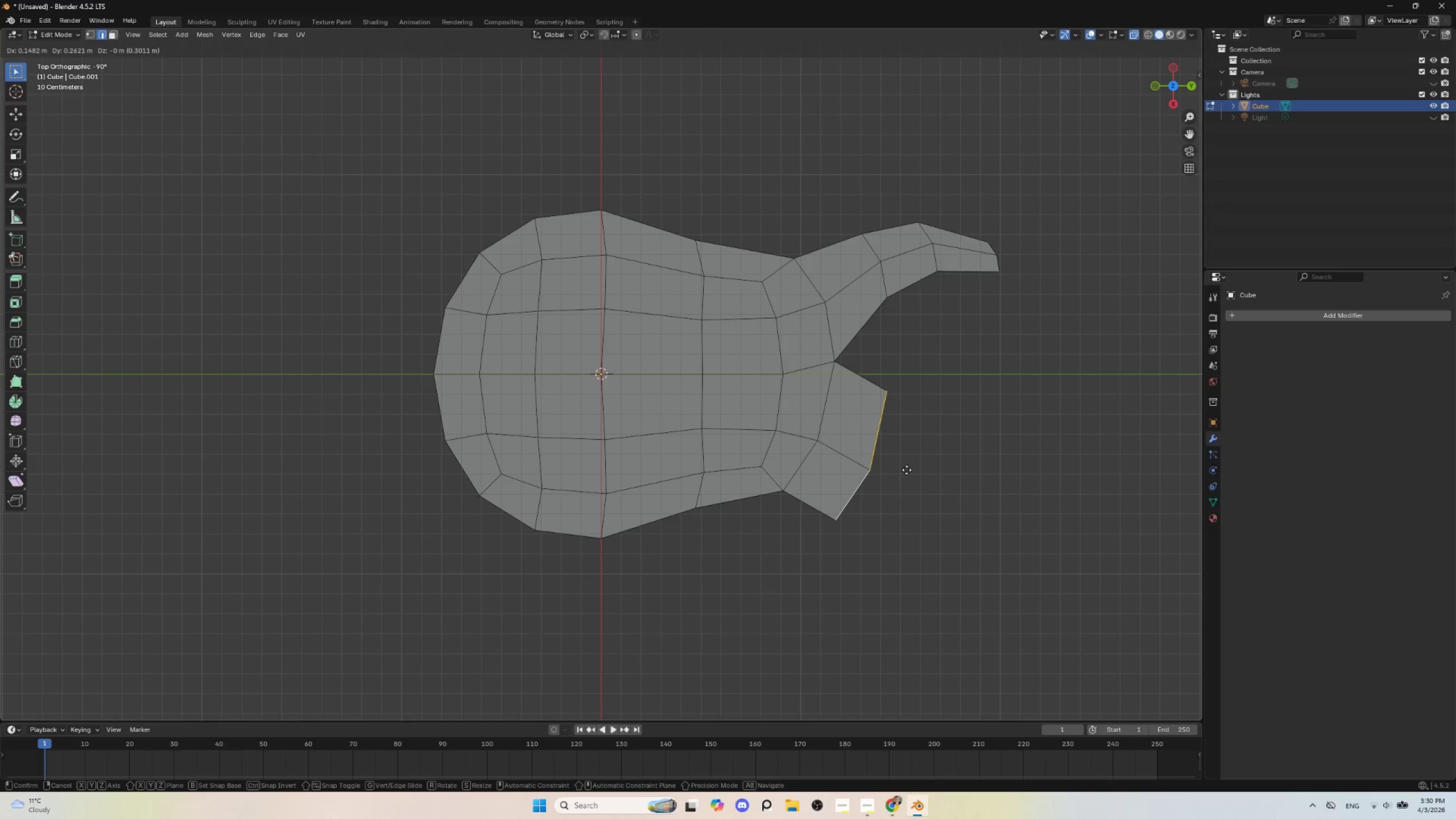 
left_click([923, 458])
 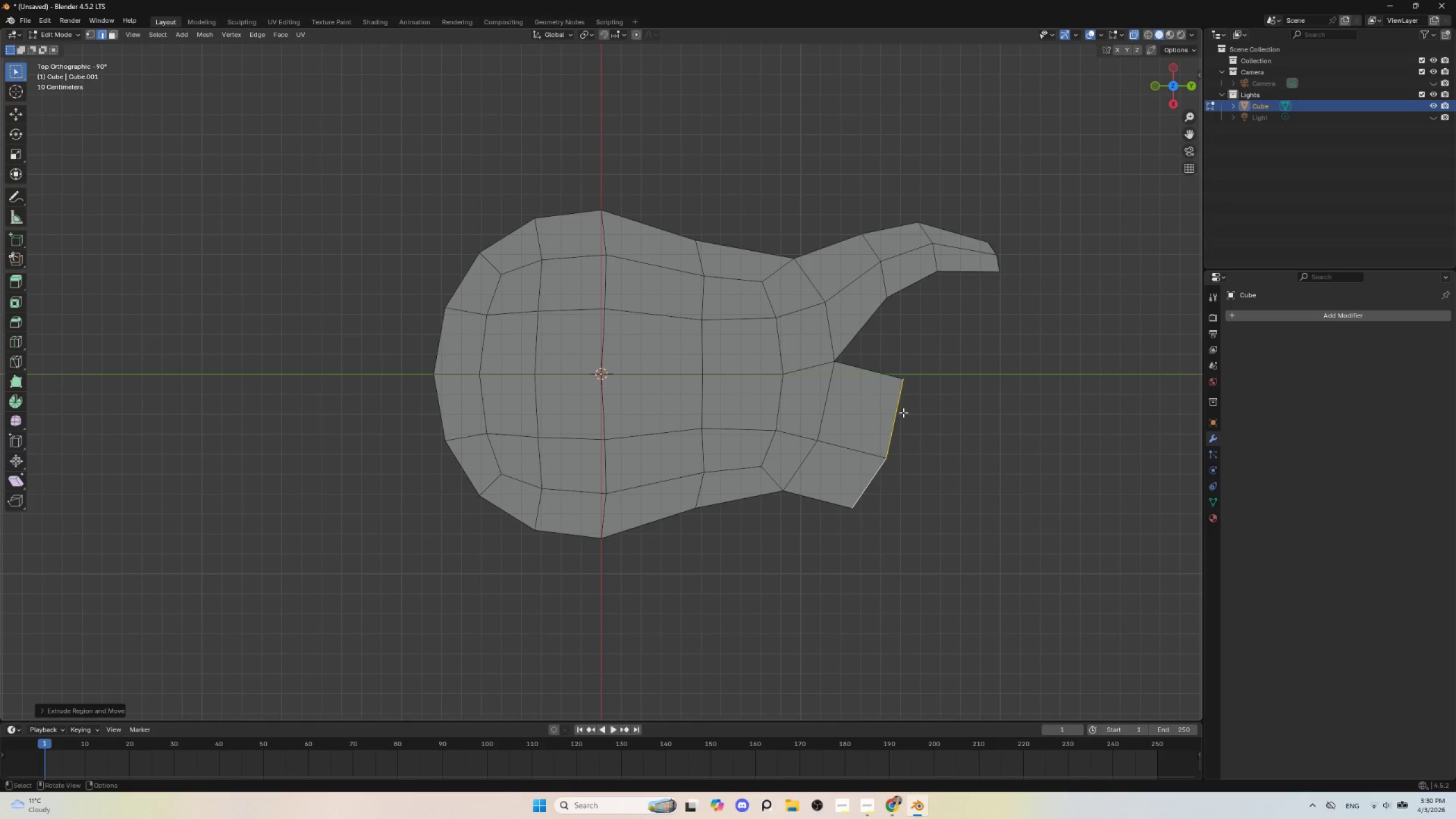 
key(Control+Z)
 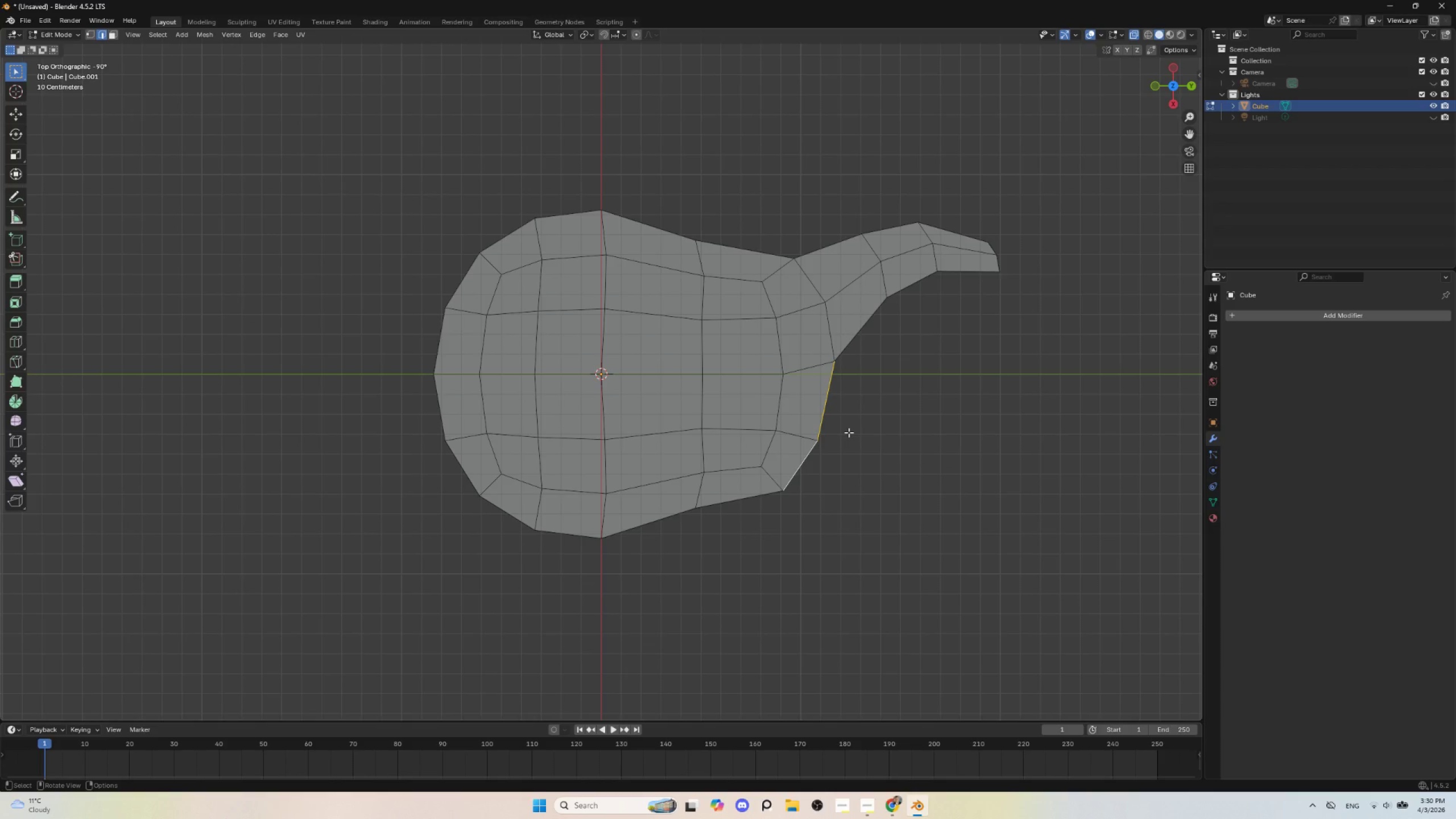 
hold_key(key=AltLeft, duration=0.69)
left_click([737, 380])
 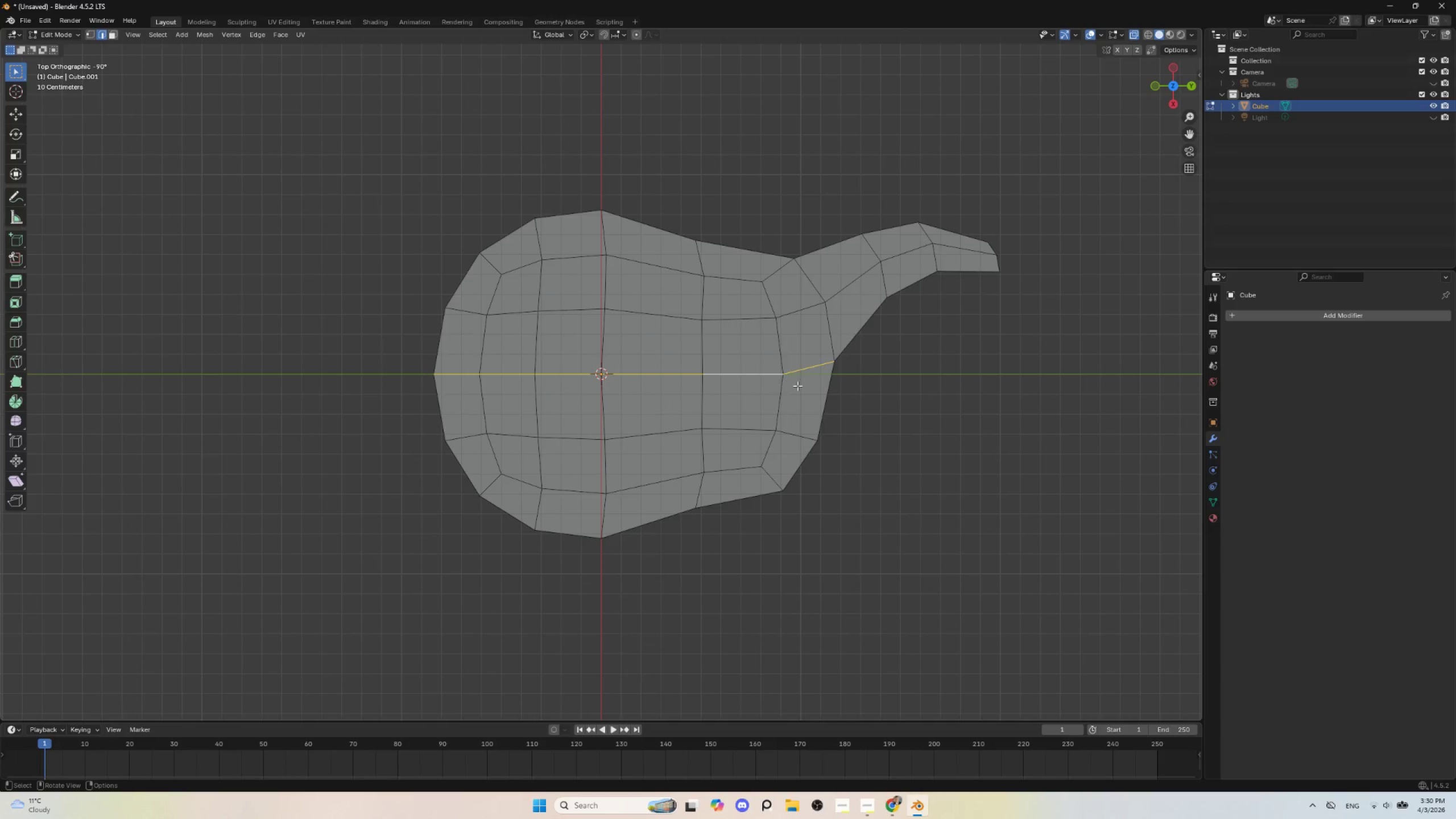 
type(sz)
 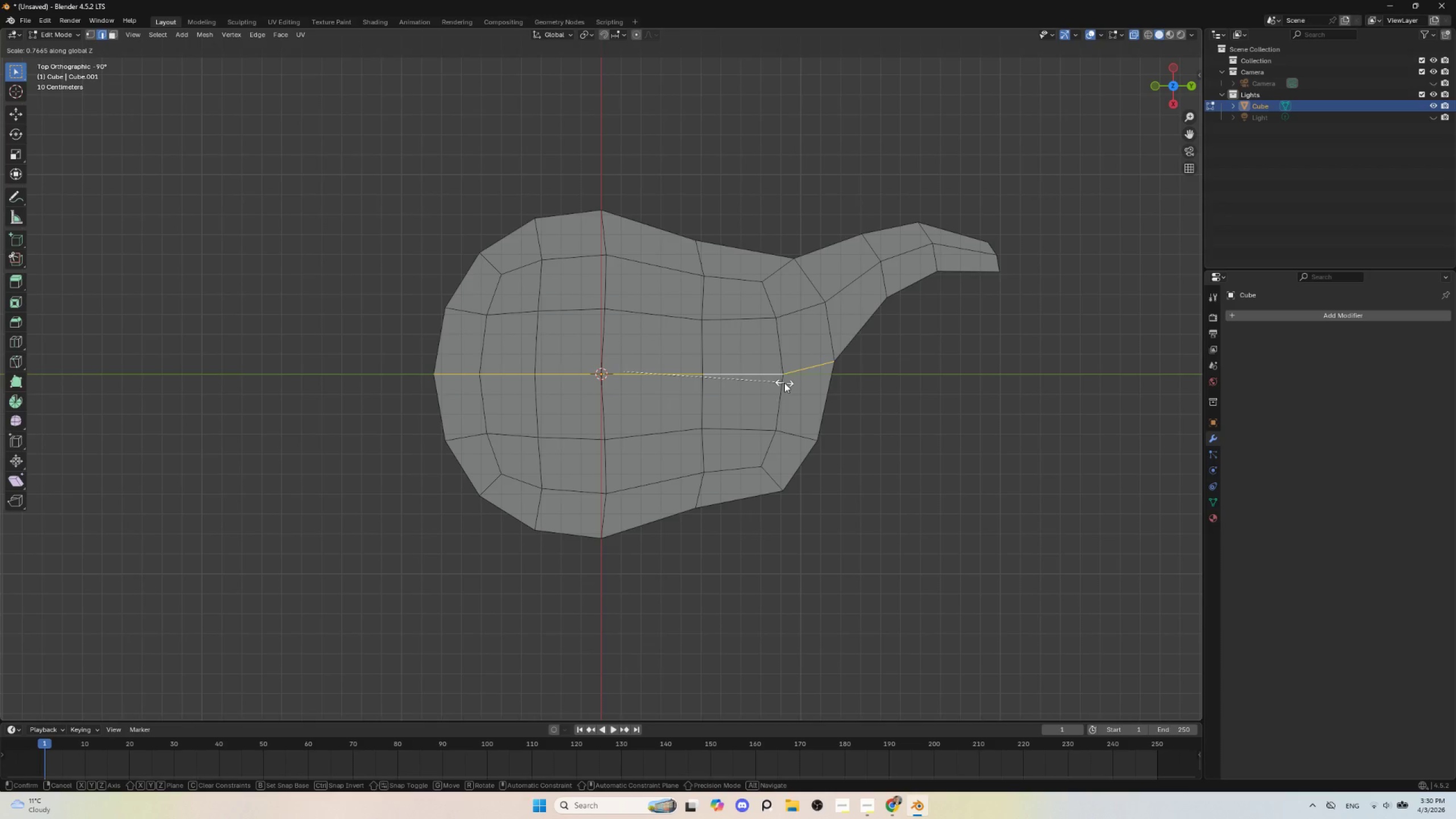 
type(y0)
key(Escape)
type(sx0)
 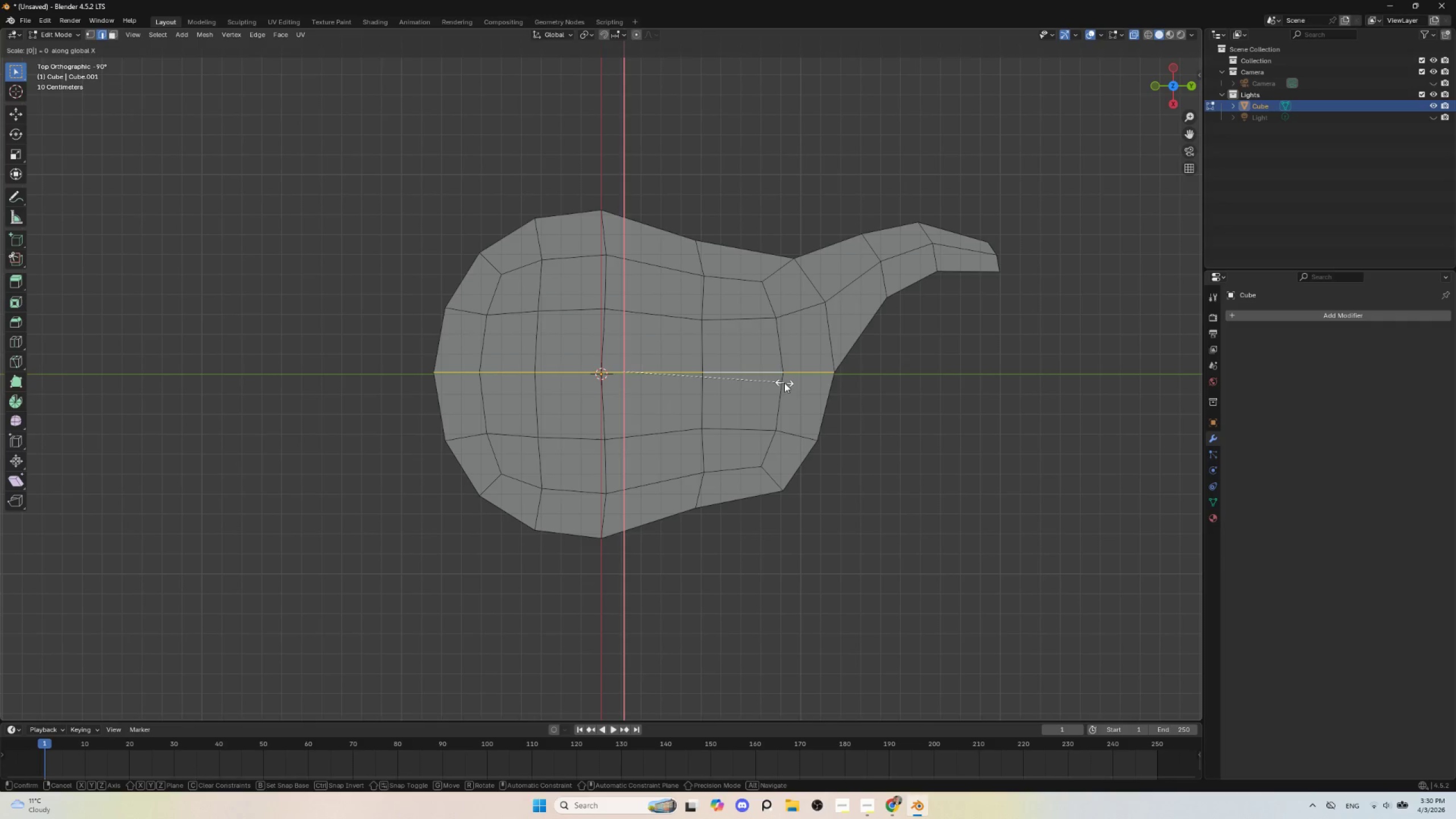 
left_click([784, 383])
 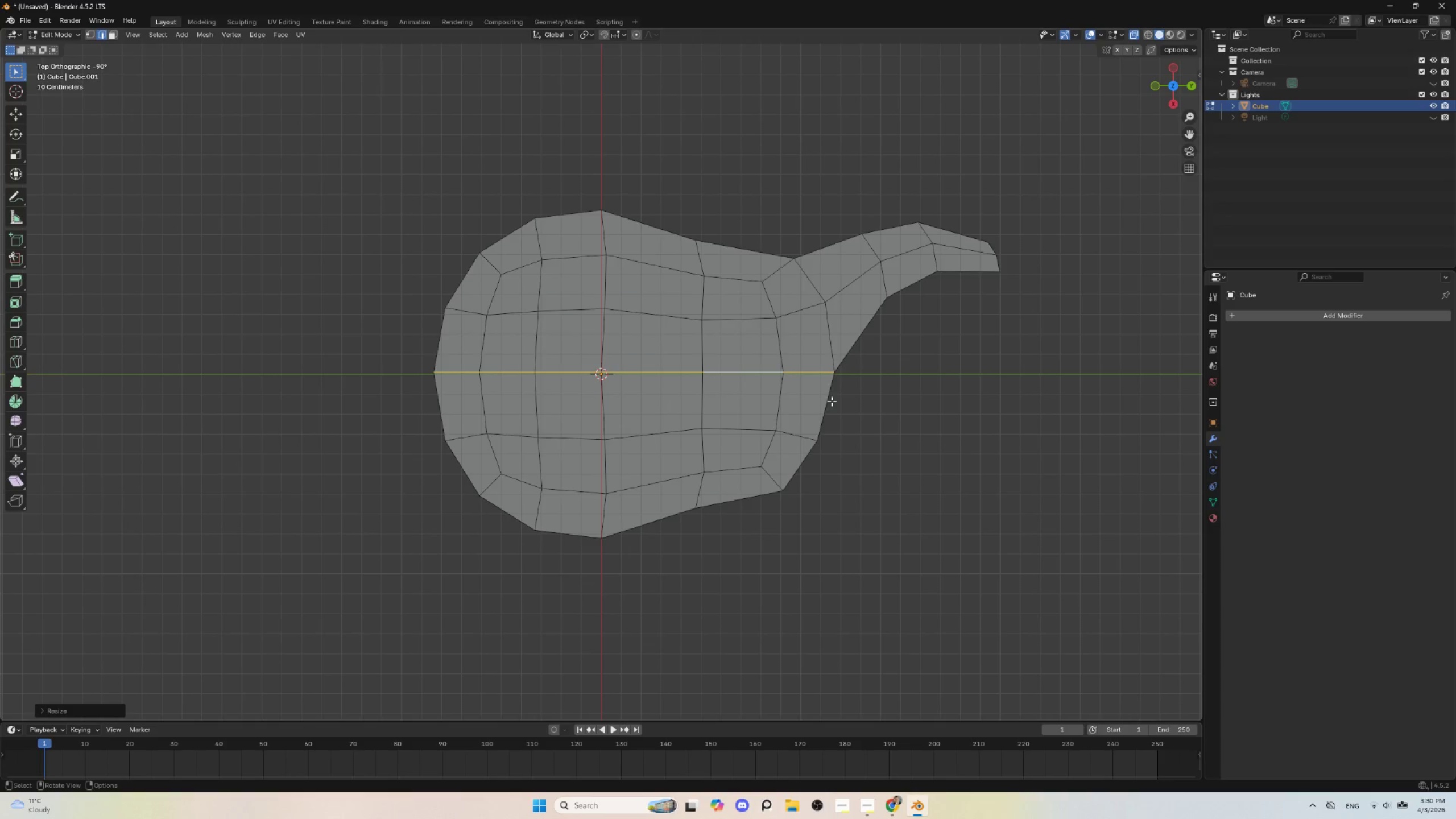 
left_click([829, 397])
 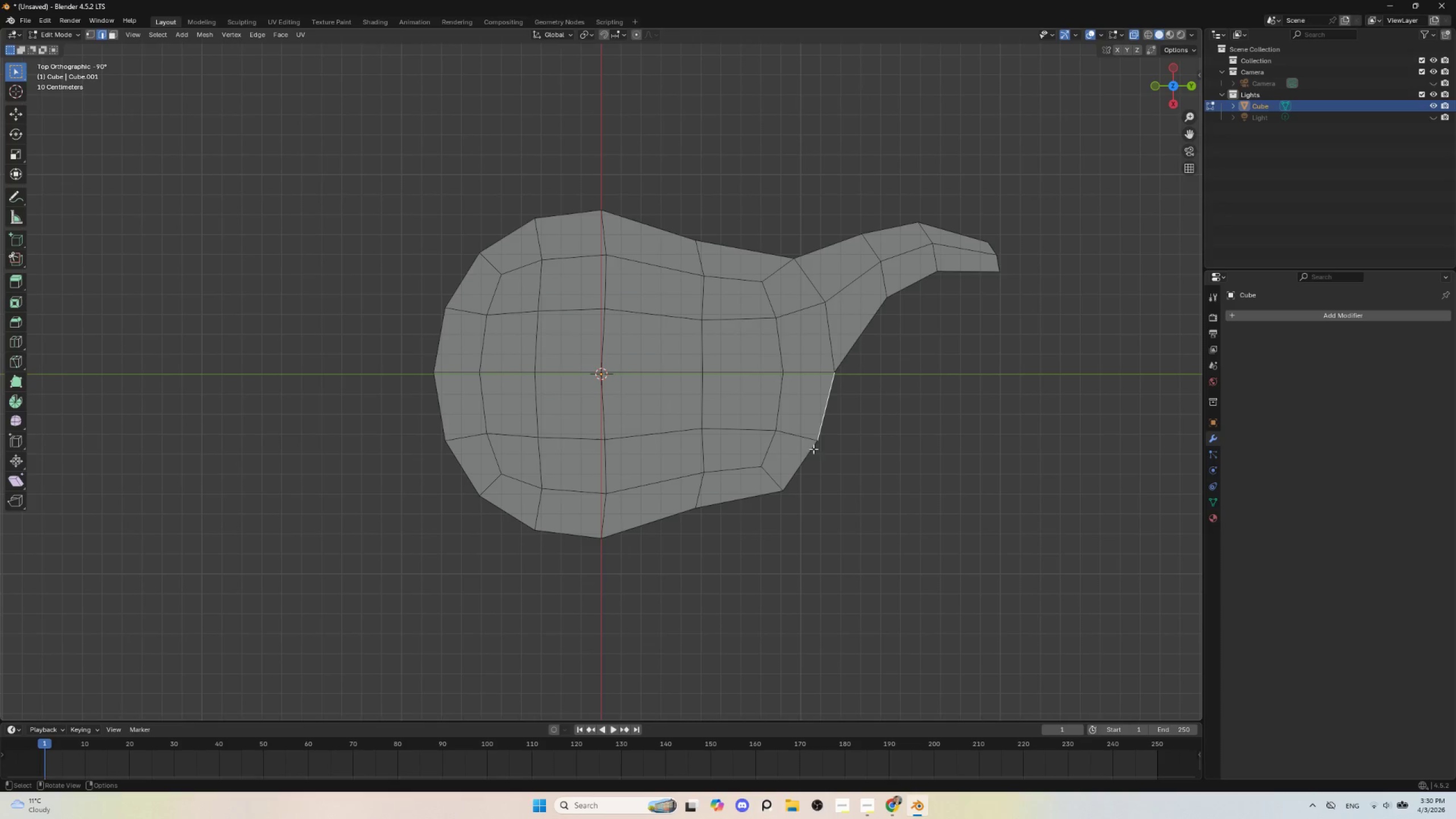 
hold_key(key=ShiftLeft, duration=0.97)
 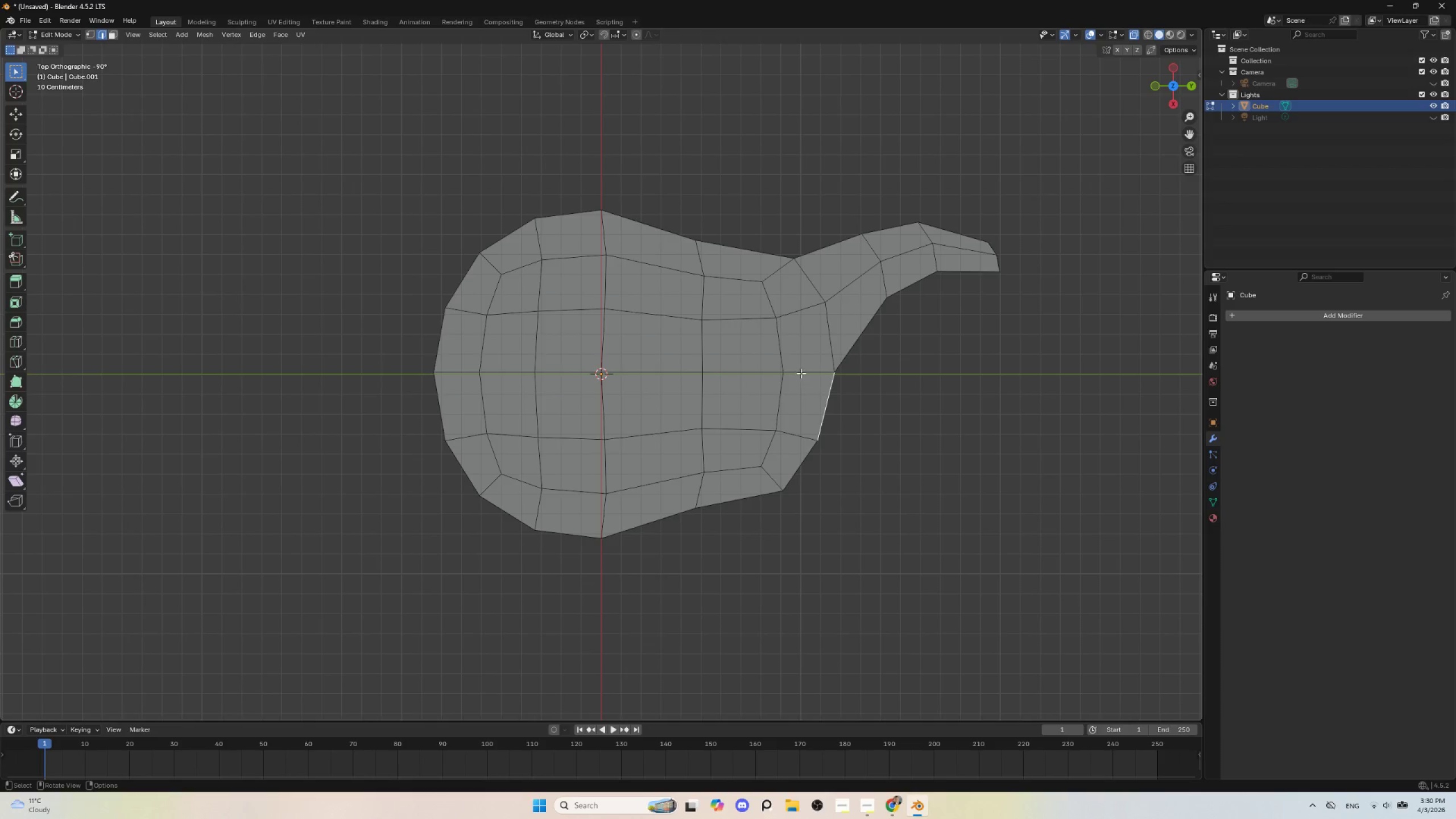 
hold_key(key=AltLeft, duration=0.64)
left_click([800, 371])
 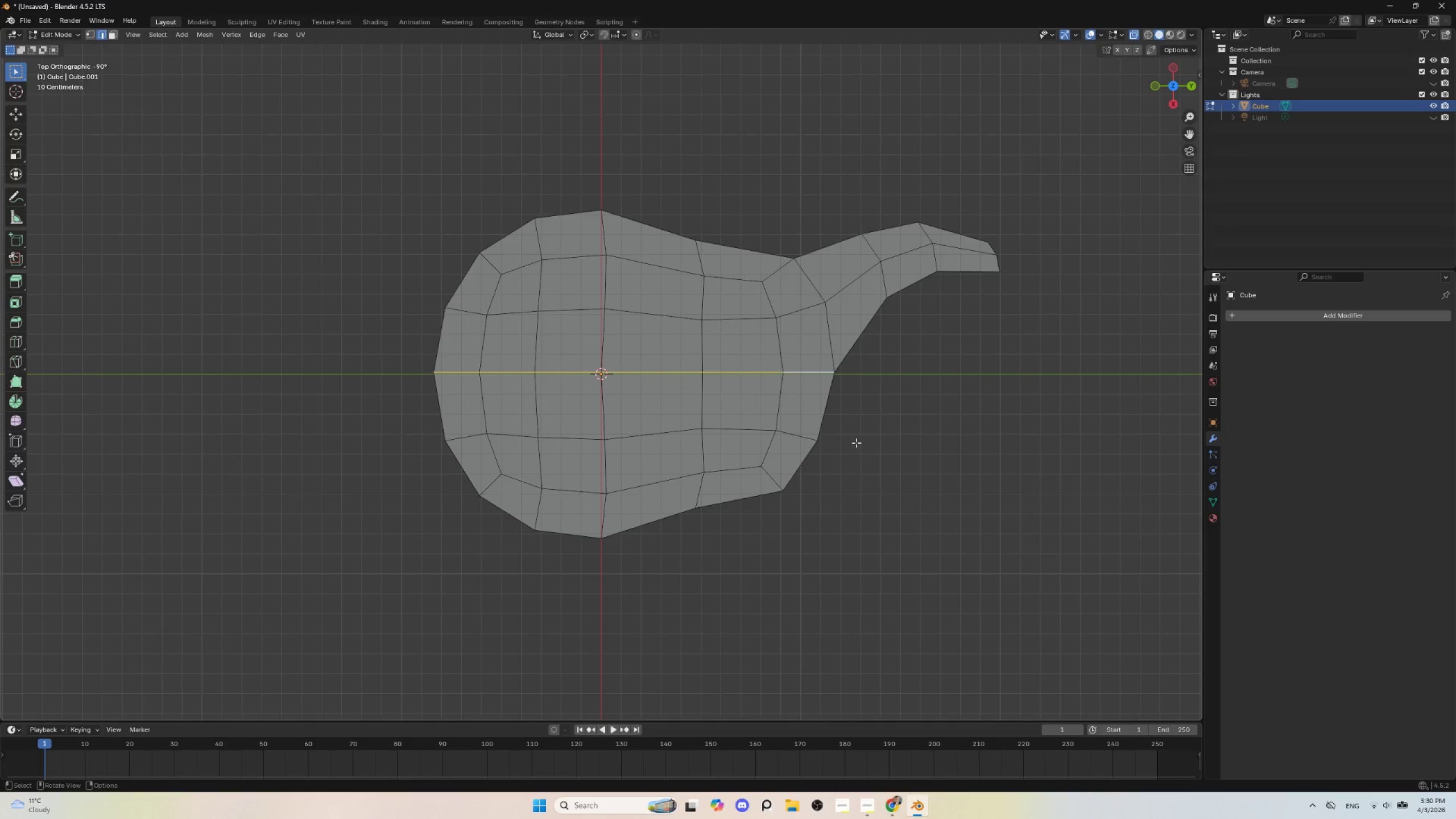 
left_click([806, 454])
 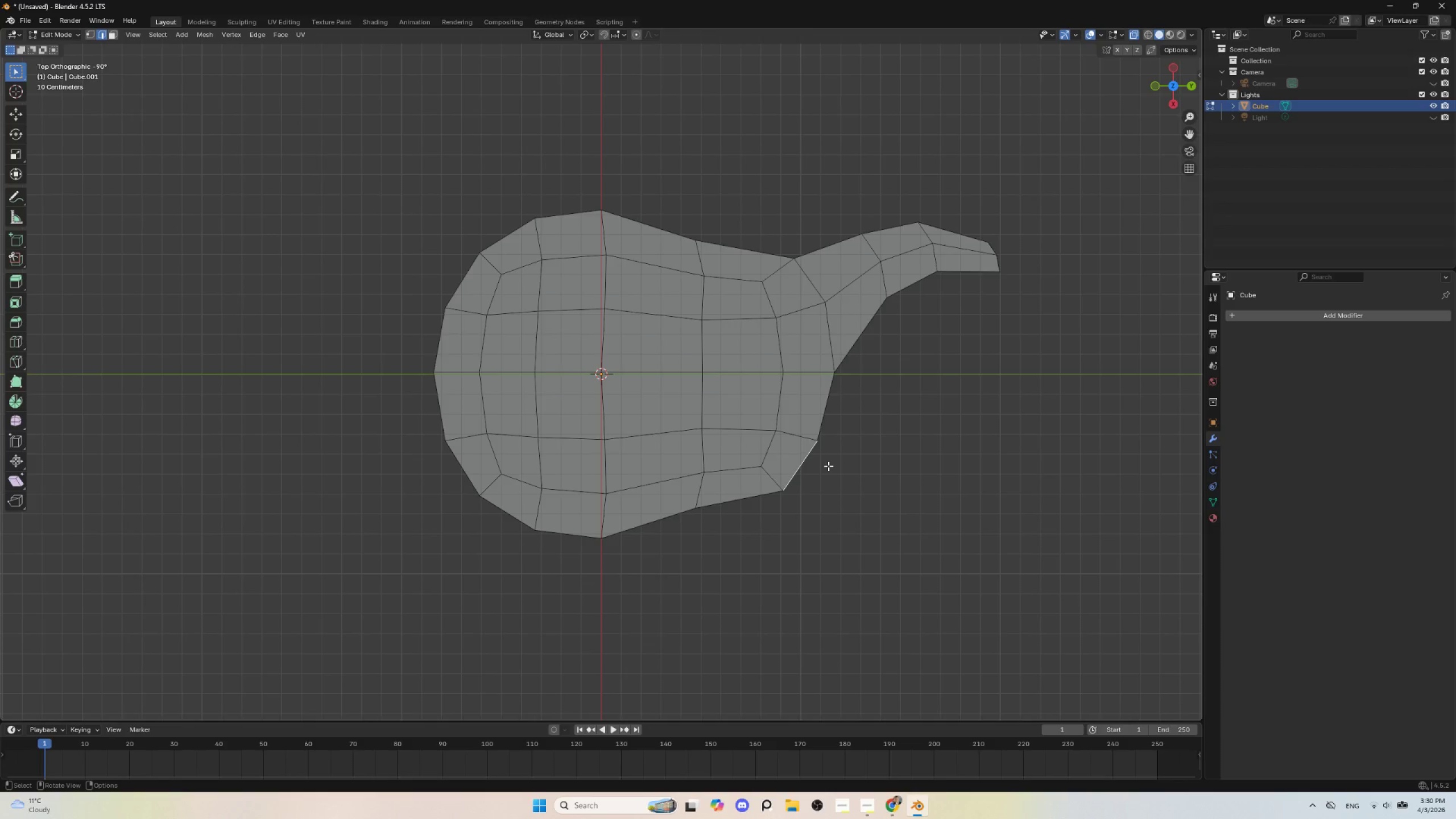 
key(E)
 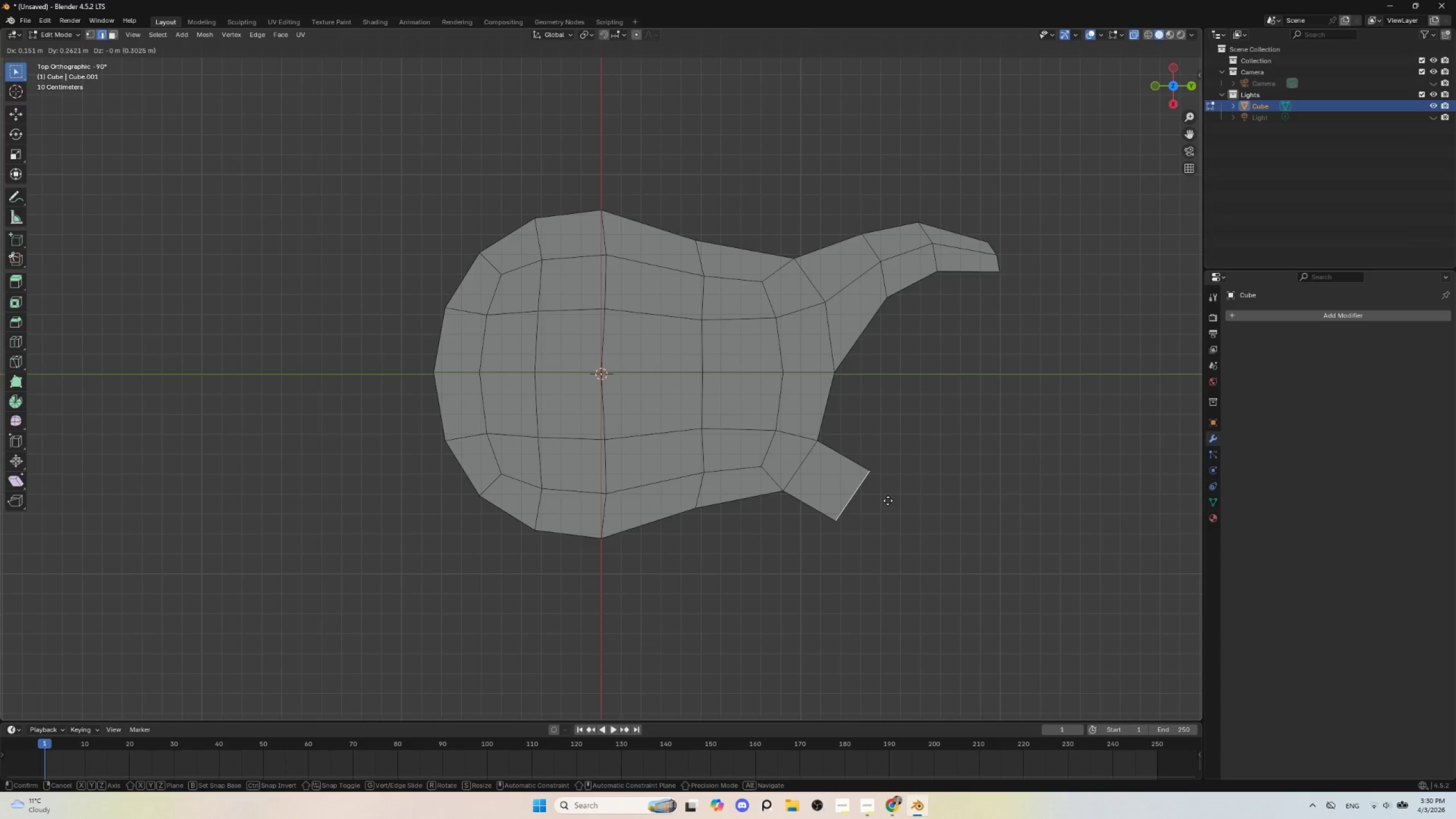 
wait(6.0)
 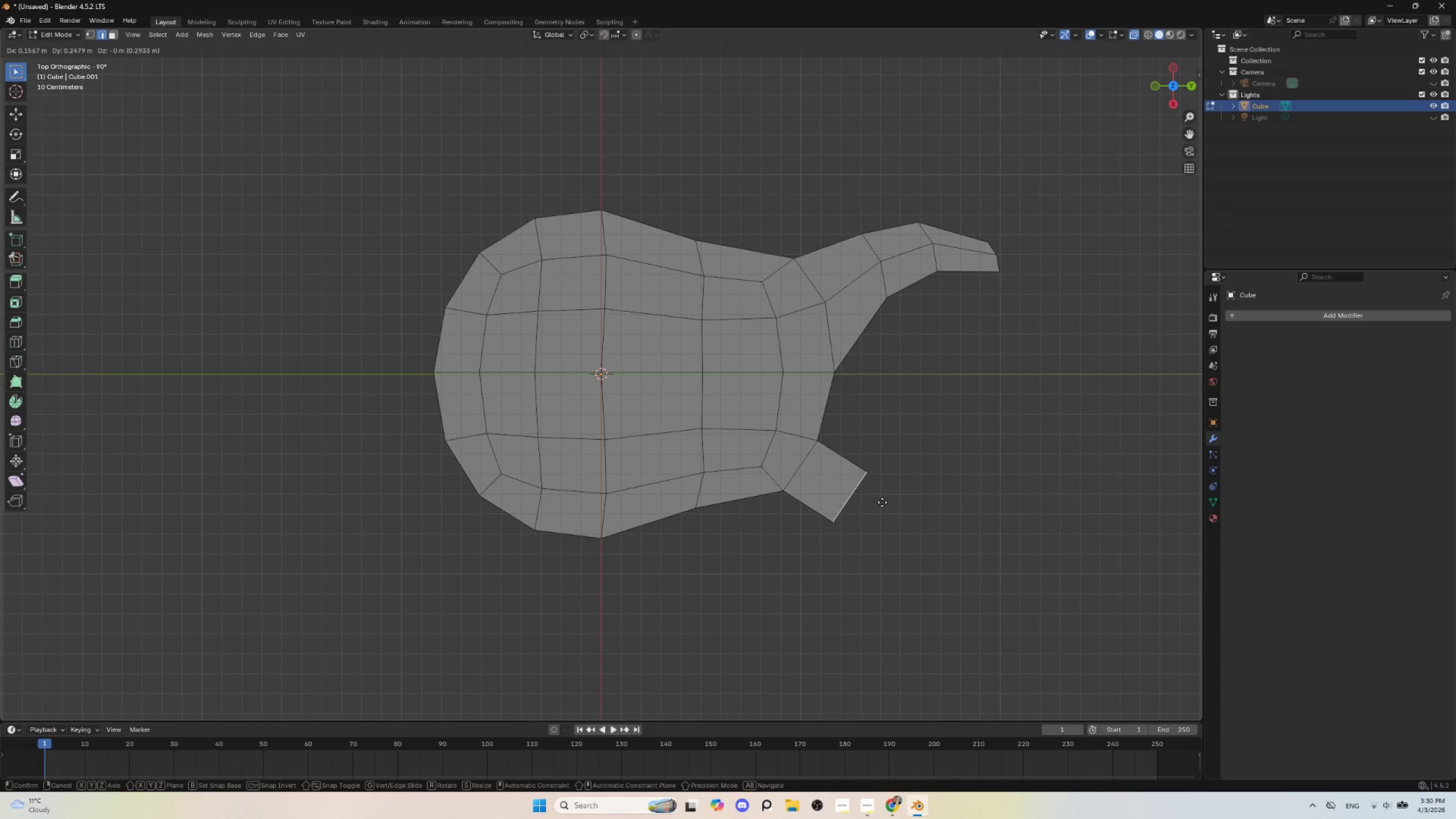 
left_click([888, 501])
 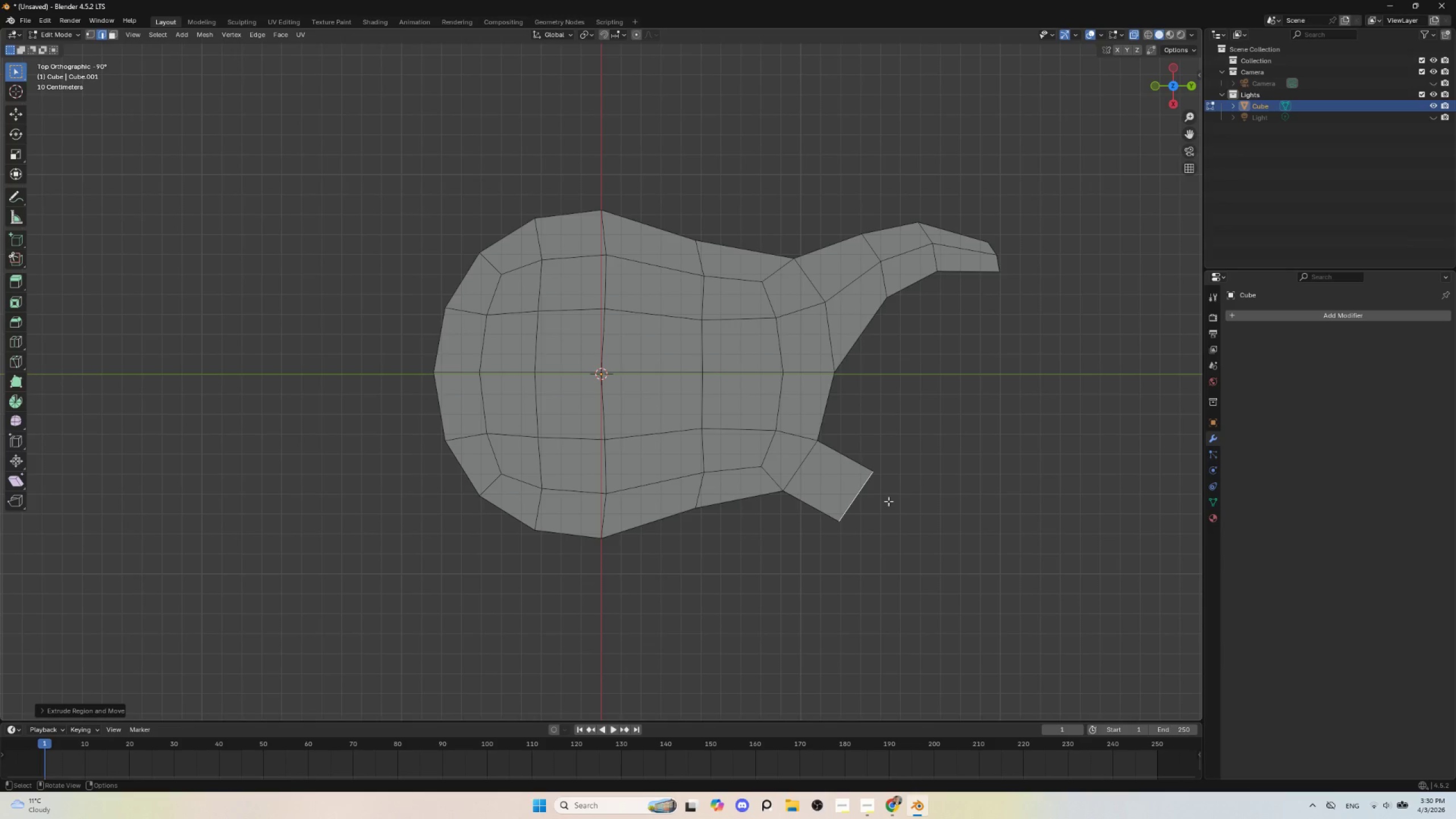 
key(E)
 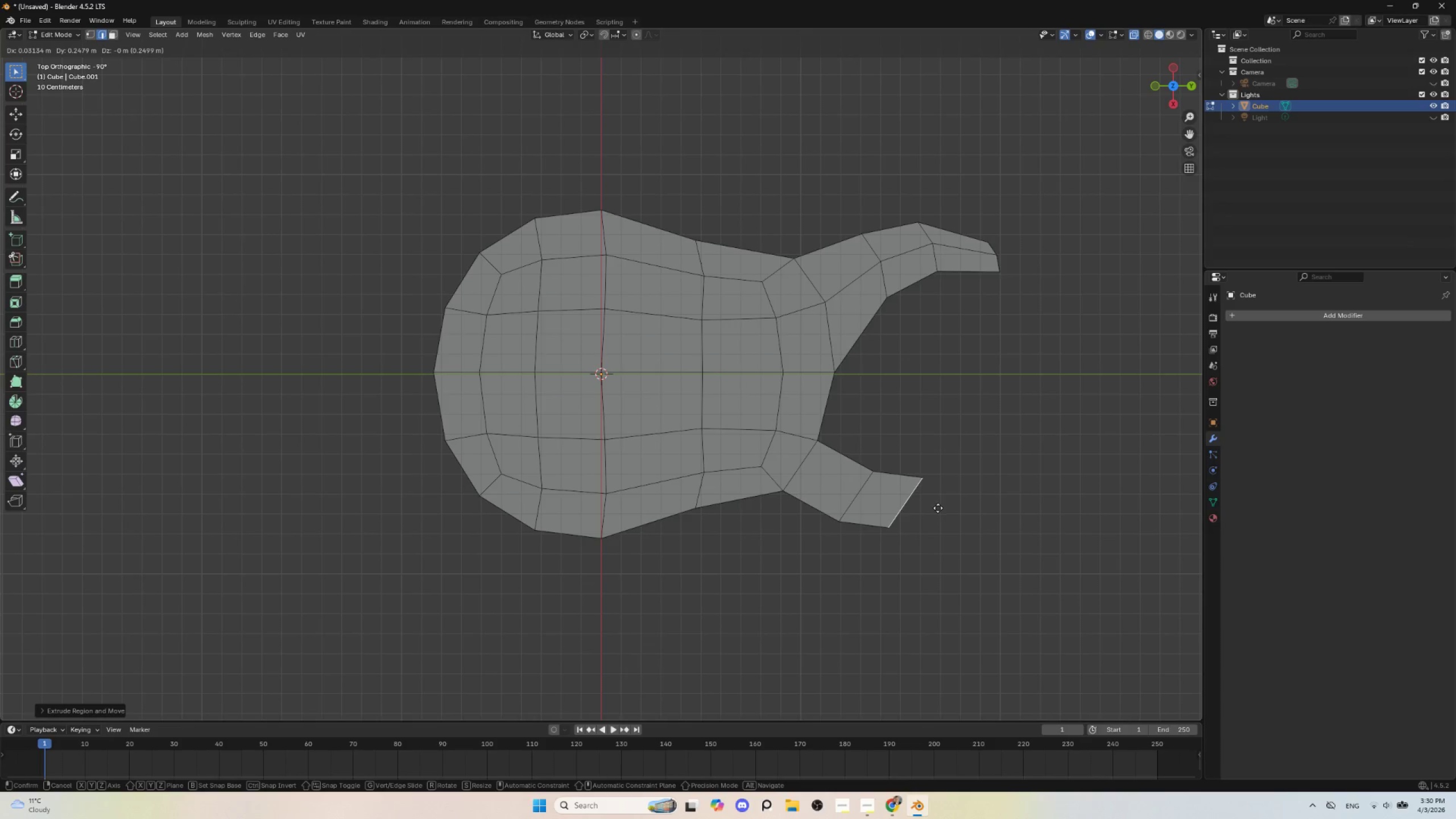 
left_click([939, 510])
 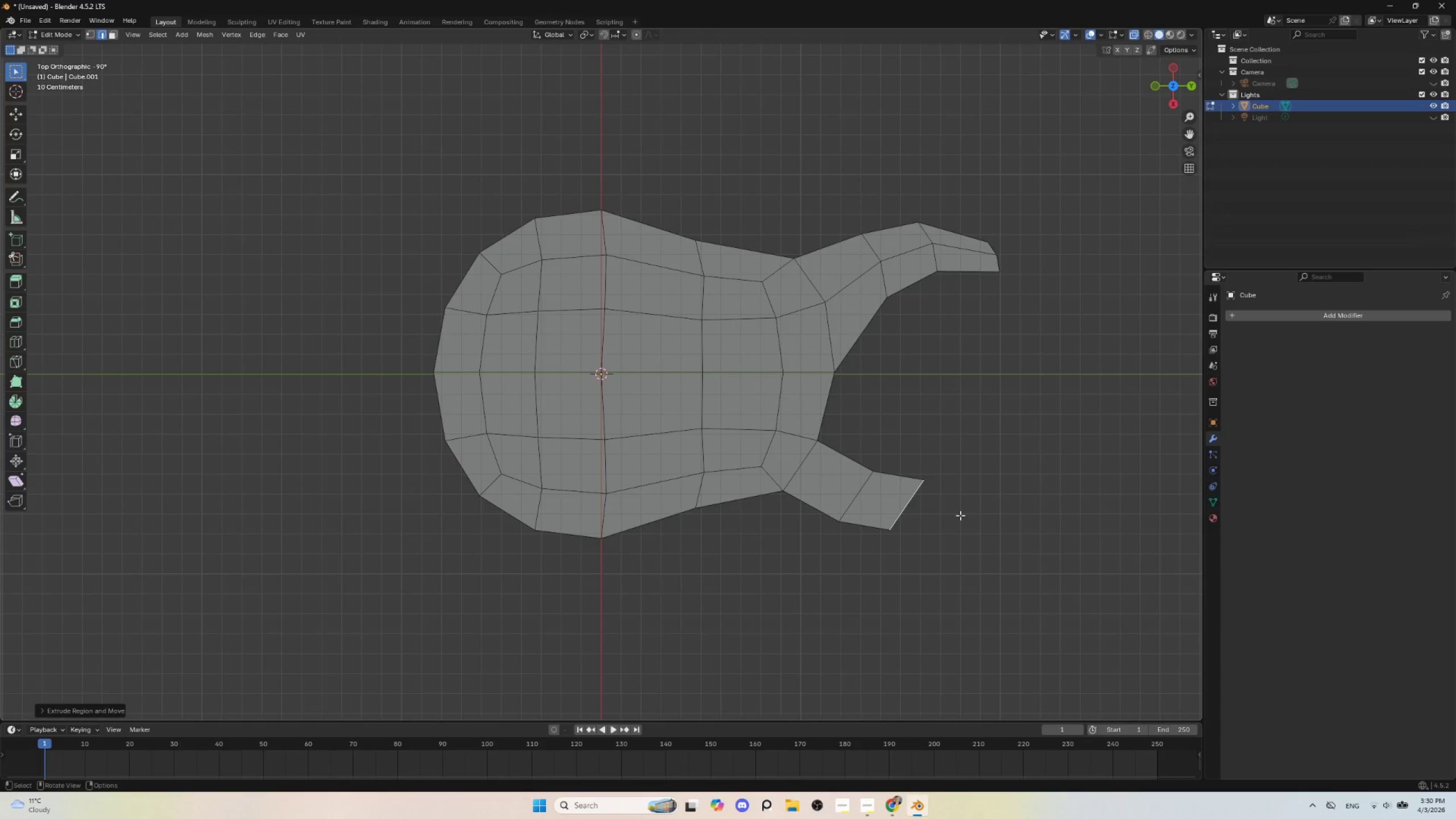 
key(R)
 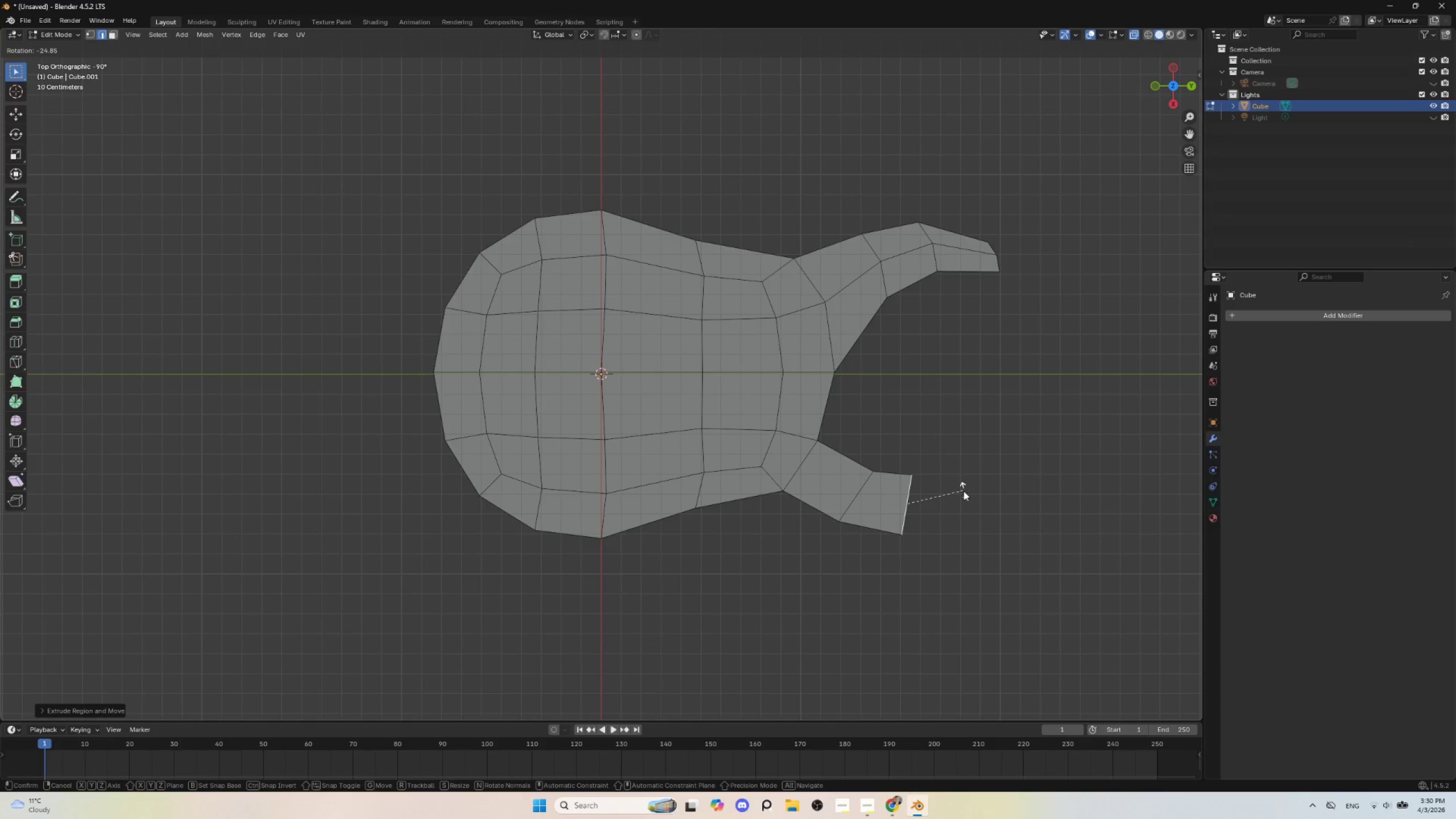 
left_click([963, 491])
 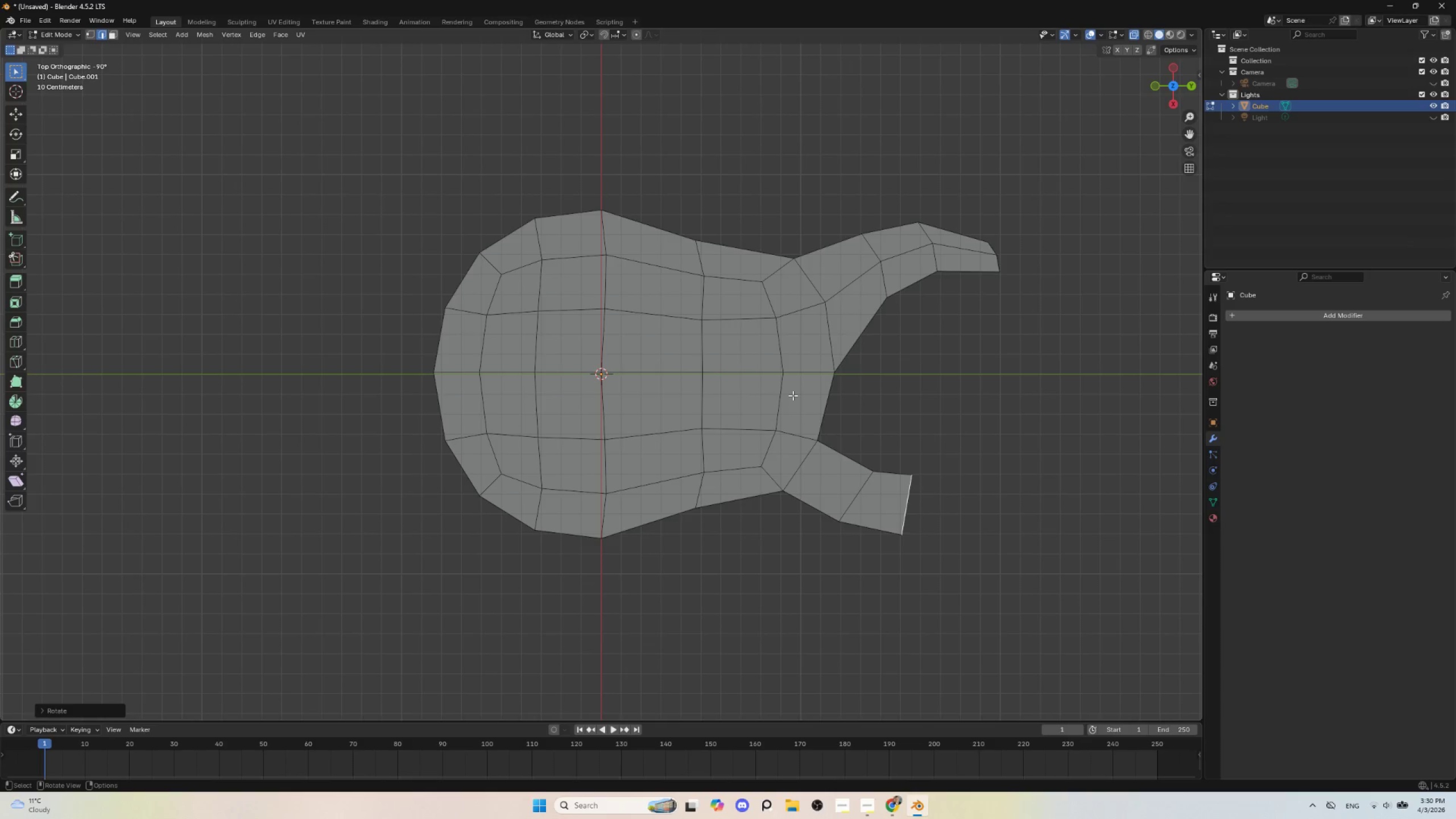 
hold_key(key=AltLeft, duration=0.58)
left_click([792, 373])
 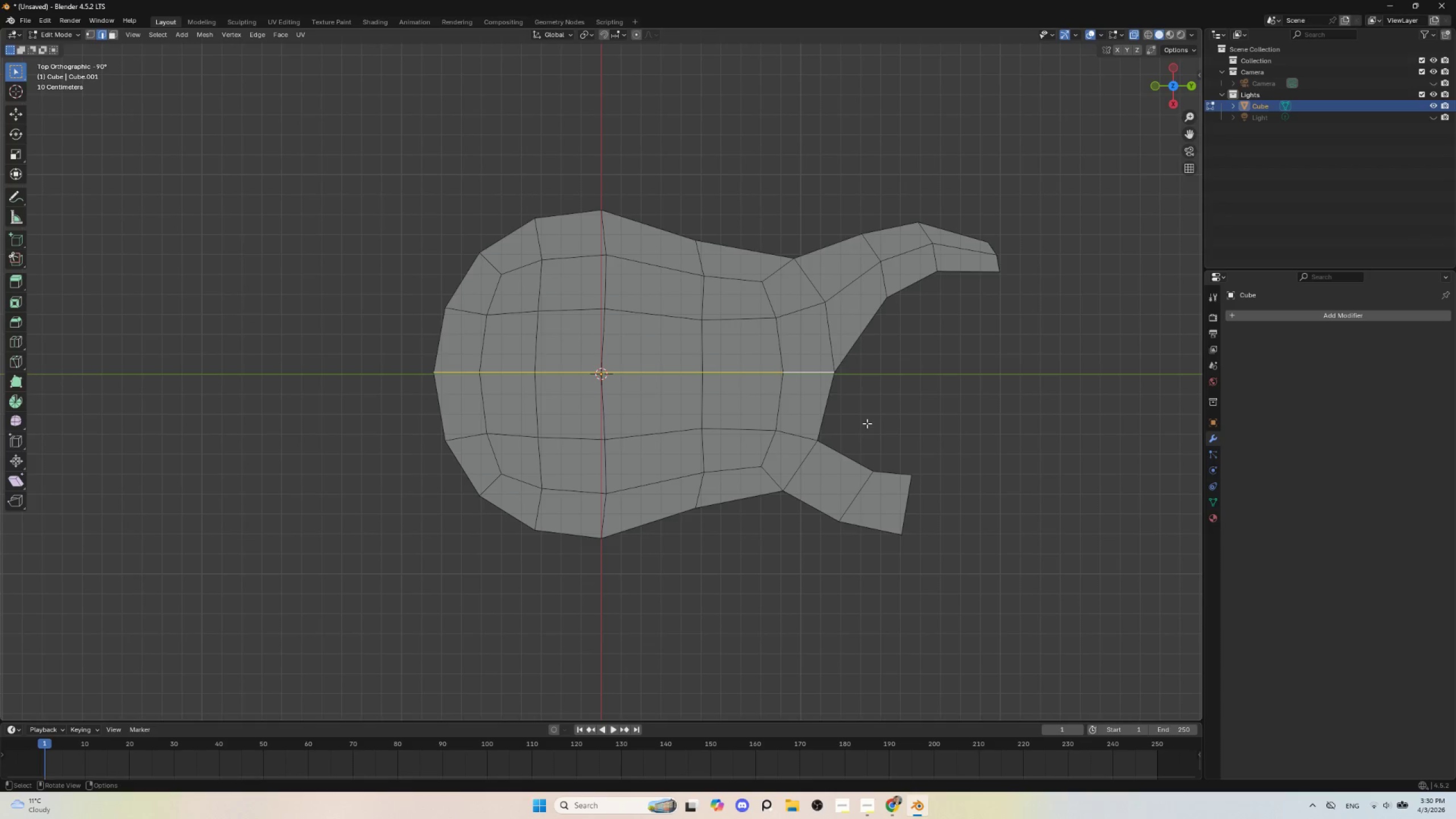 
key(Control+B)
 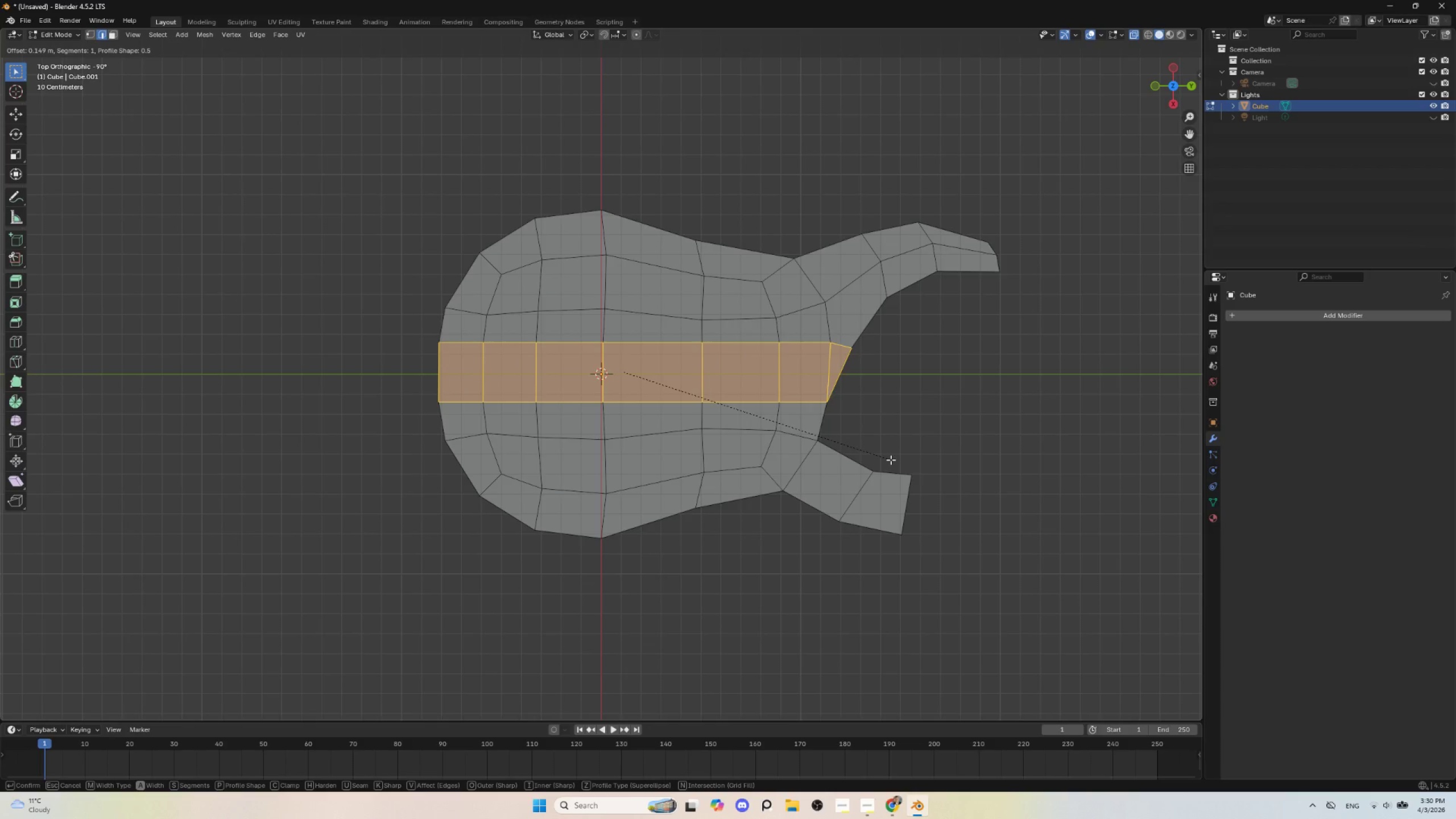 
wait(14.5)
 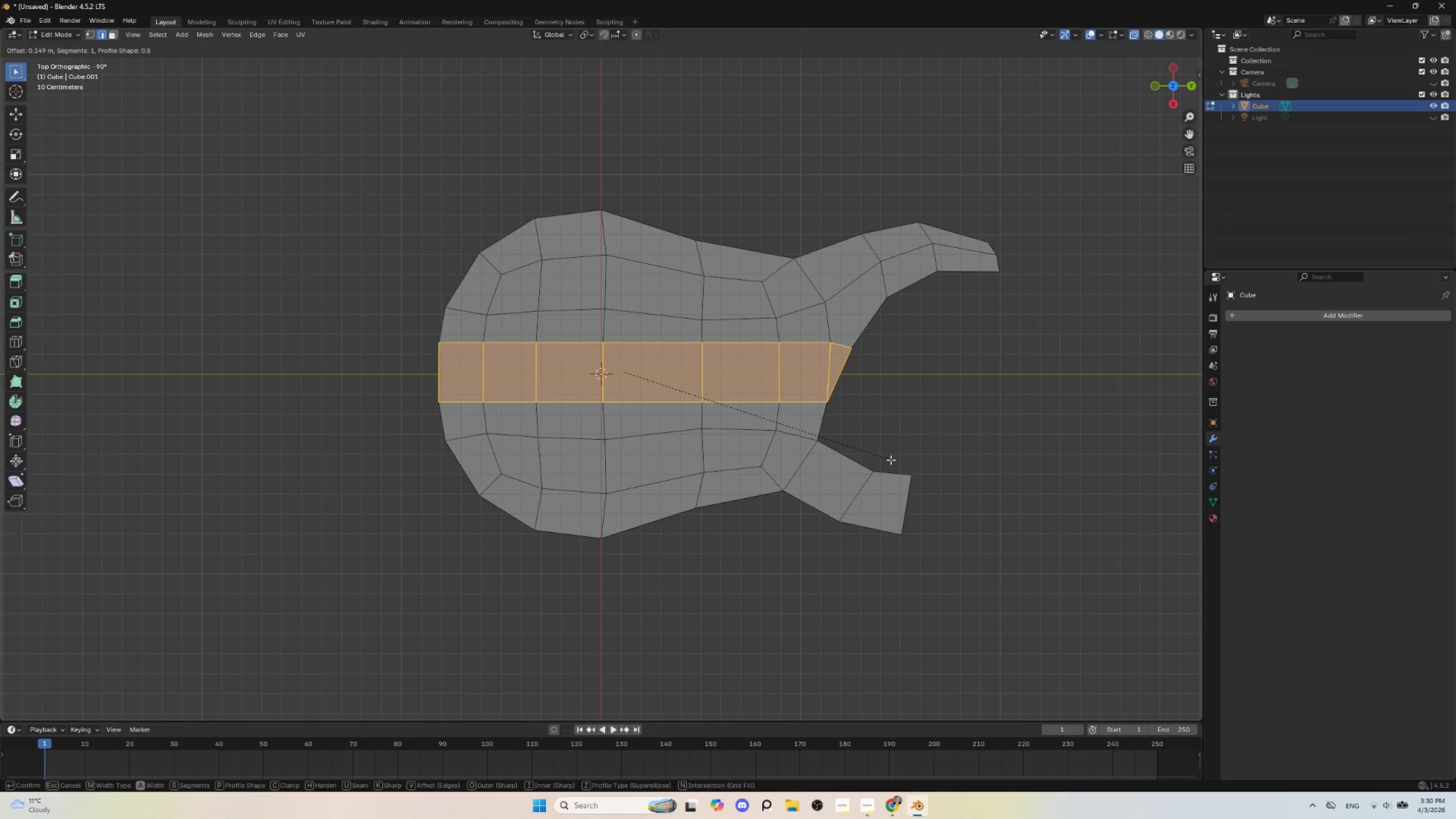 
left_click([891, 460])
 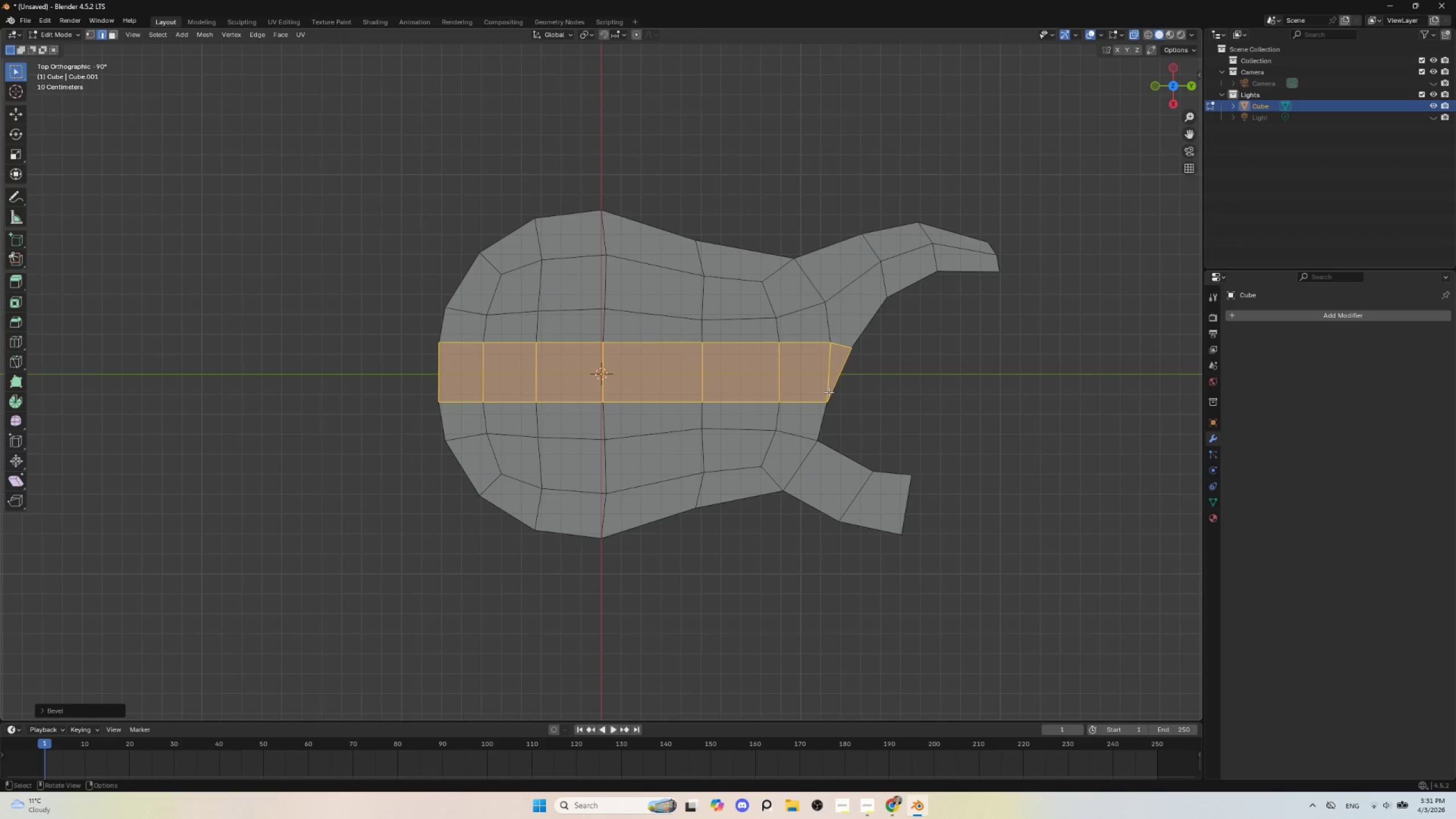 
hold_key(key=AltLeft, duration=0.38)
 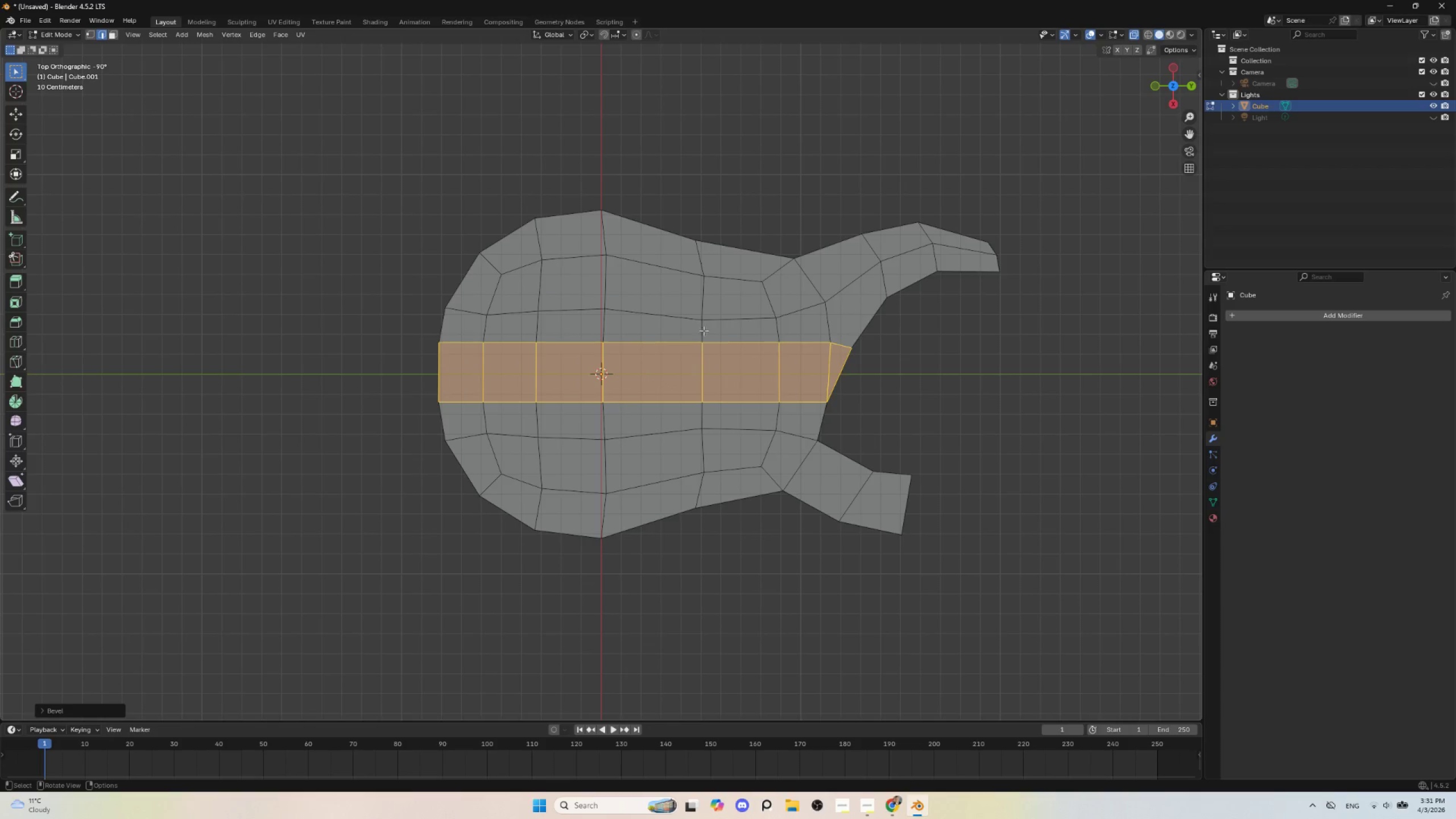 
key(Control+ControlLeft)
 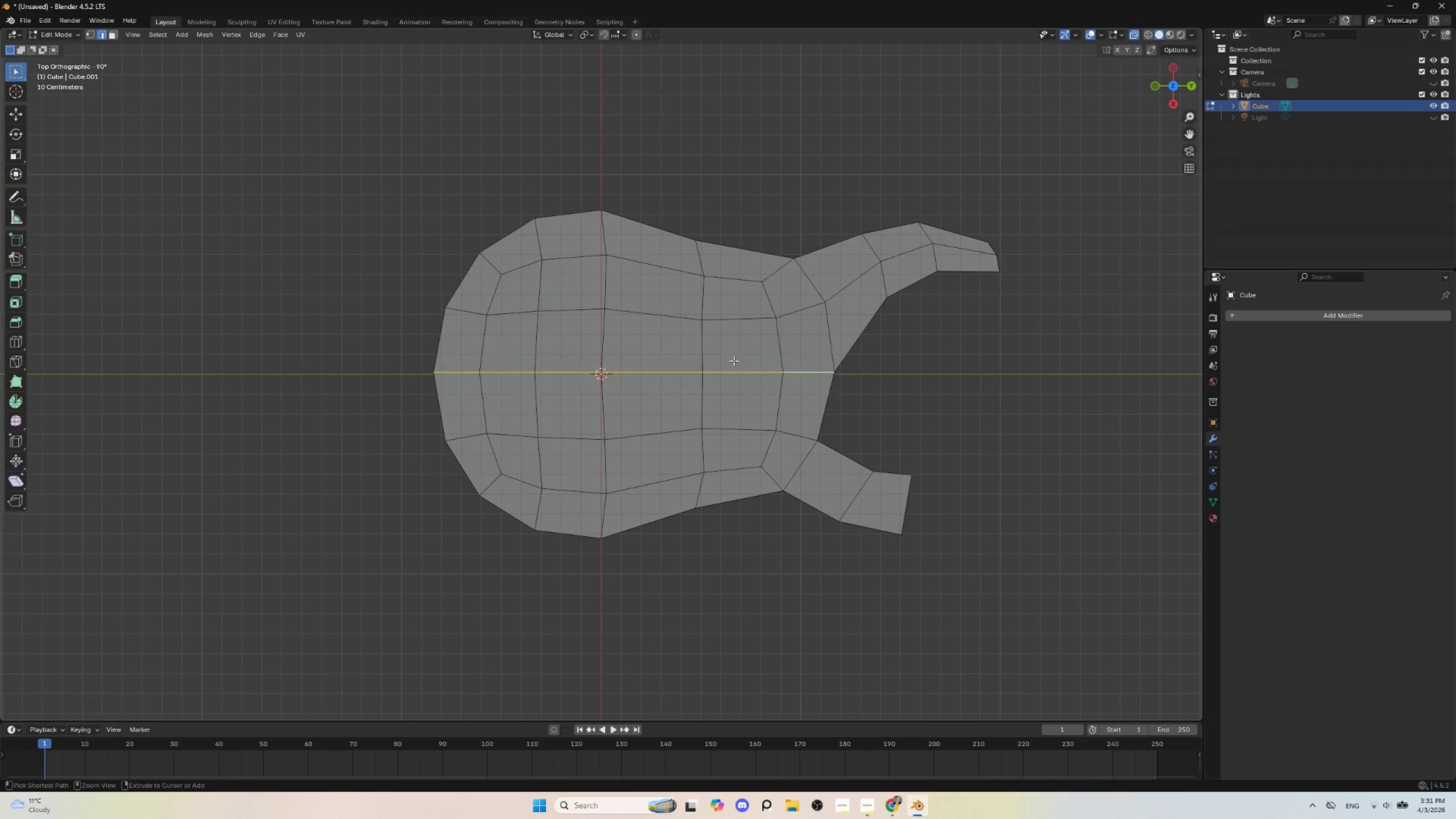 
key(Control+Z)
 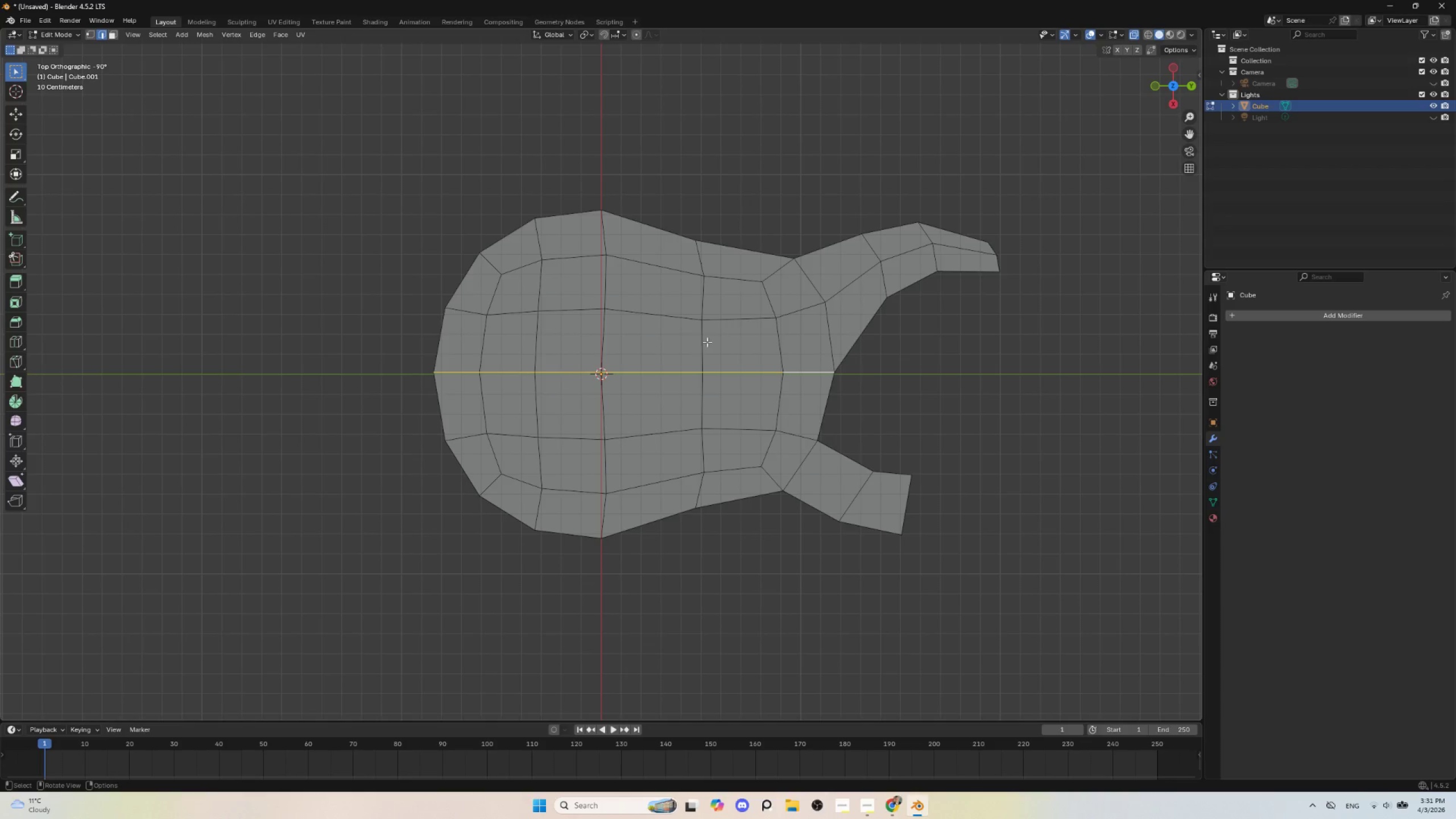 
hold_key(key=AltLeft, duration=0.59)
left_click([700, 342])
 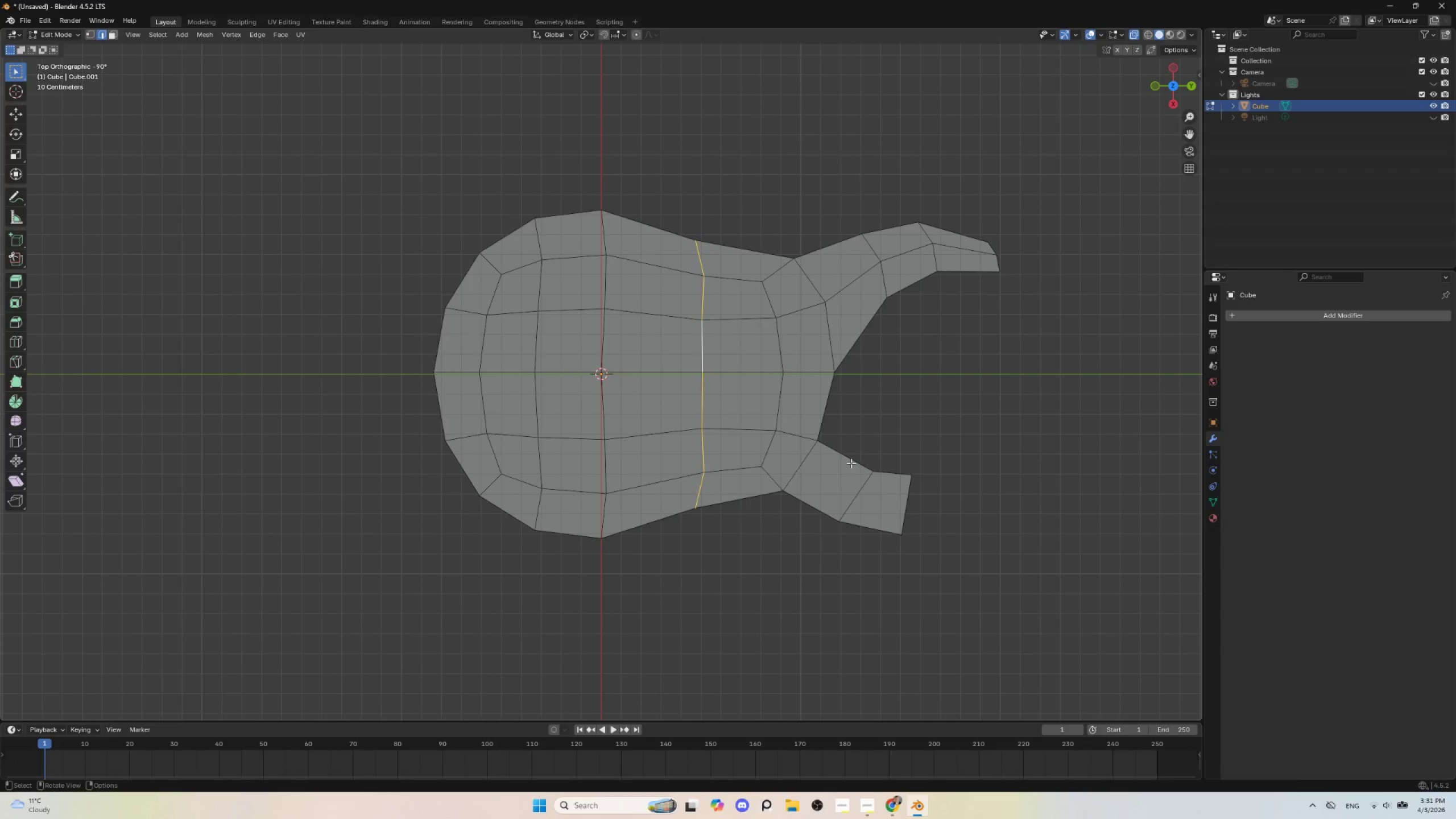 
type(sx)
 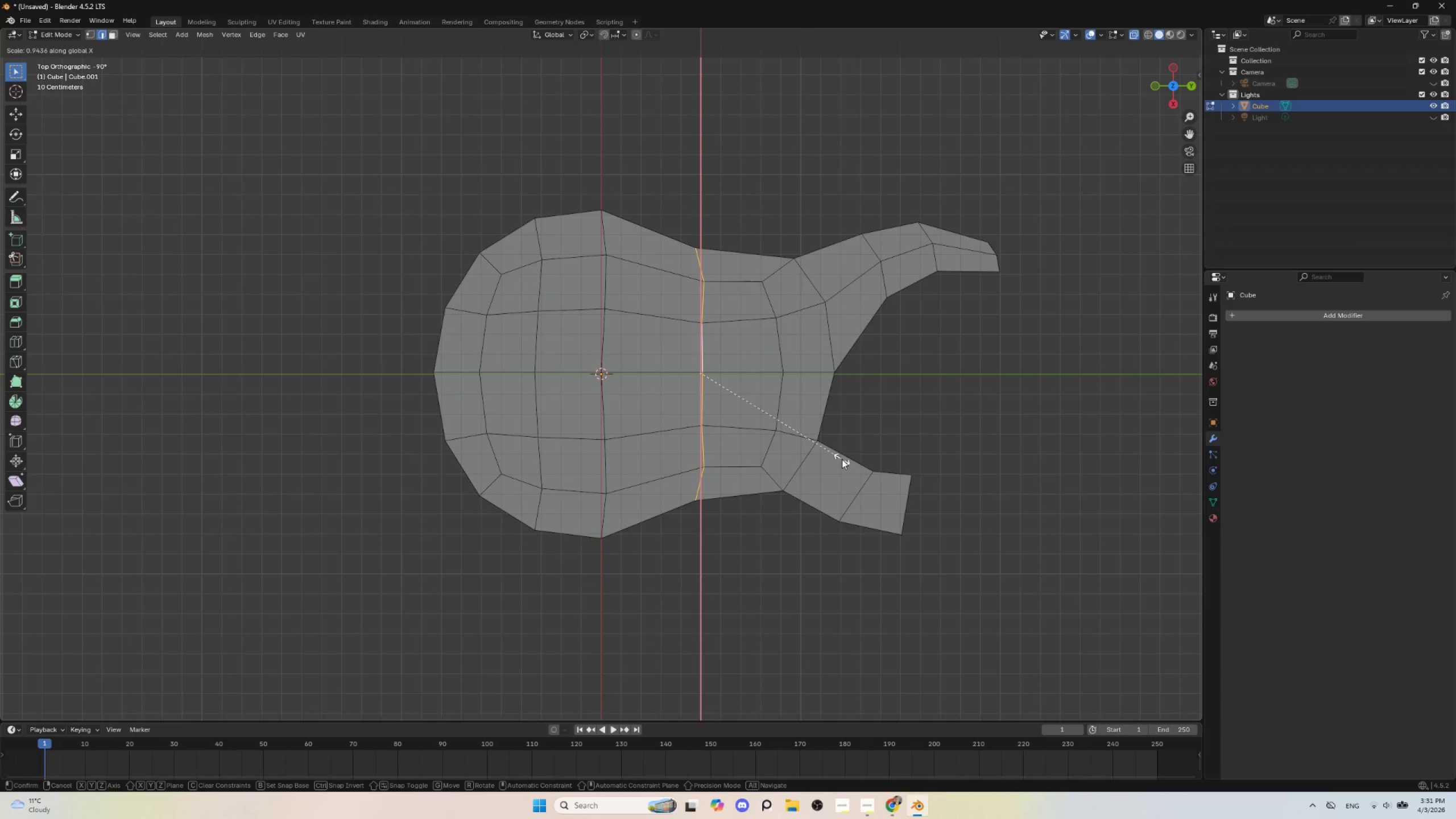 
key(Escape)
 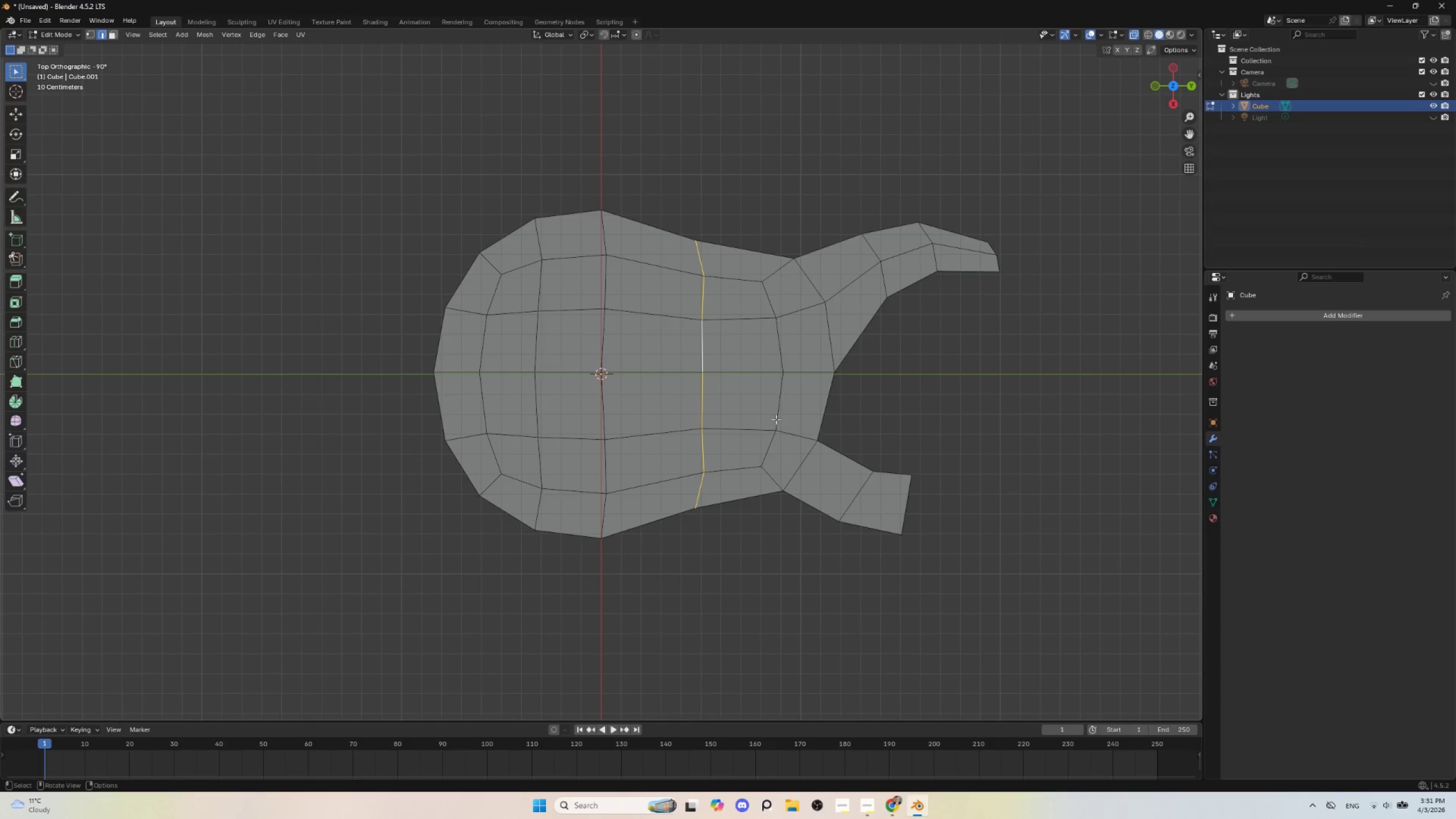 
key(Control+B)
 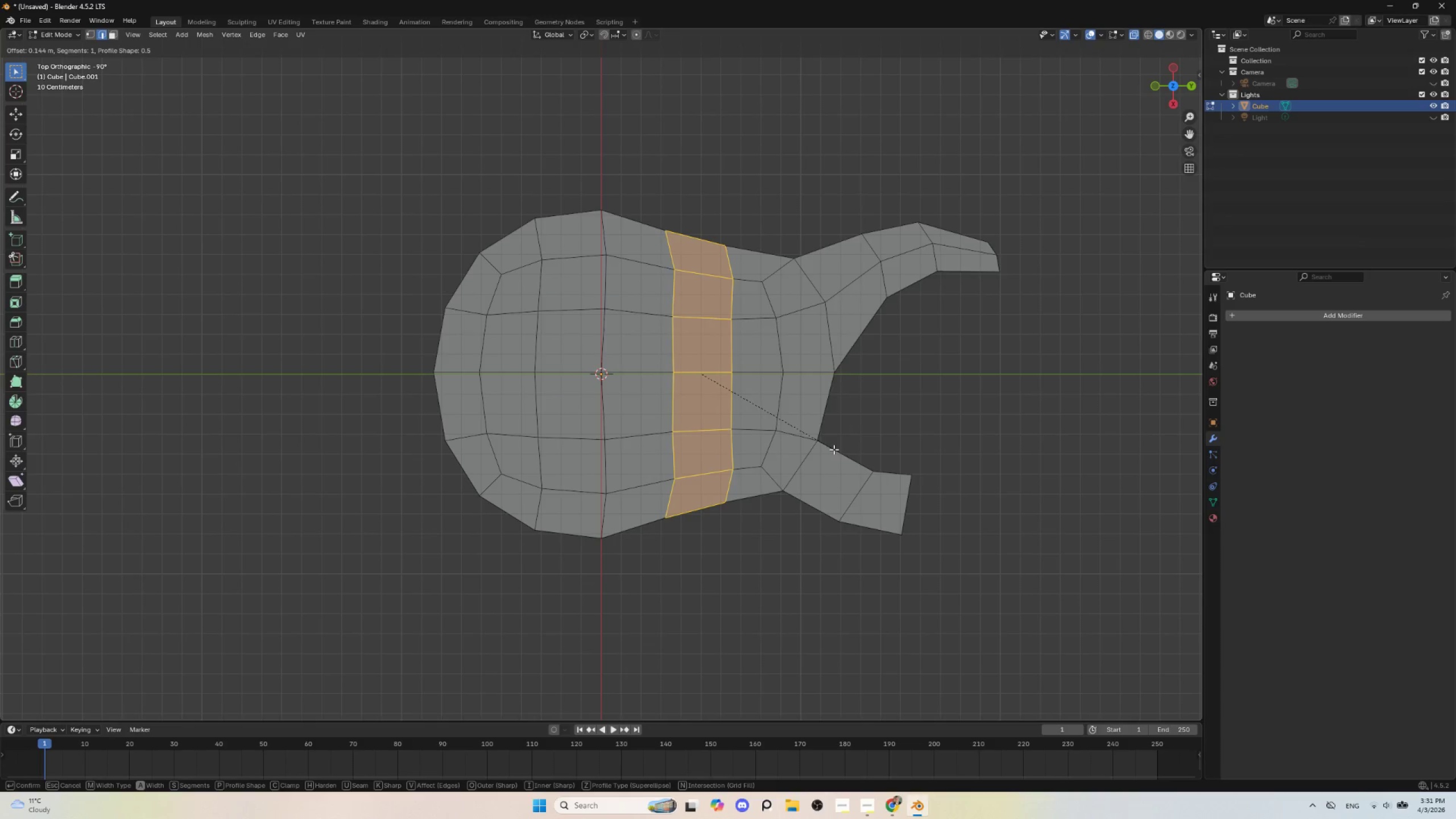 
left_click([834, 449])
 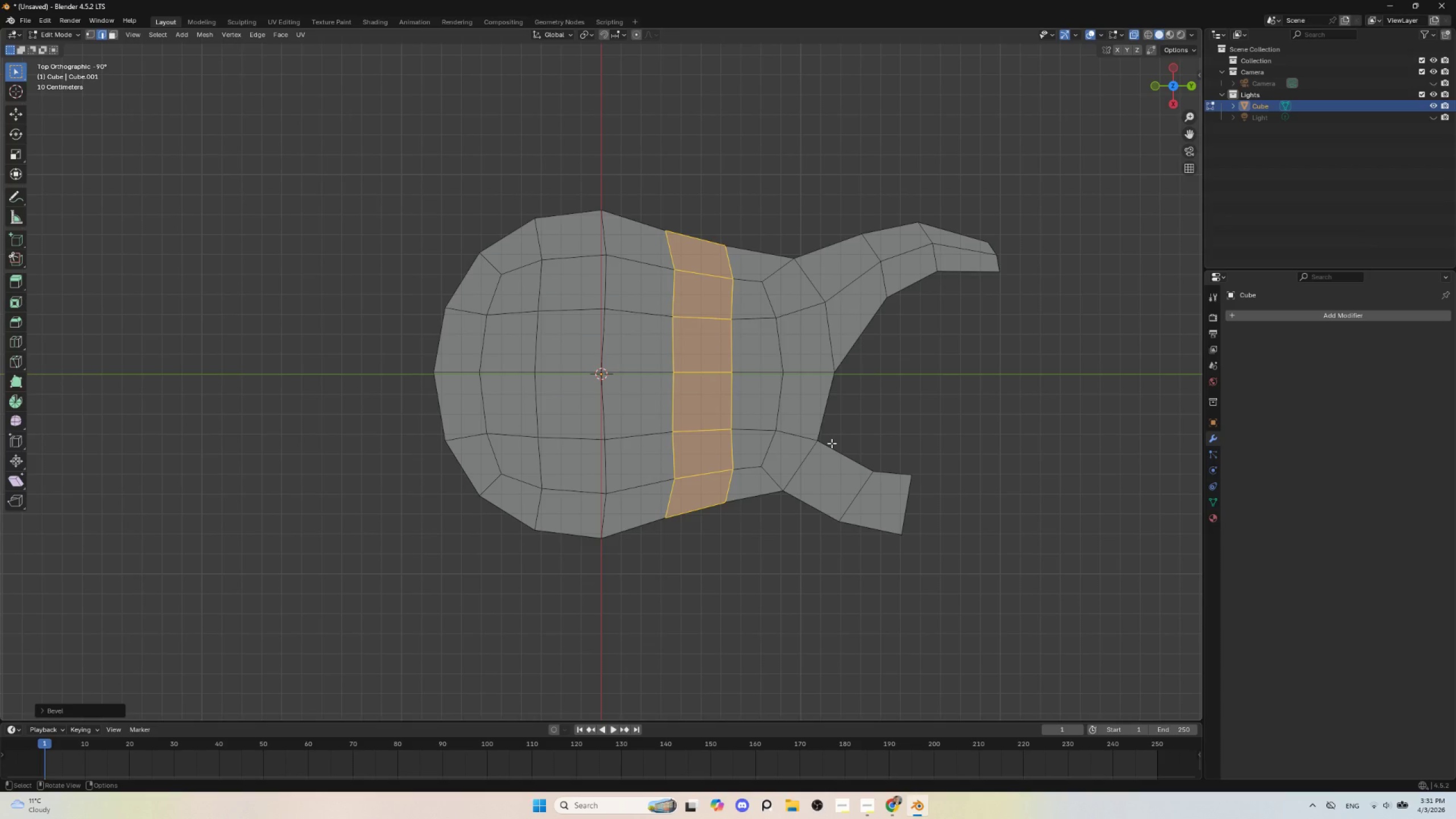 
type(gg)
 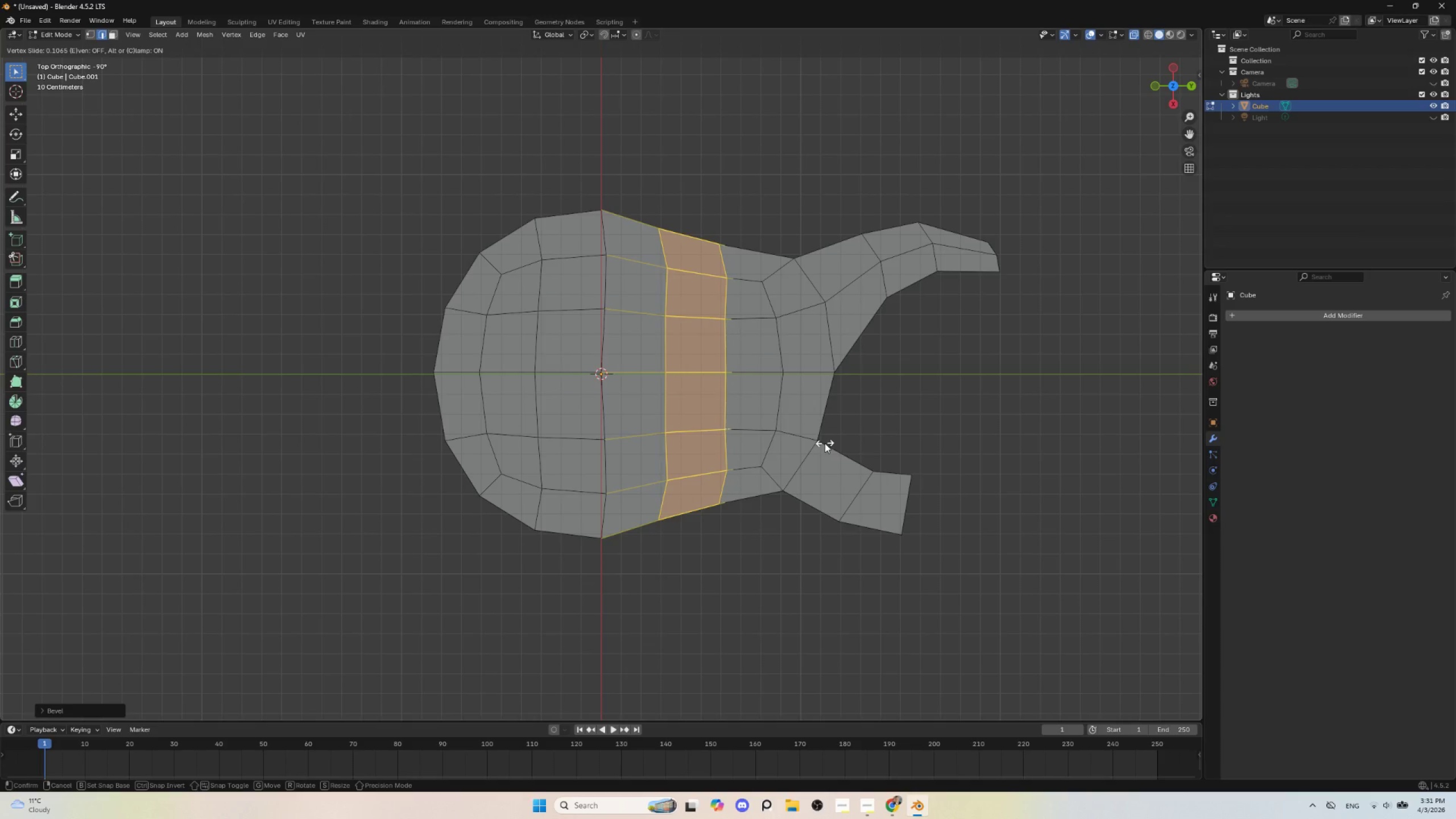 
left_click([825, 443])
 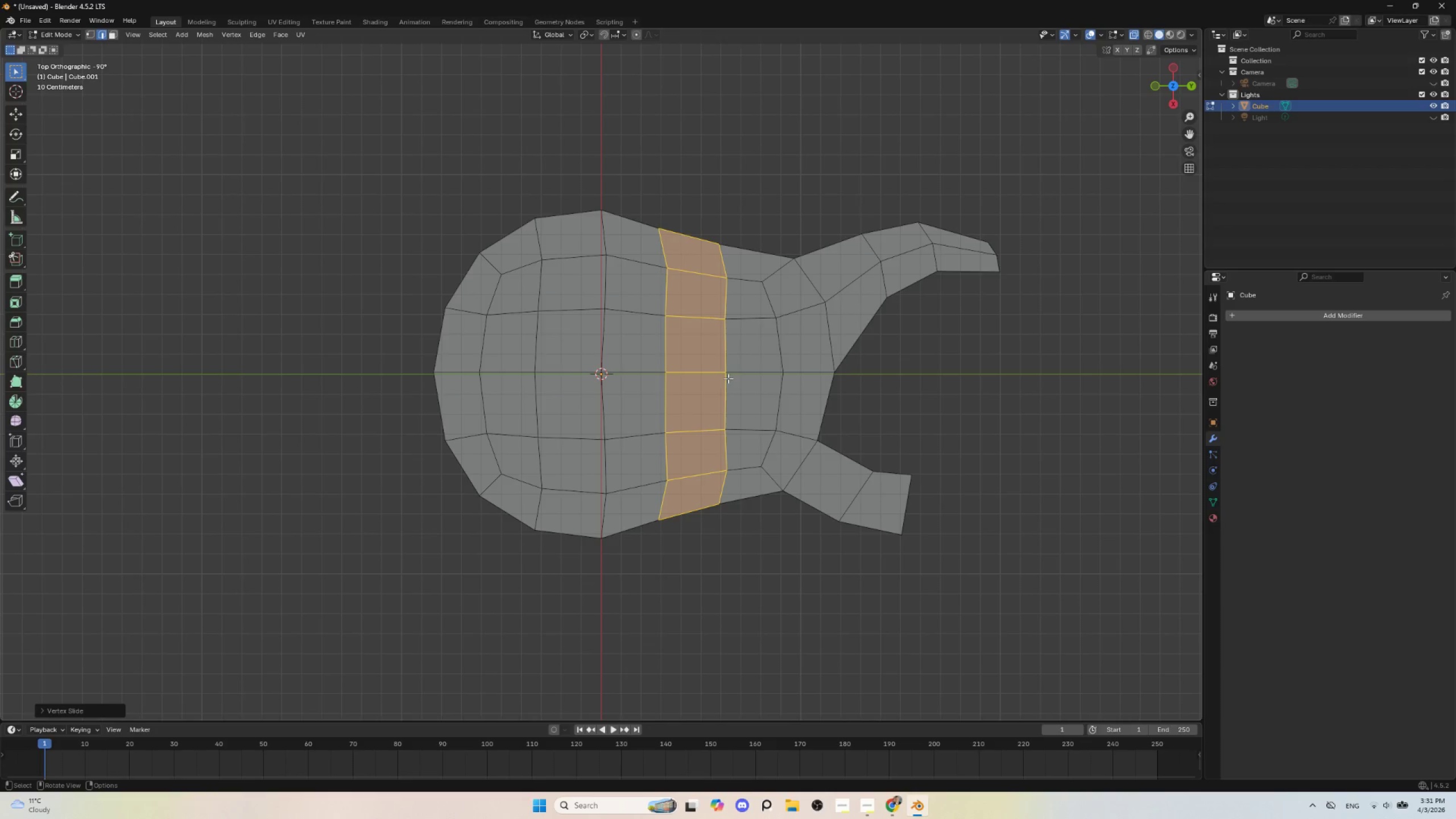 
hold_key(key=AltLeft, duration=0.91)
left_click([726, 361])
 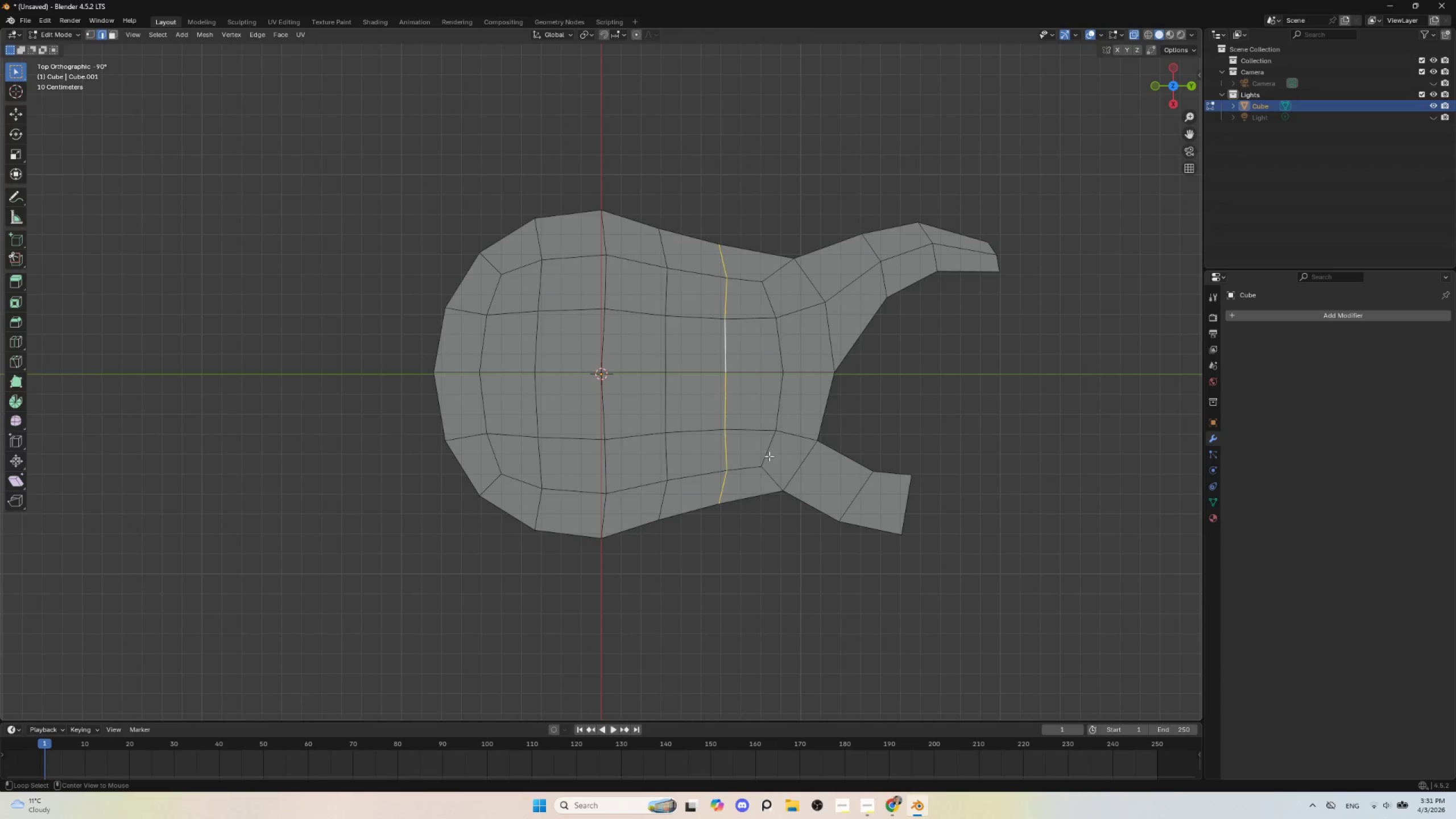 
hold_key(key=AltLeft, duration=5.24)
 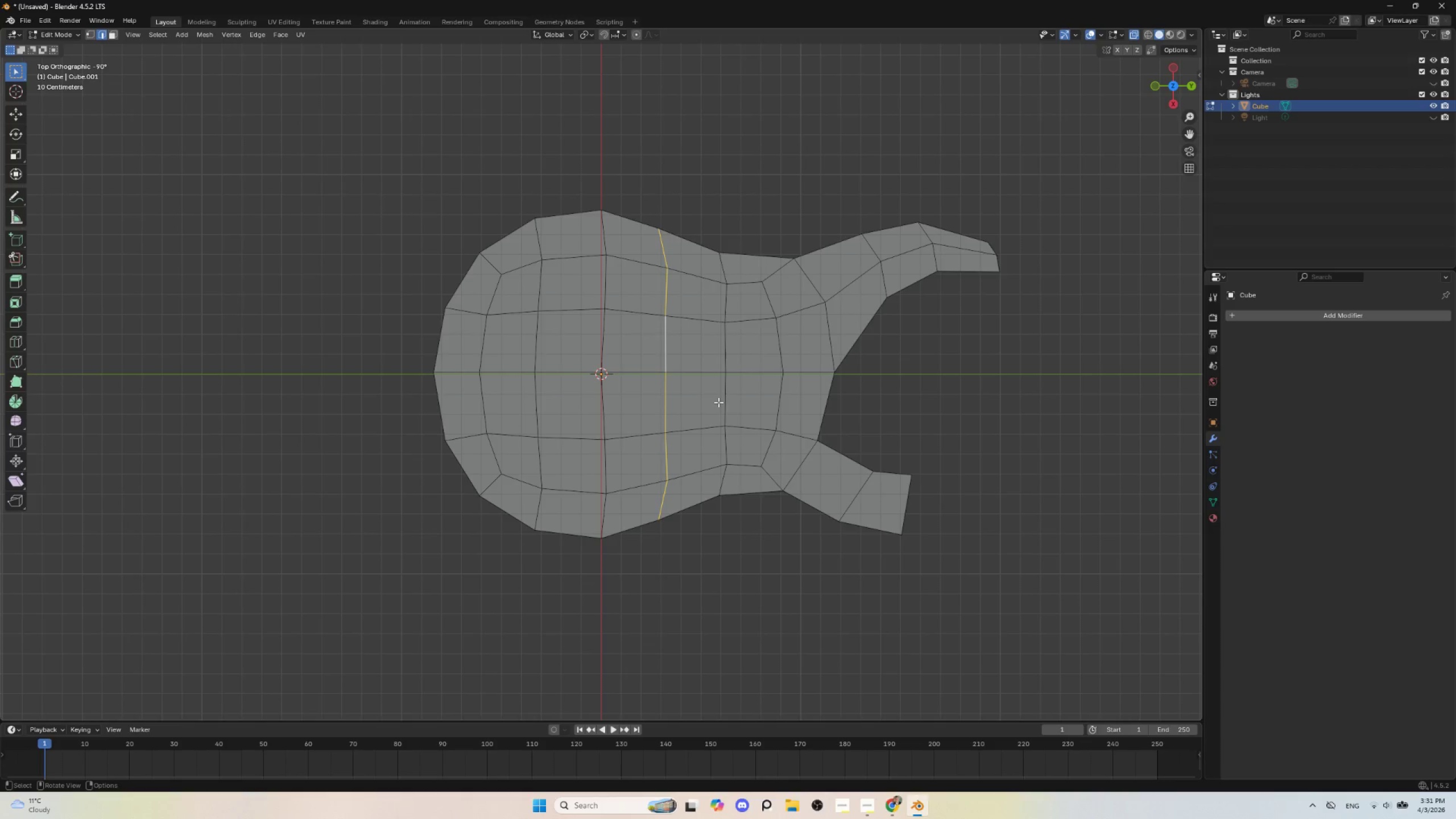 
type(sx)
 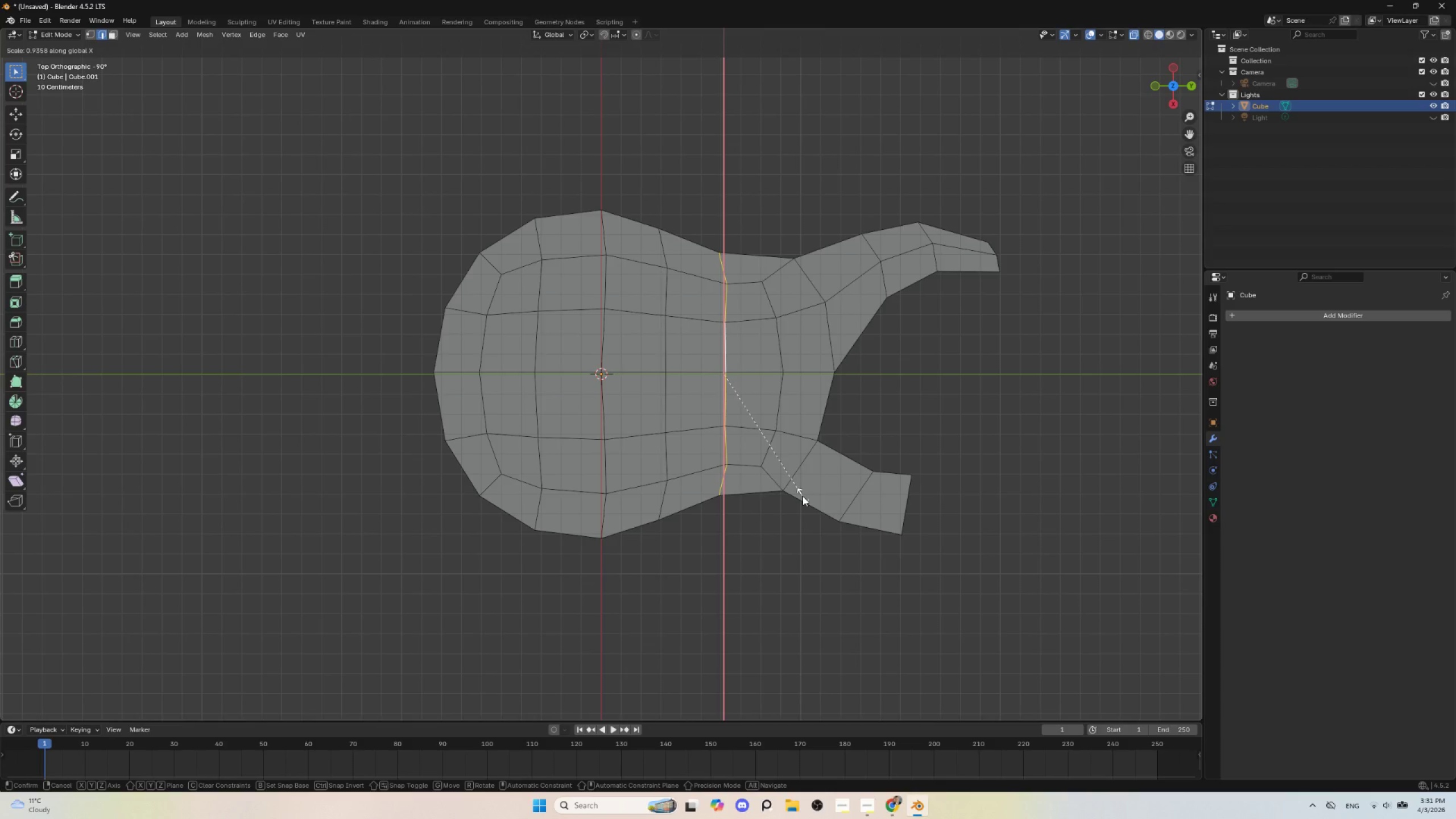 
left_click([803, 496])
 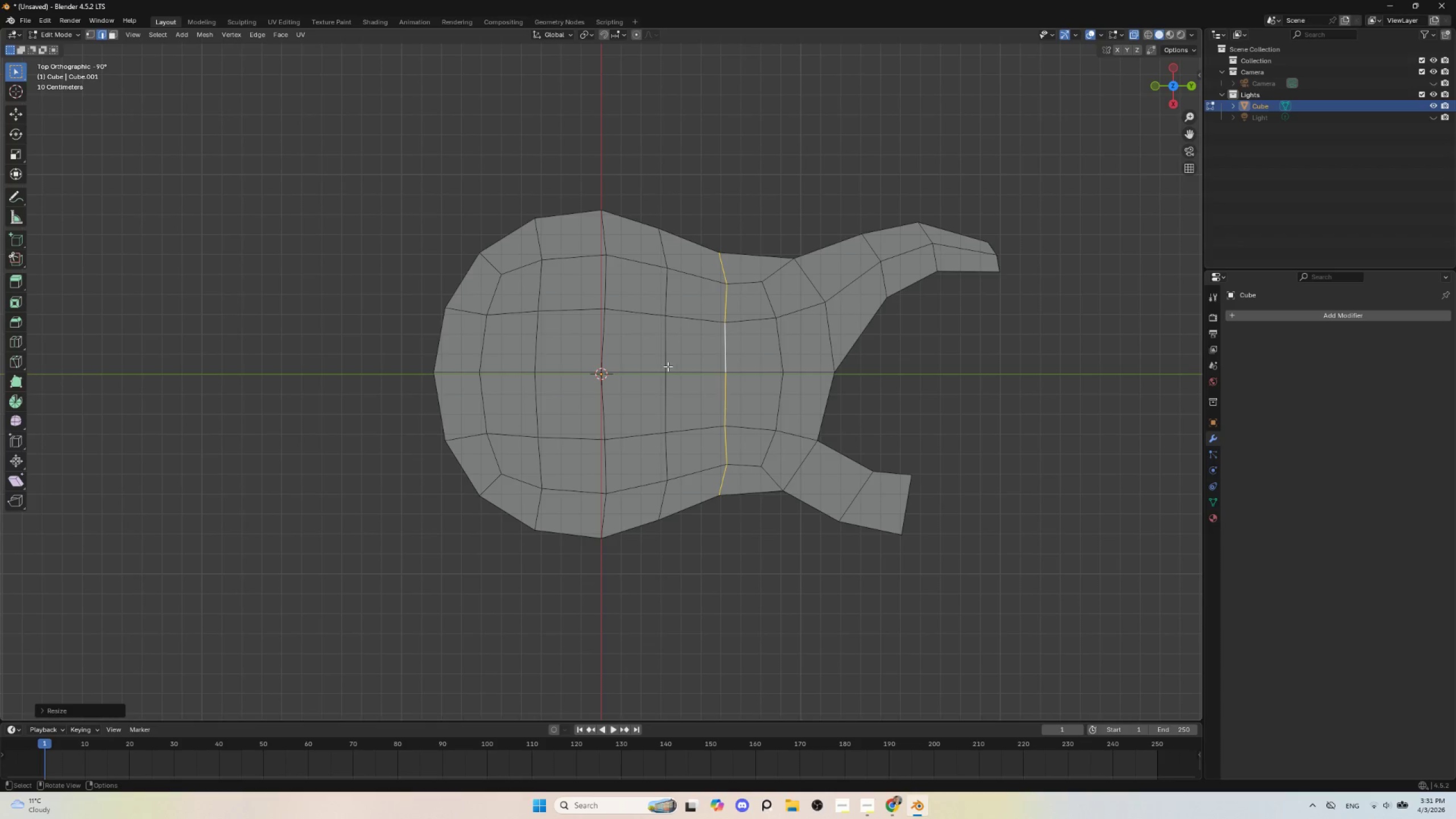 
hold_key(key=AltLeft, duration=0.53)
left_click([667, 365])
 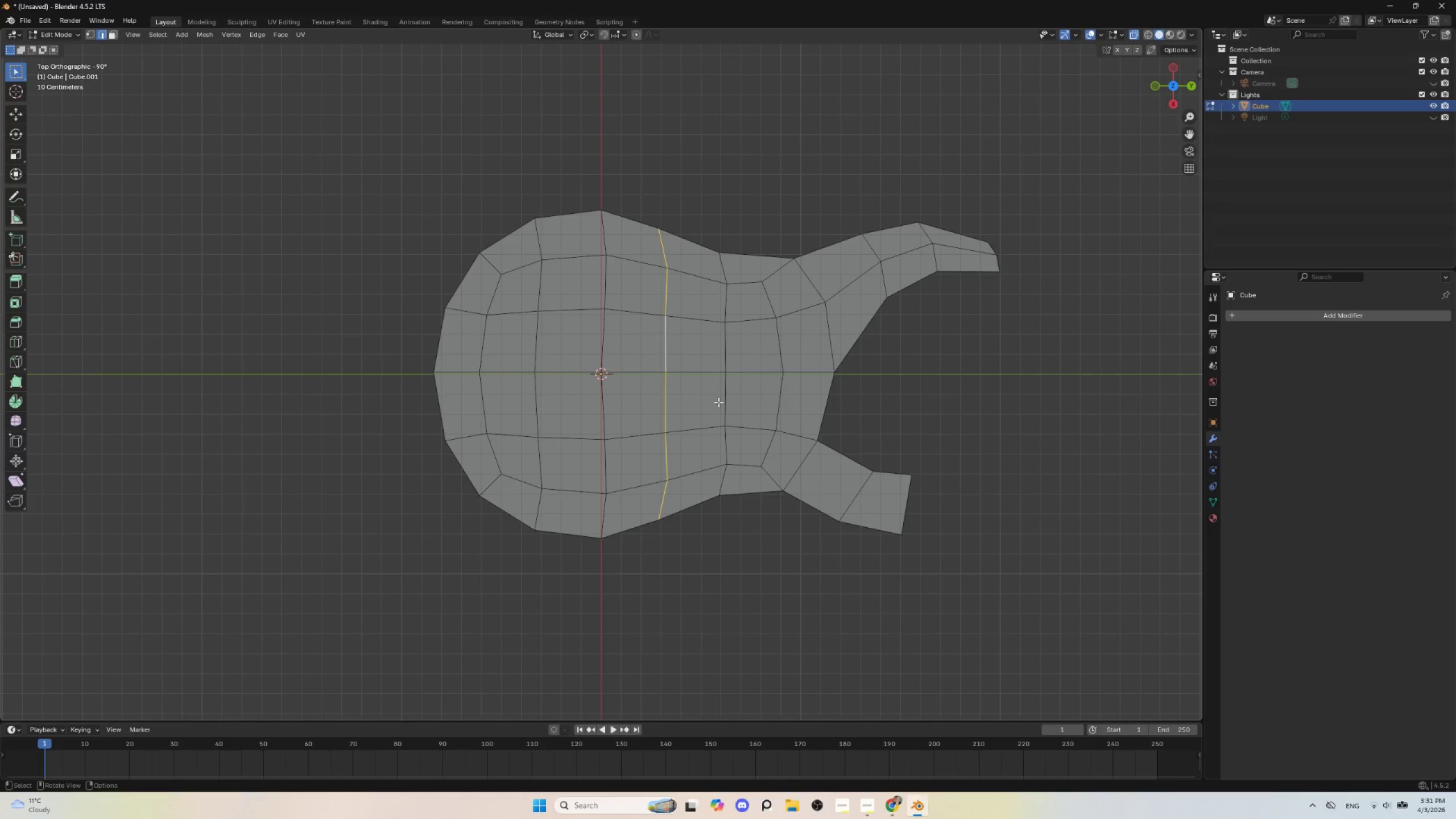 
hold_key(key=AltLeft, duration=5.75)
 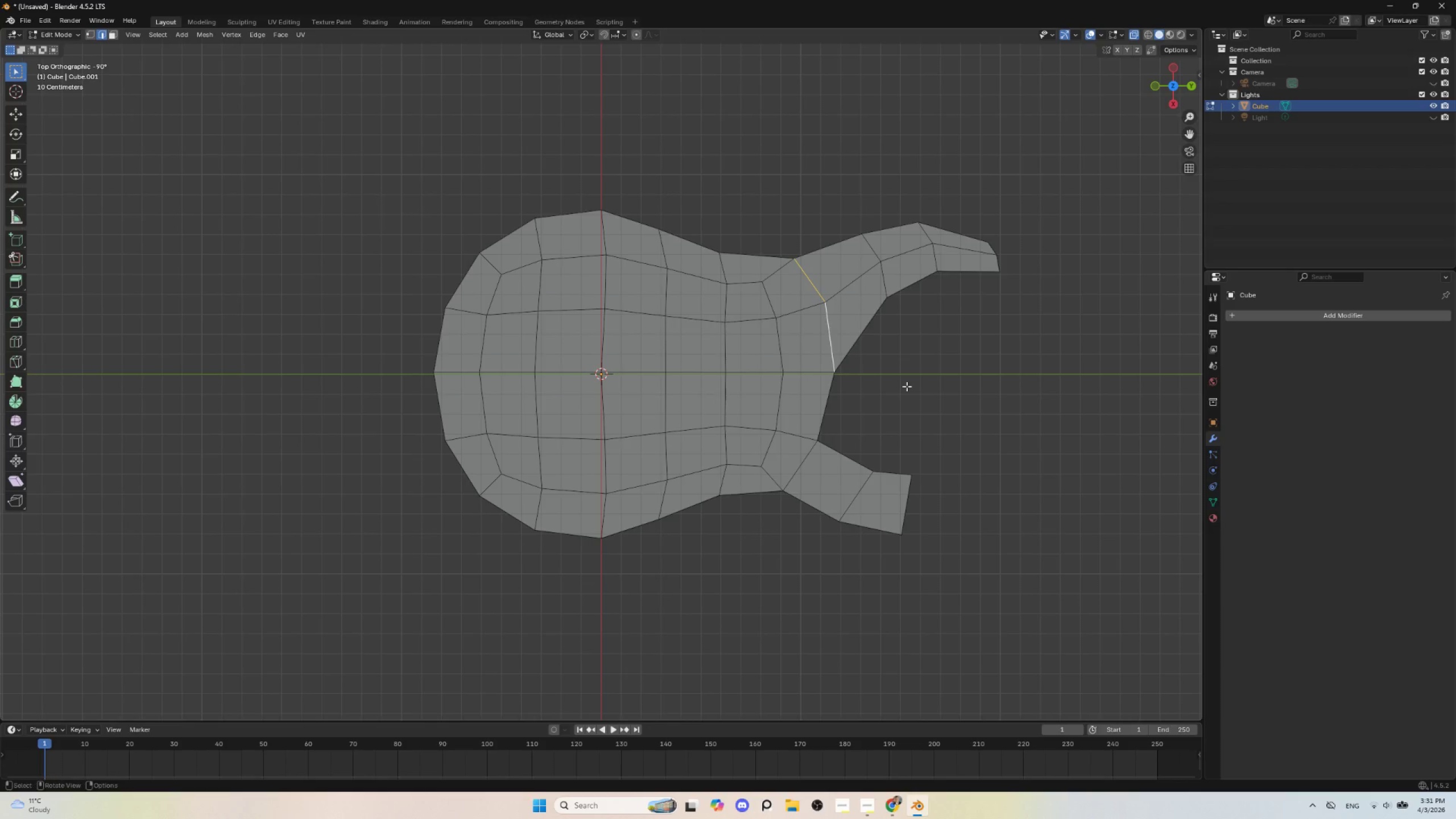 
type(sx)
 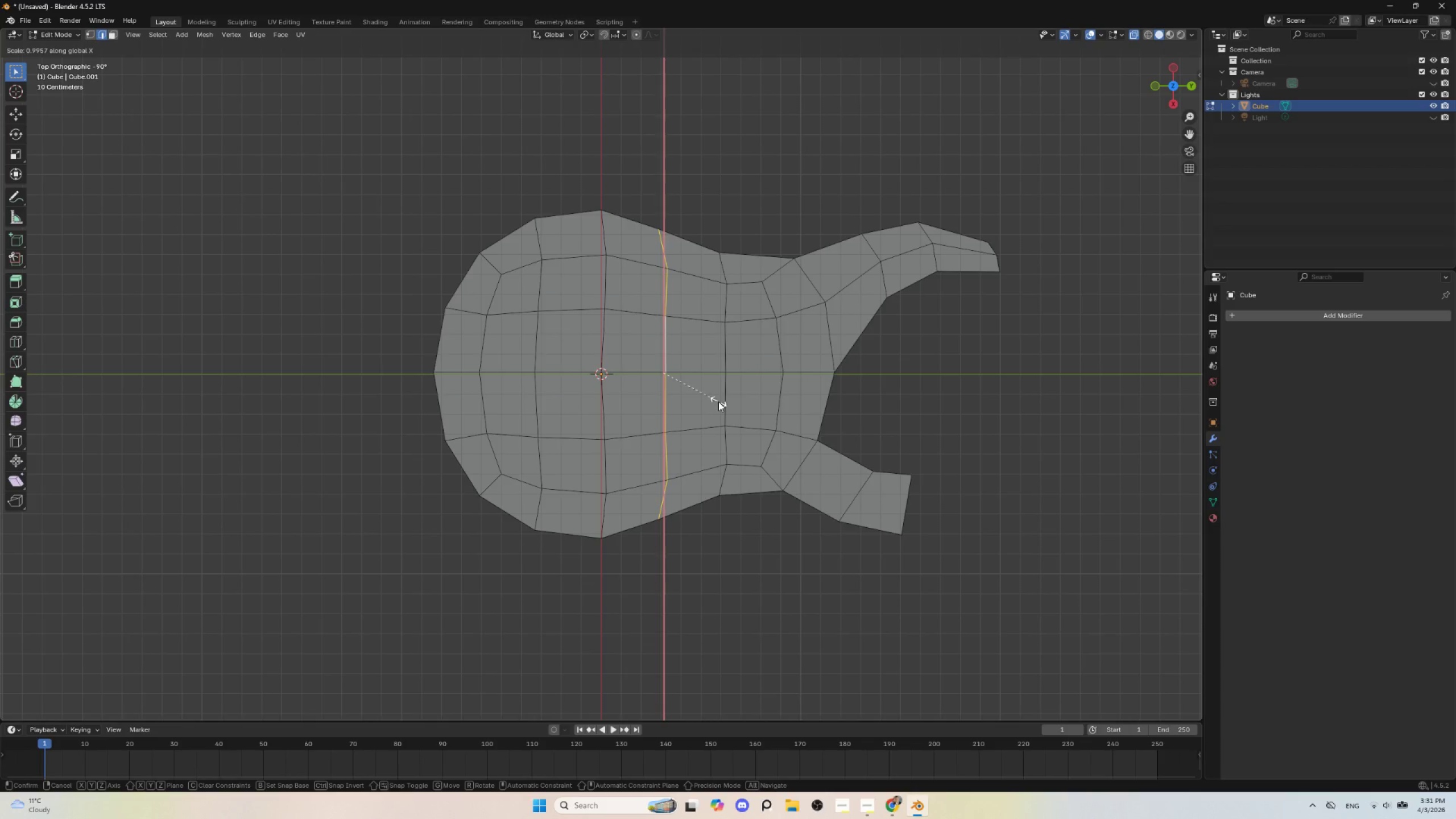 
left_click([718, 402])
 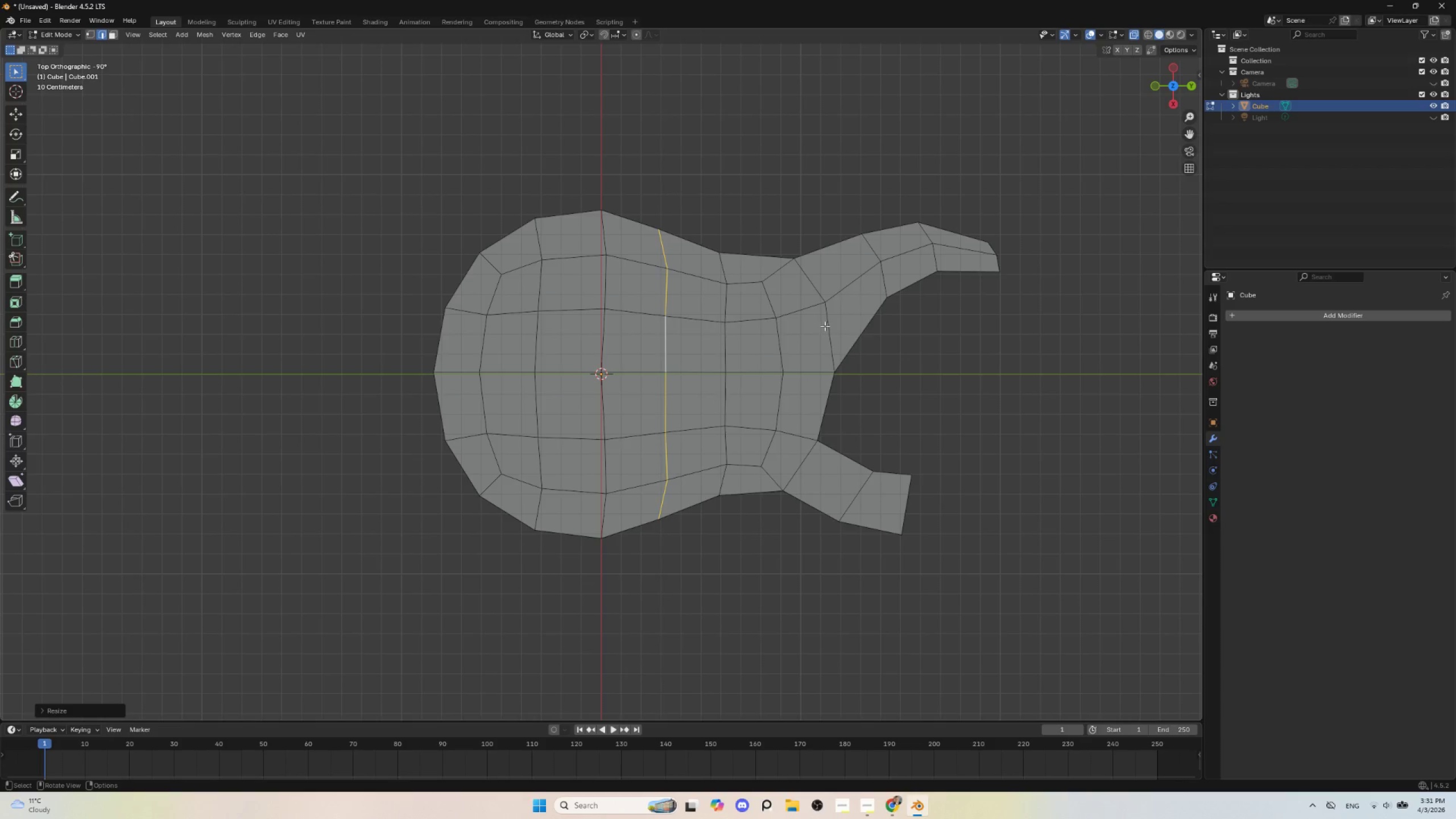 
hold_key(key=AltLeft, duration=0.52)
left_click([829, 326])
 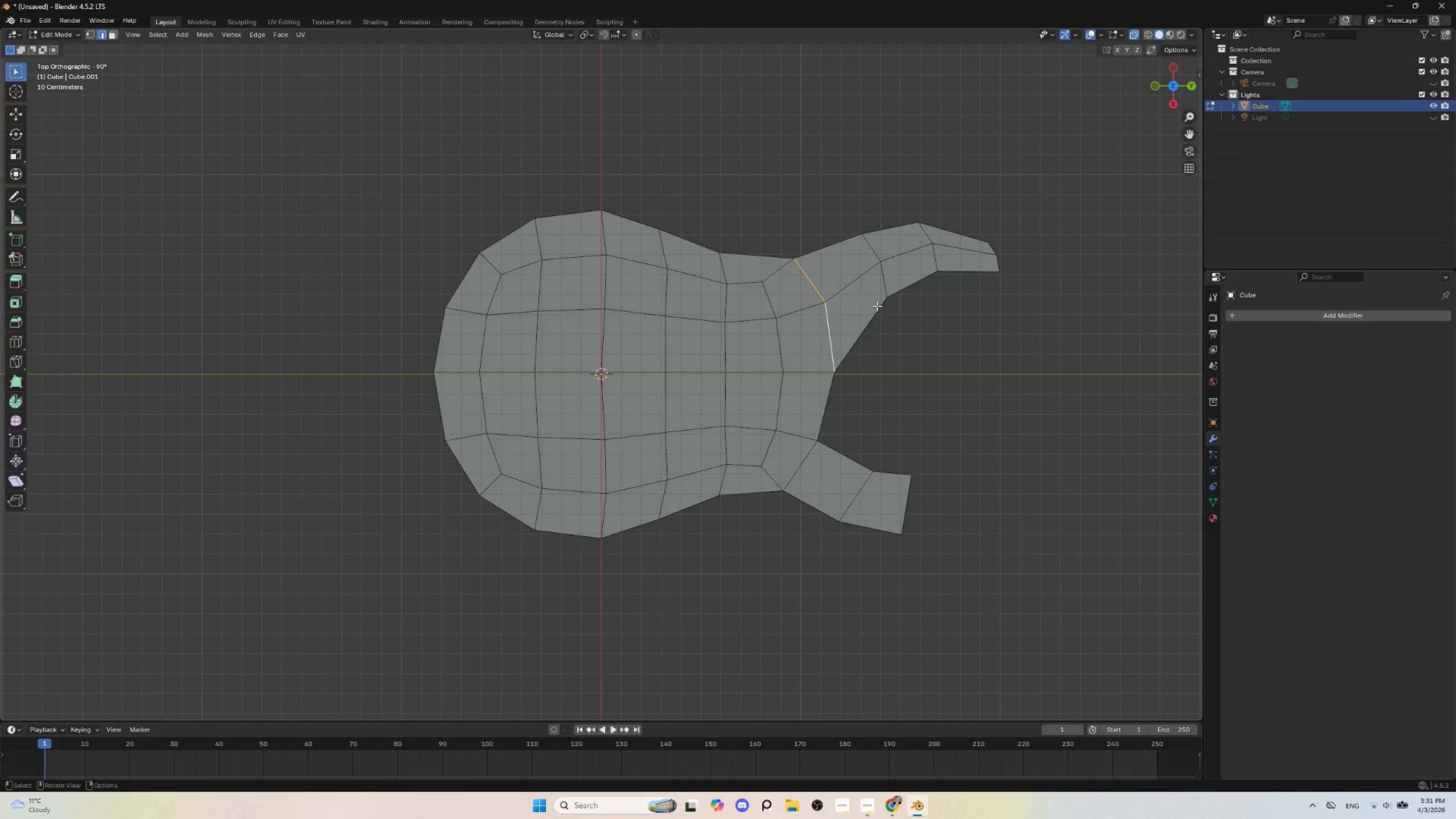 
left_click([883, 273])
 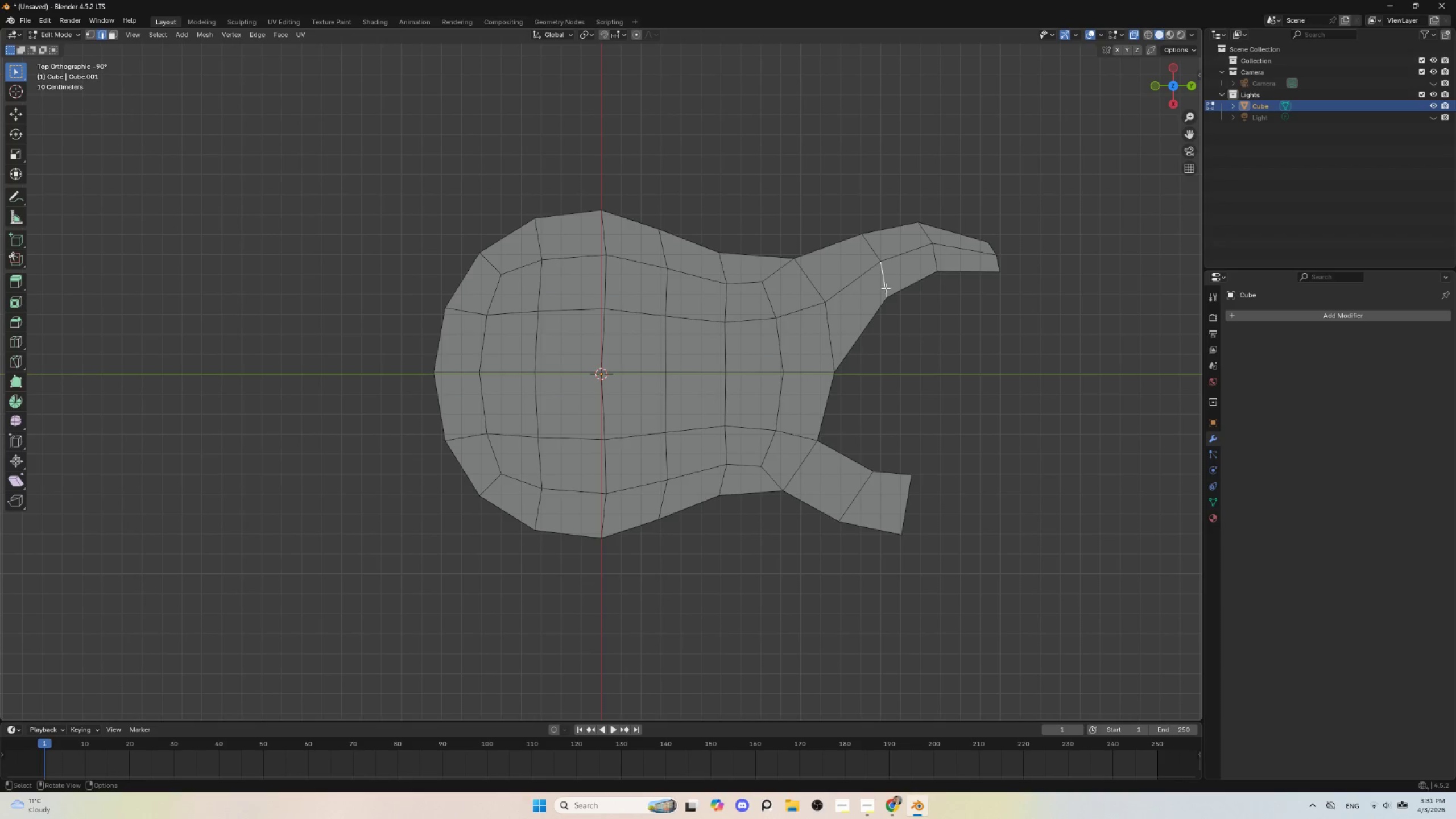 
hold_key(key=ShiftLeft, duration=0.55)
left_click([871, 243])
 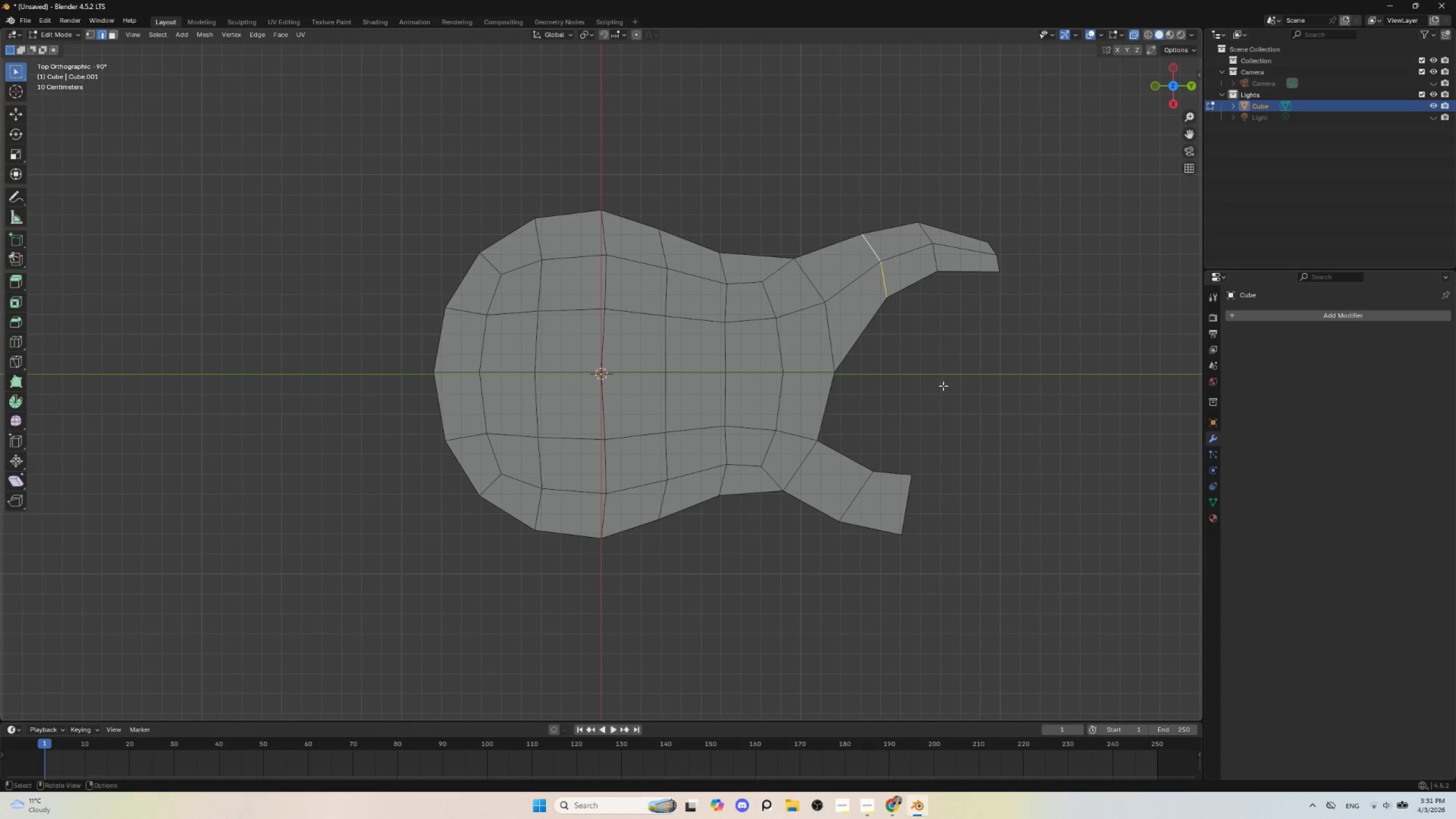 
hold_key(key=ShiftLeft, duration=3.22)
 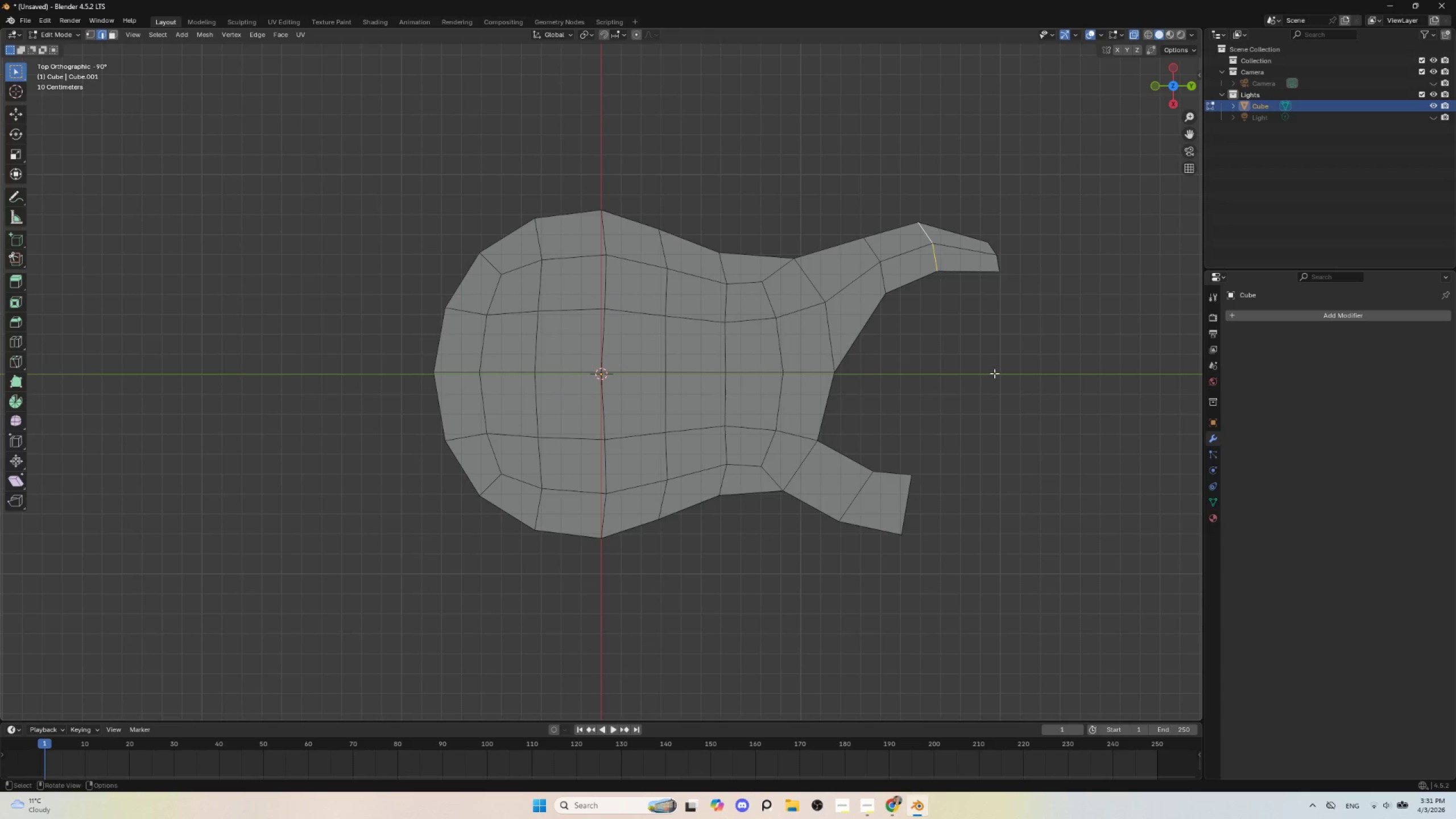 
key(S)
 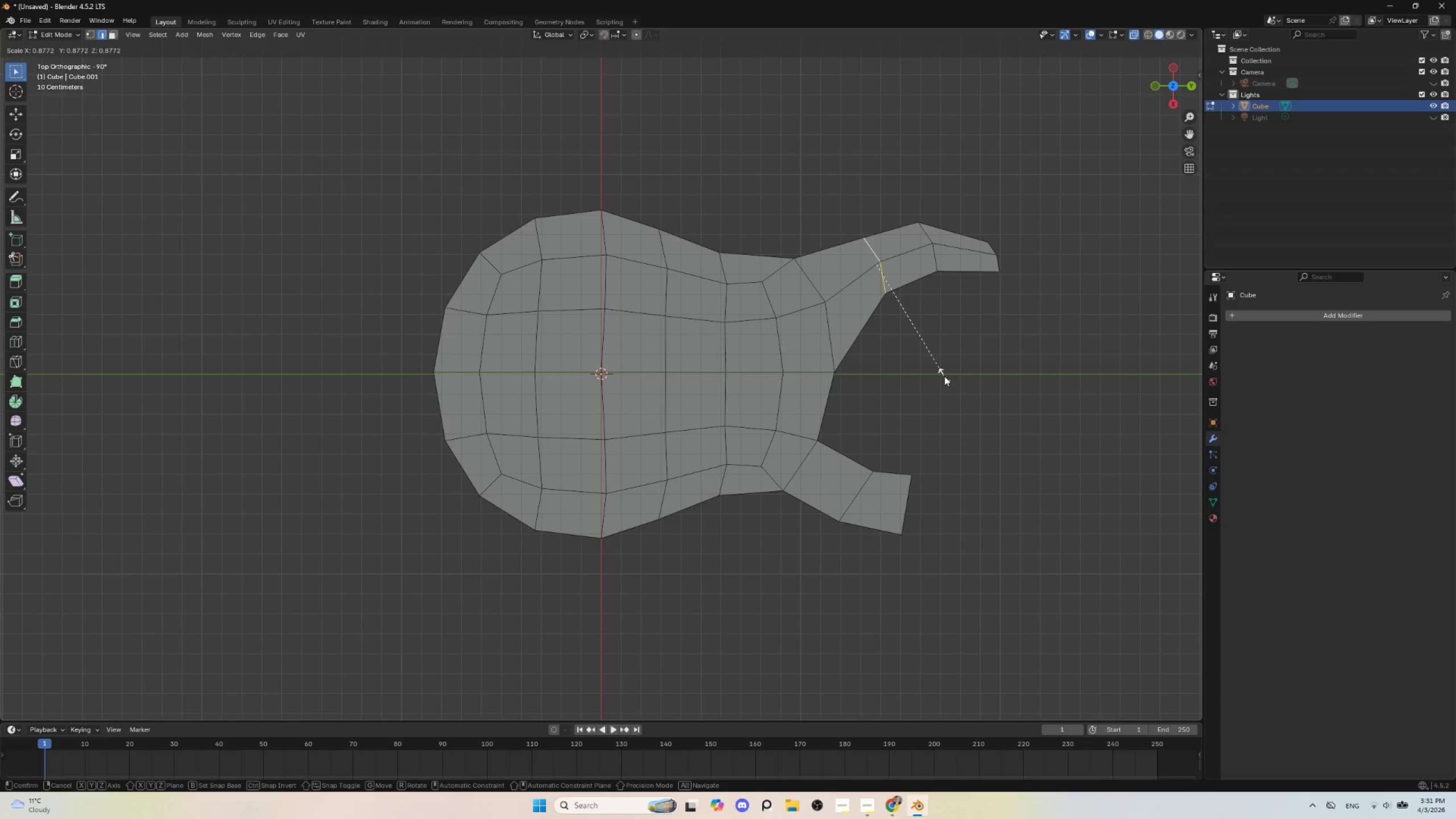 
left_click([944, 376])
 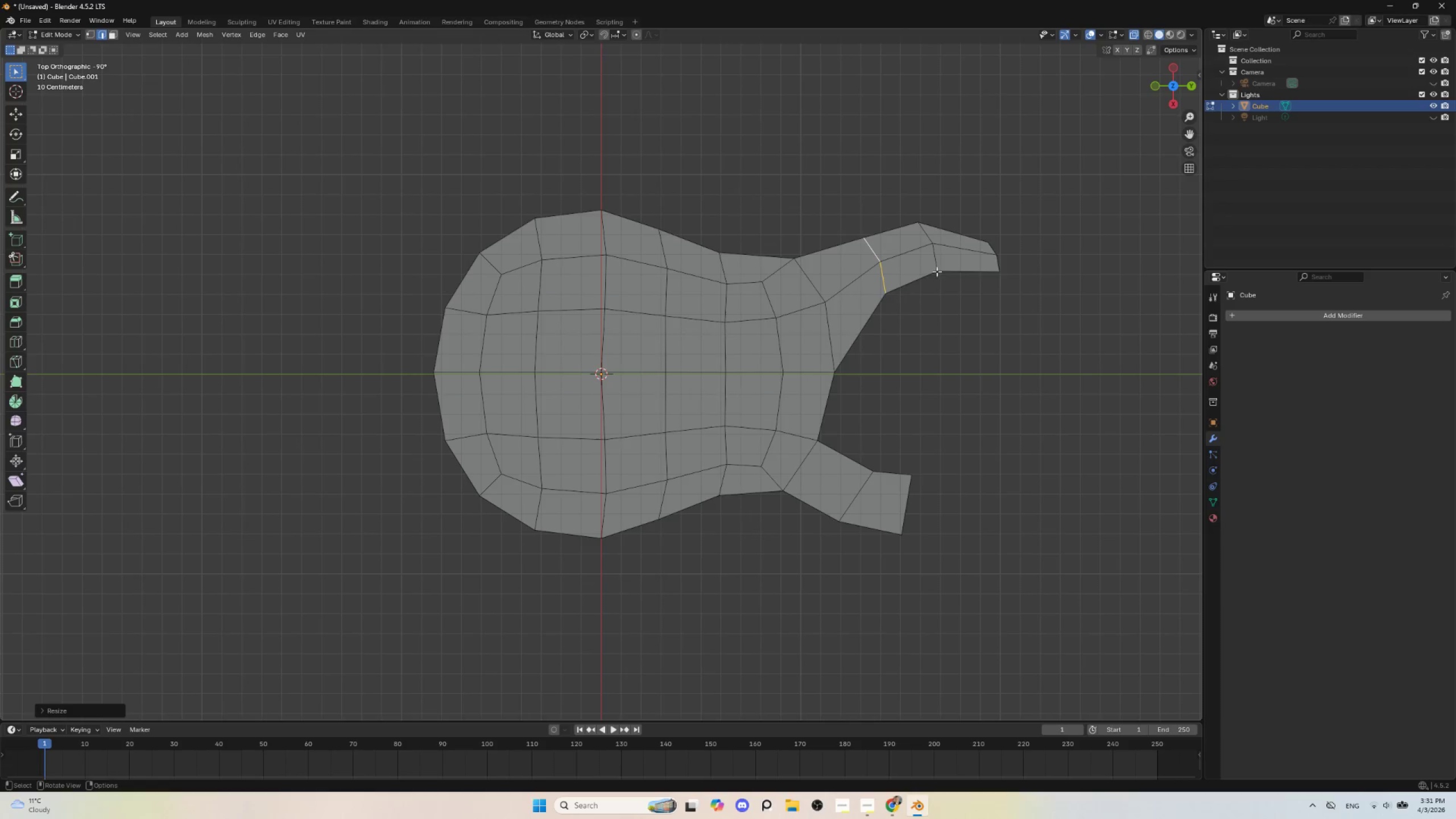 
key(Alt+AltLeft)
 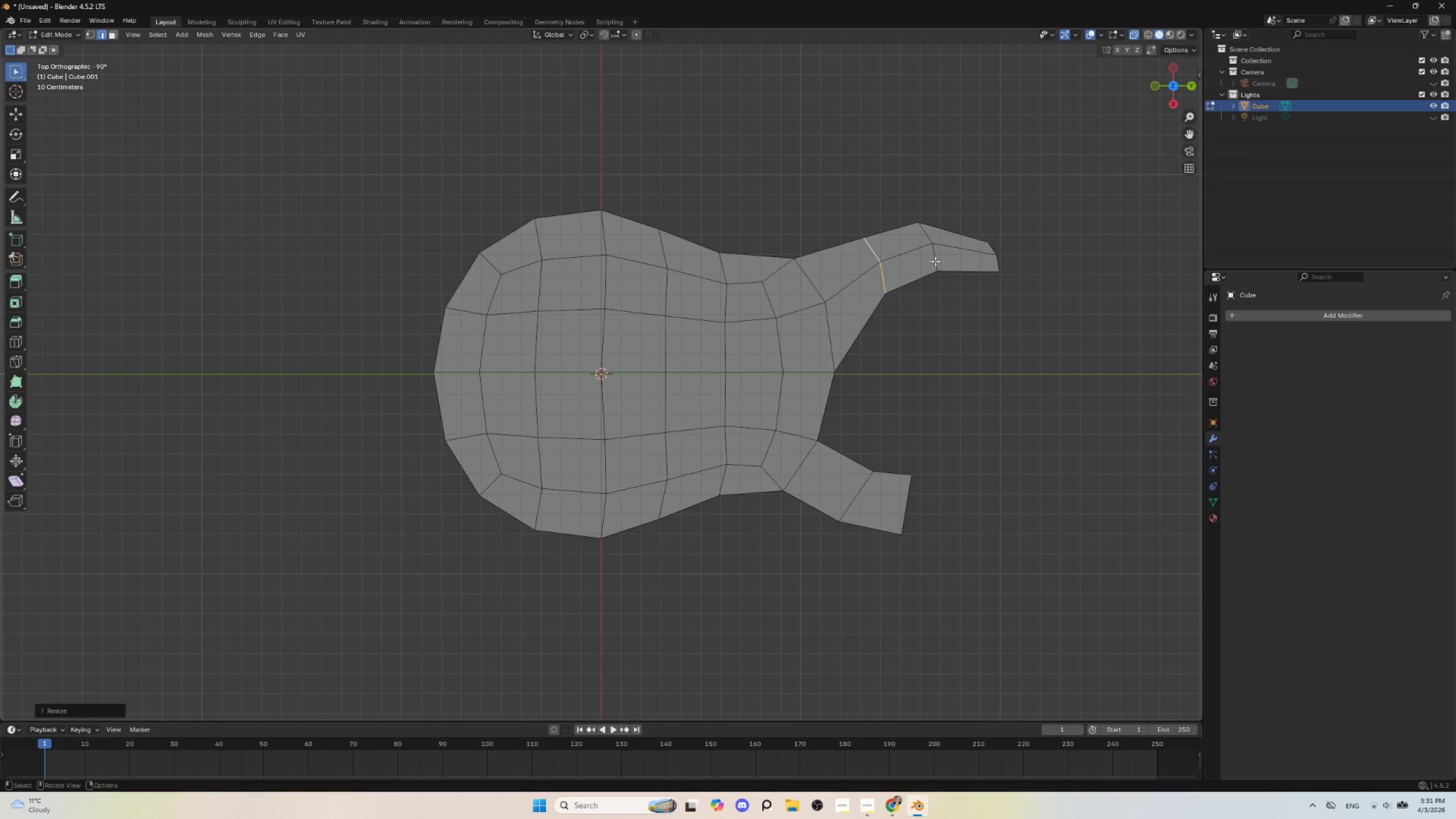 
left_click([935, 261])
 